 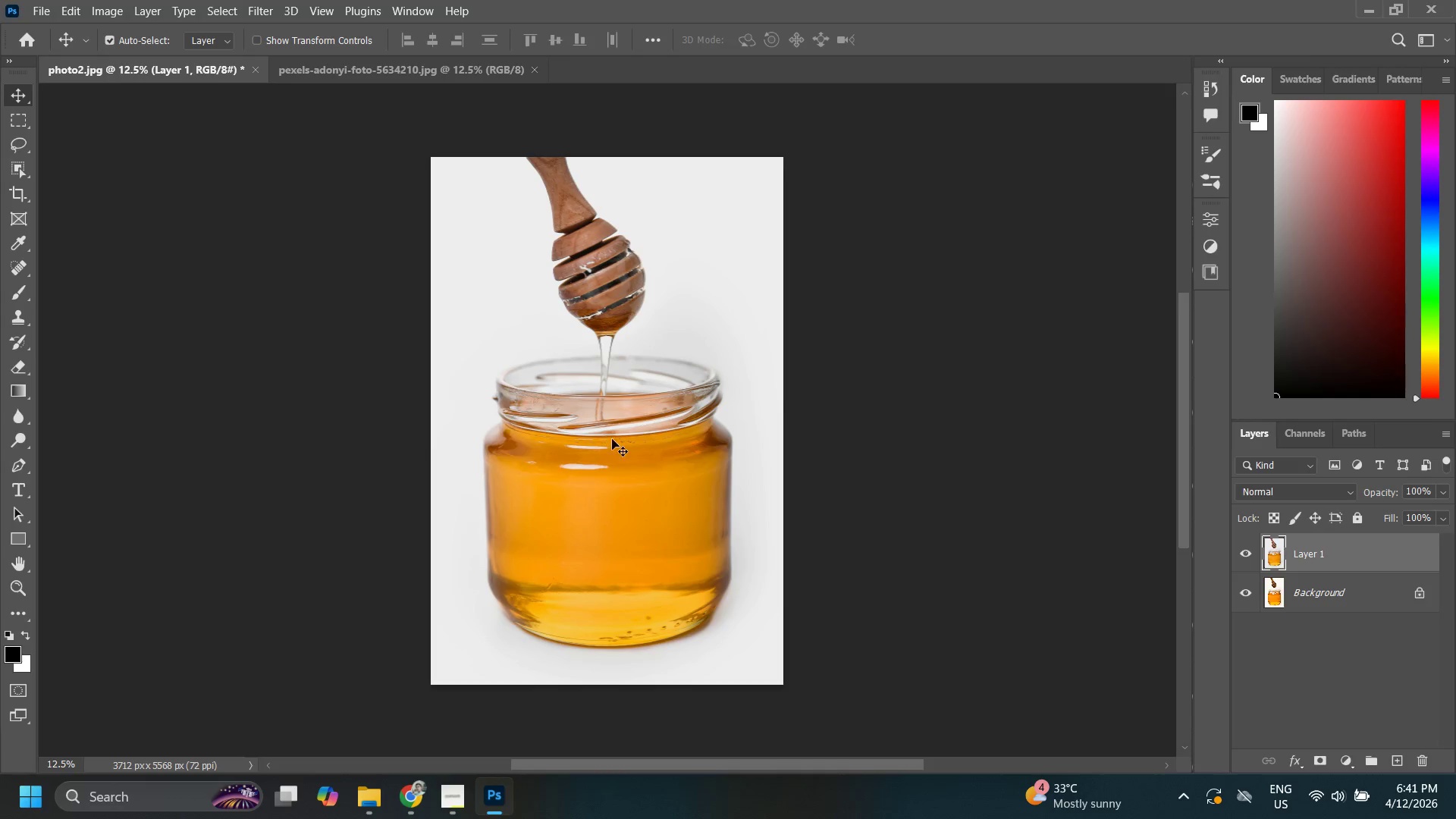 
left_click([1289, 599])
 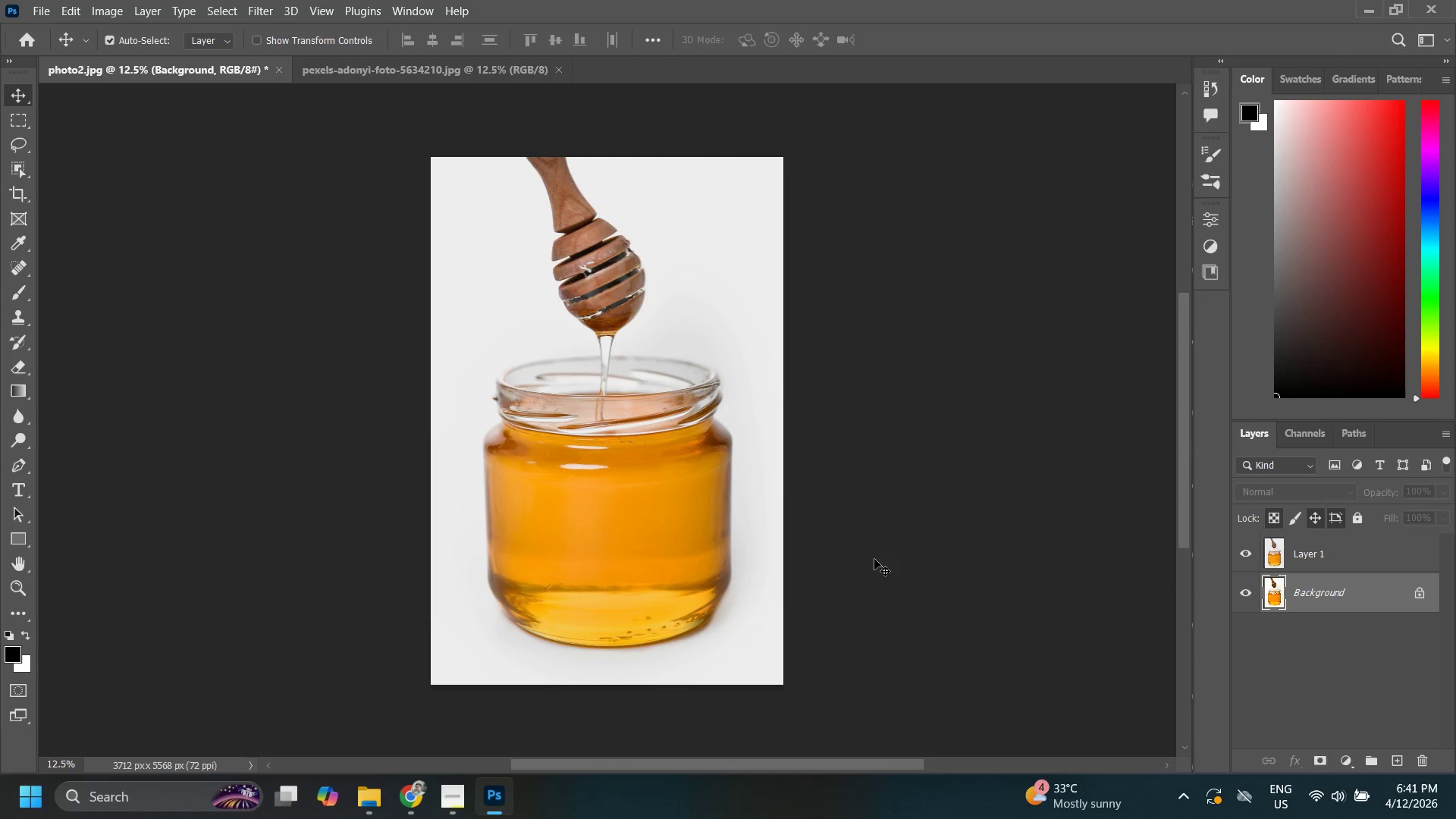 
key(C)
 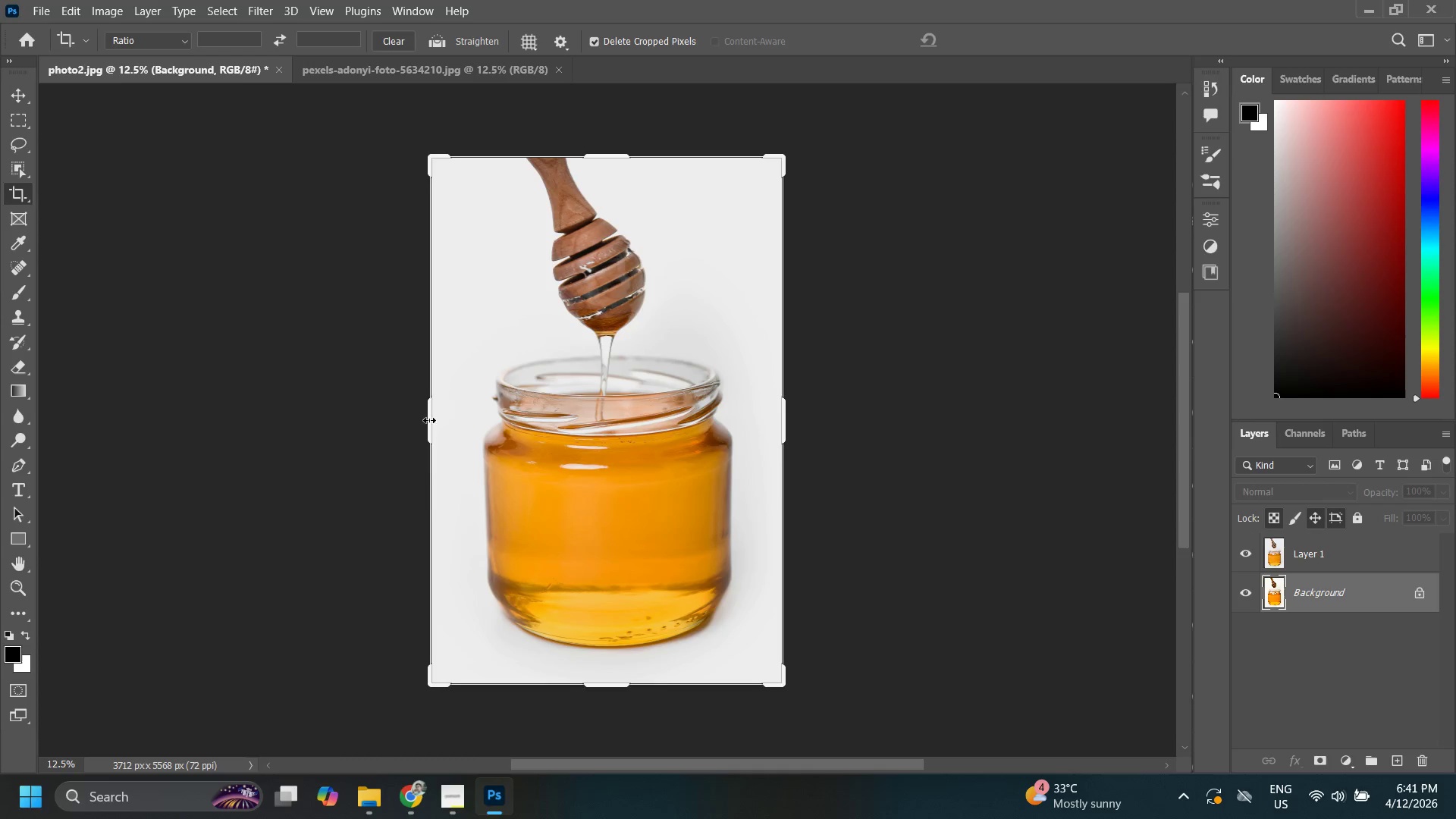 
left_click_drag(start_coordinate=[429, 420], to_coordinate=[213, 410])
 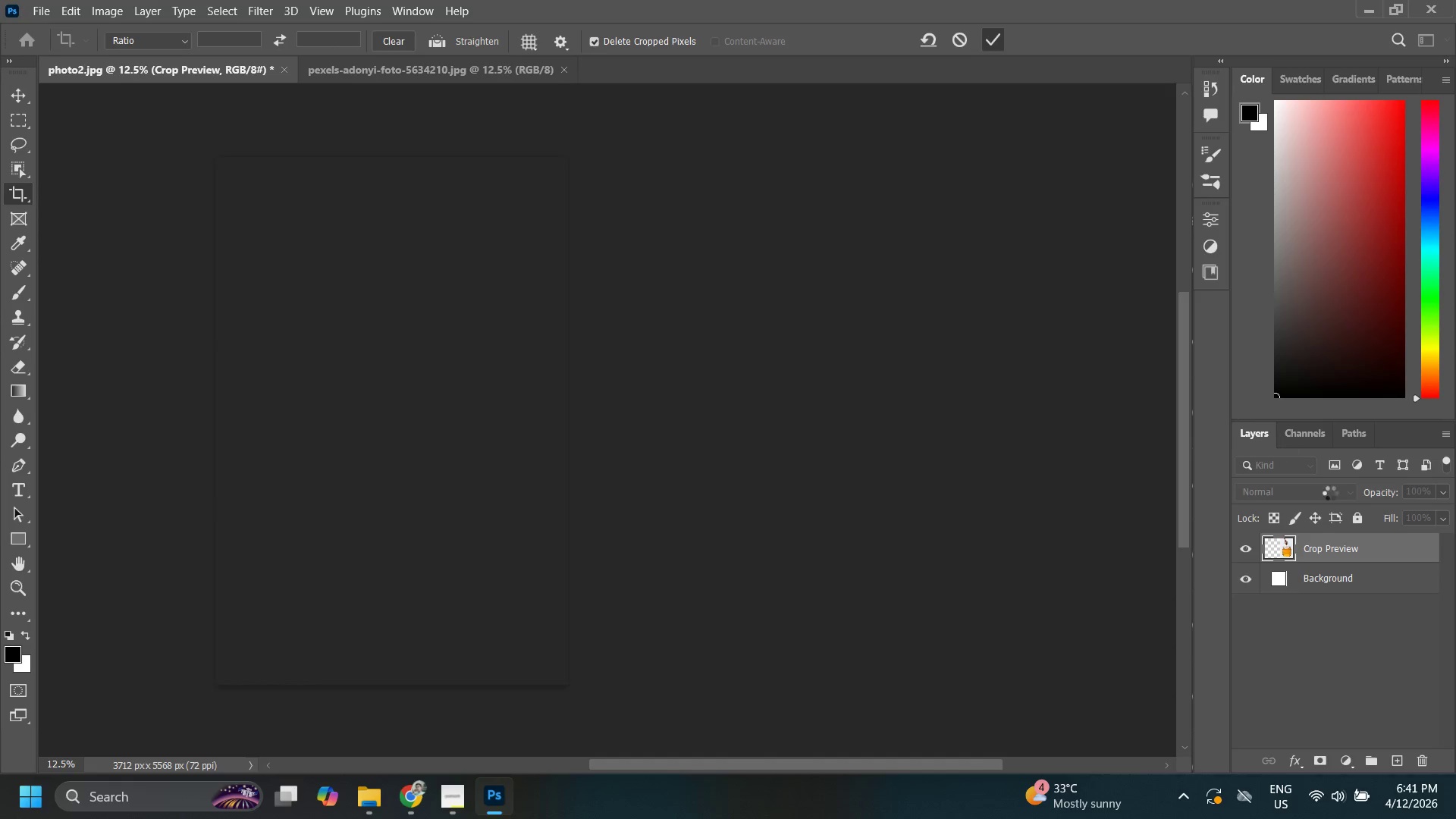 
key(V)
 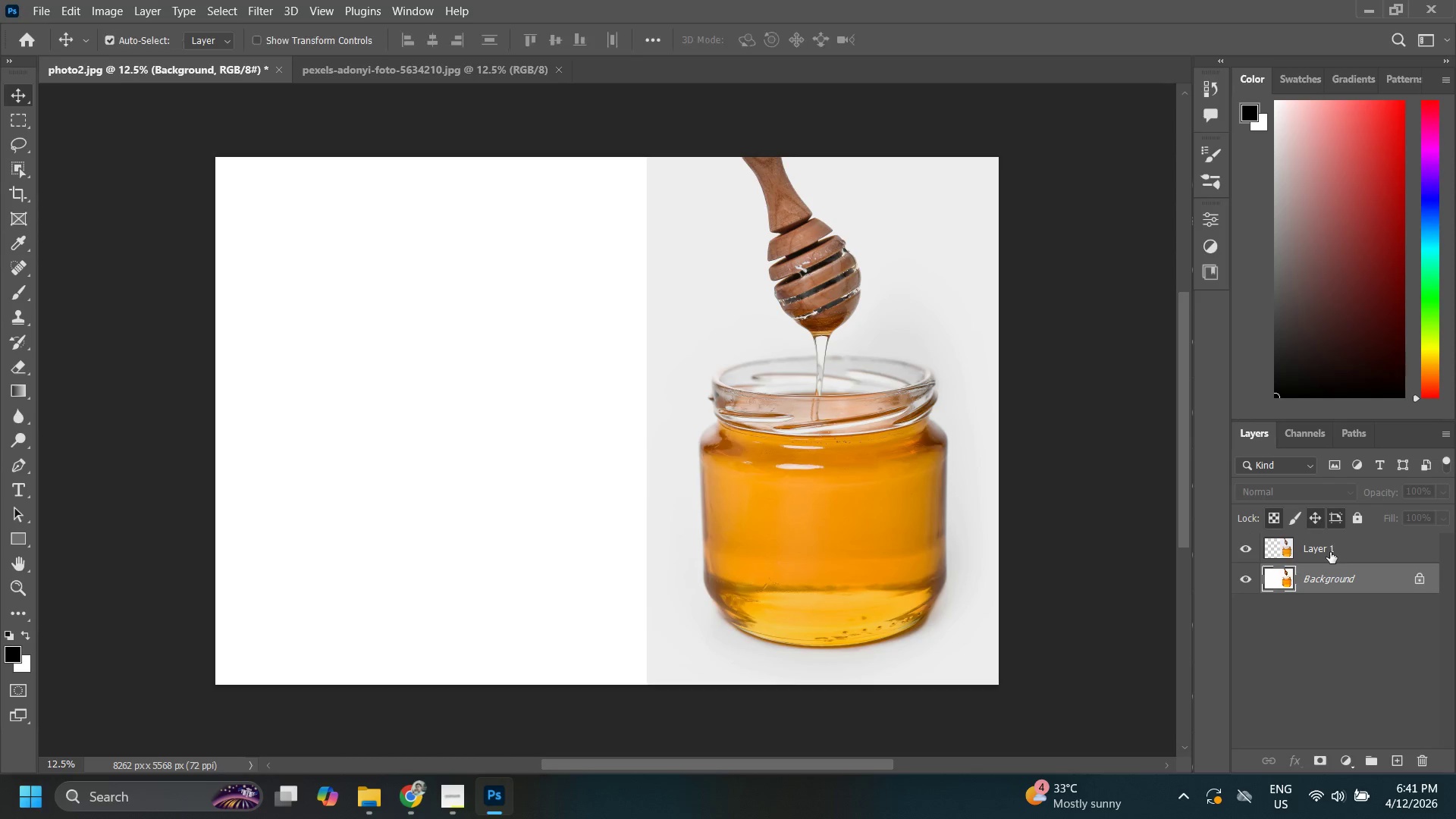 
left_click([1330, 552])
 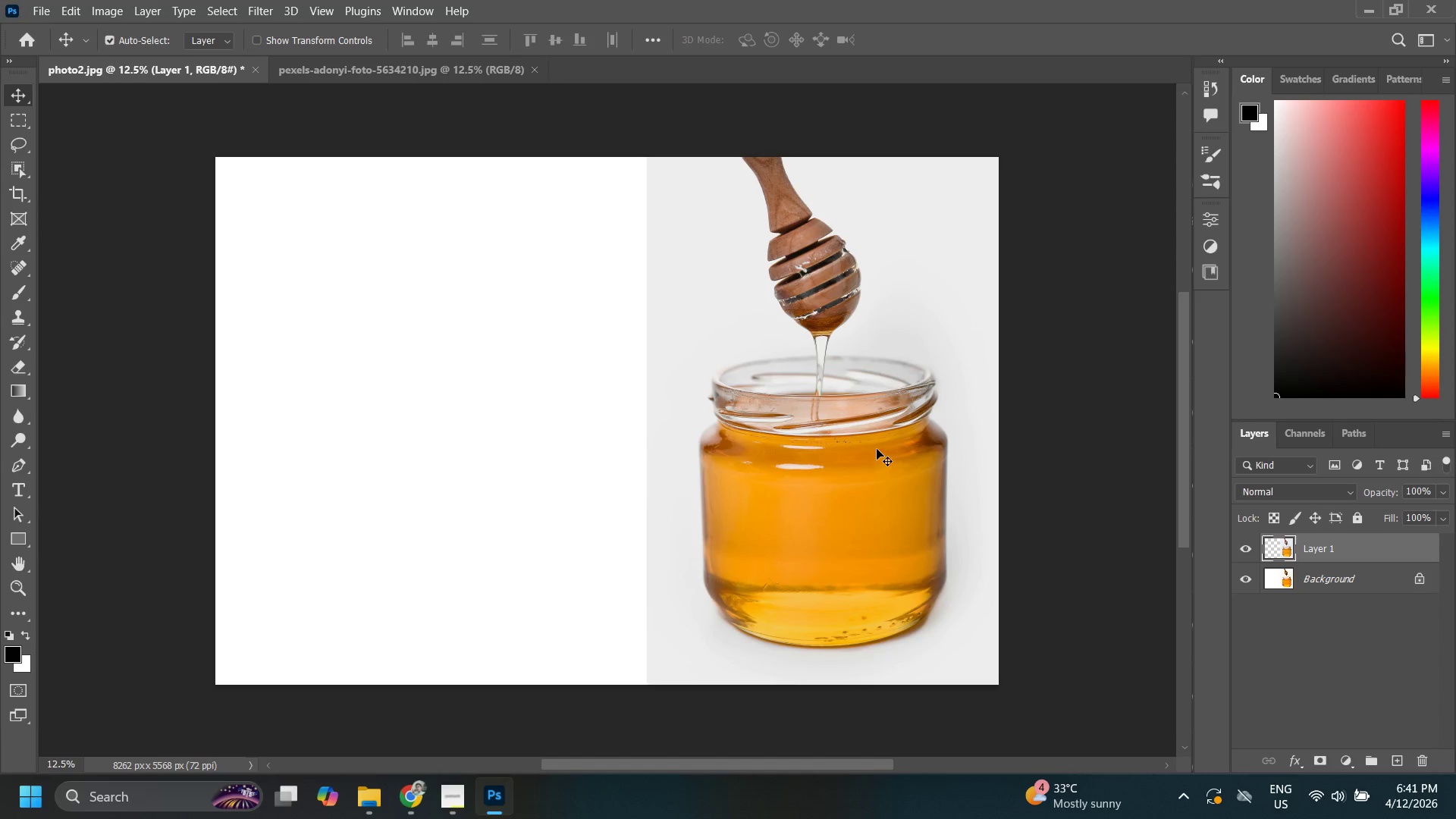 
key(V)
 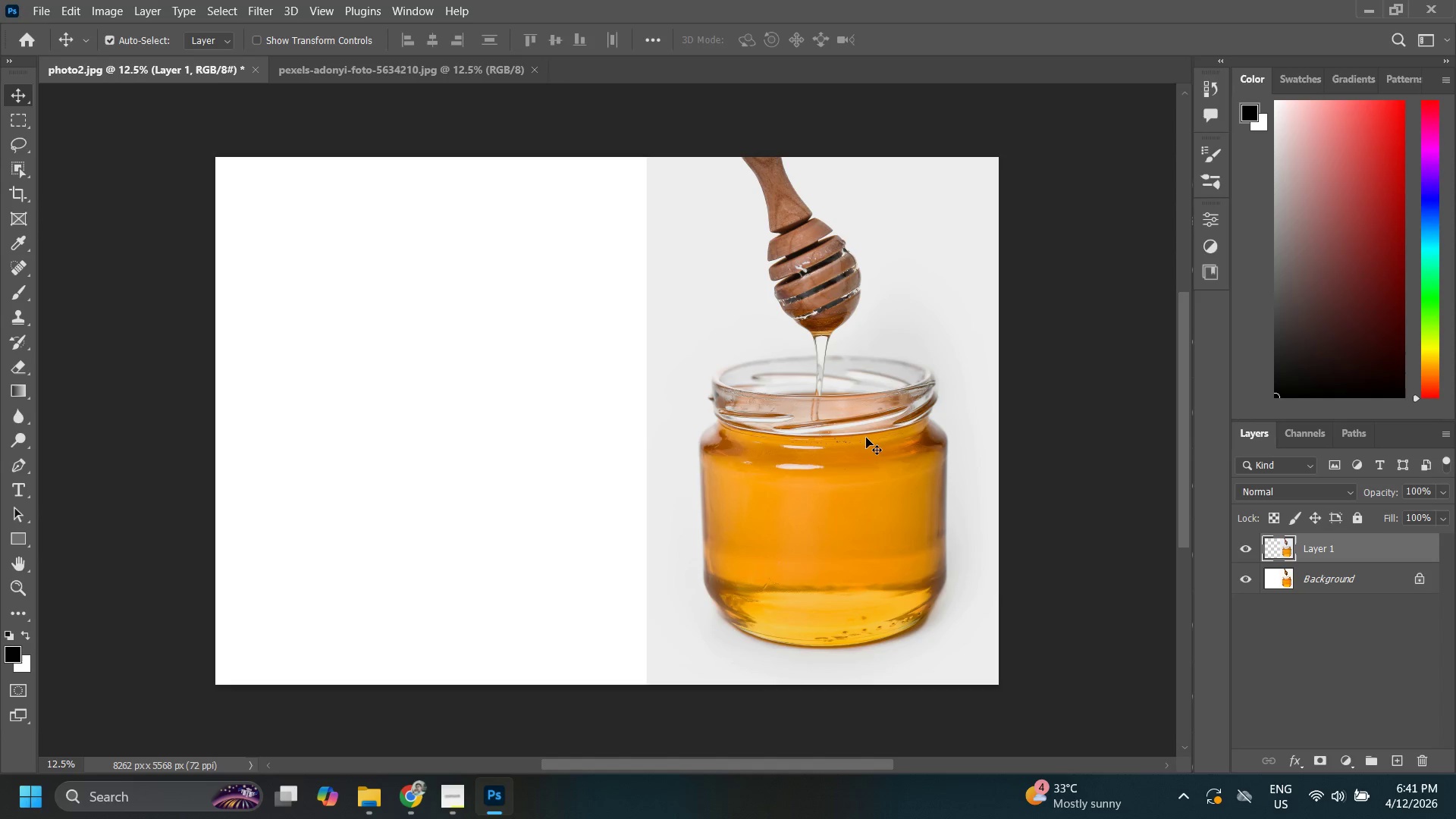 
left_click_drag(start_coordinate=[866, 438], to_coordinate=[503, 427])
 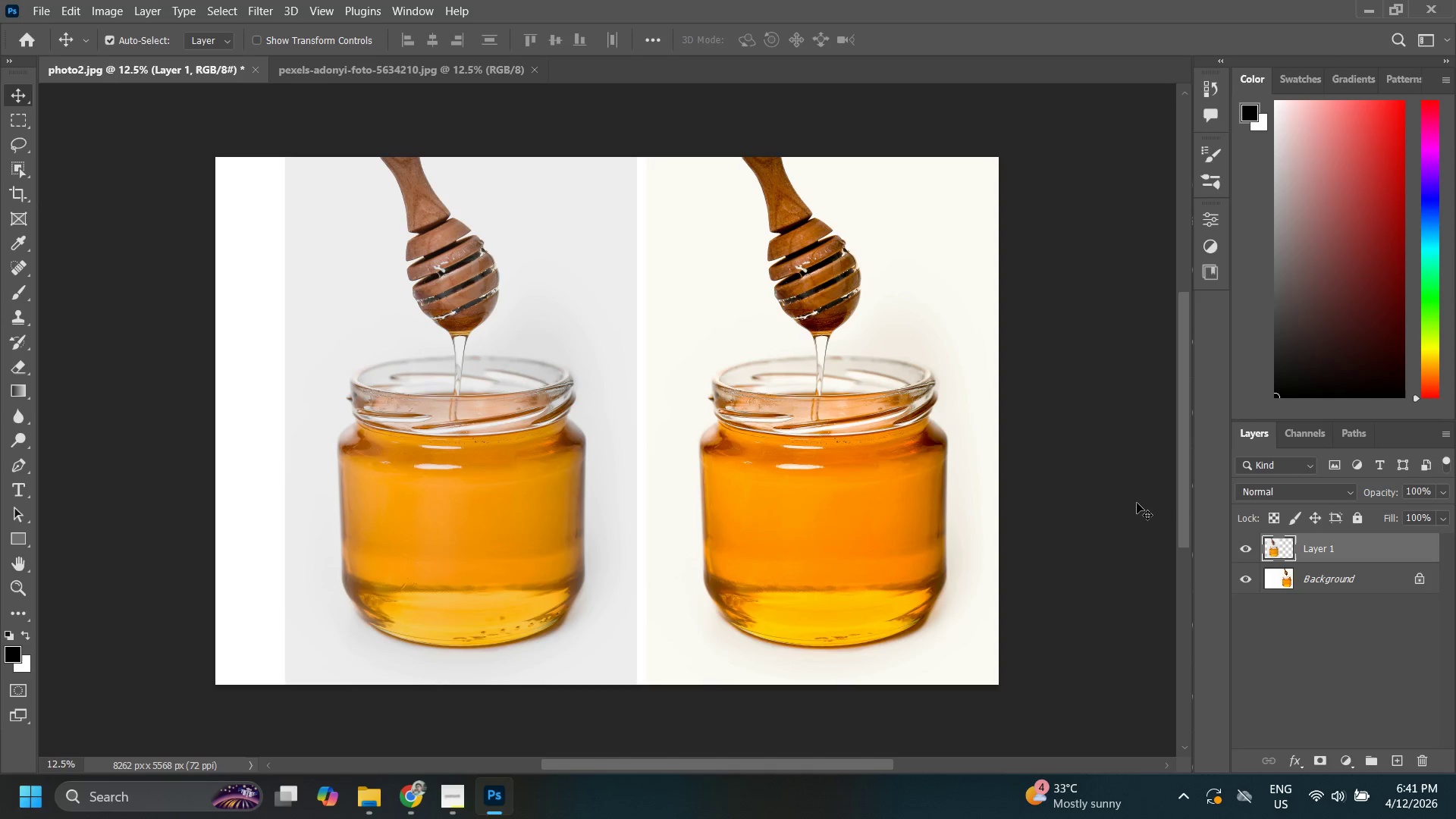 
hold_key(key=ShiftLeft, duration=1.51)
 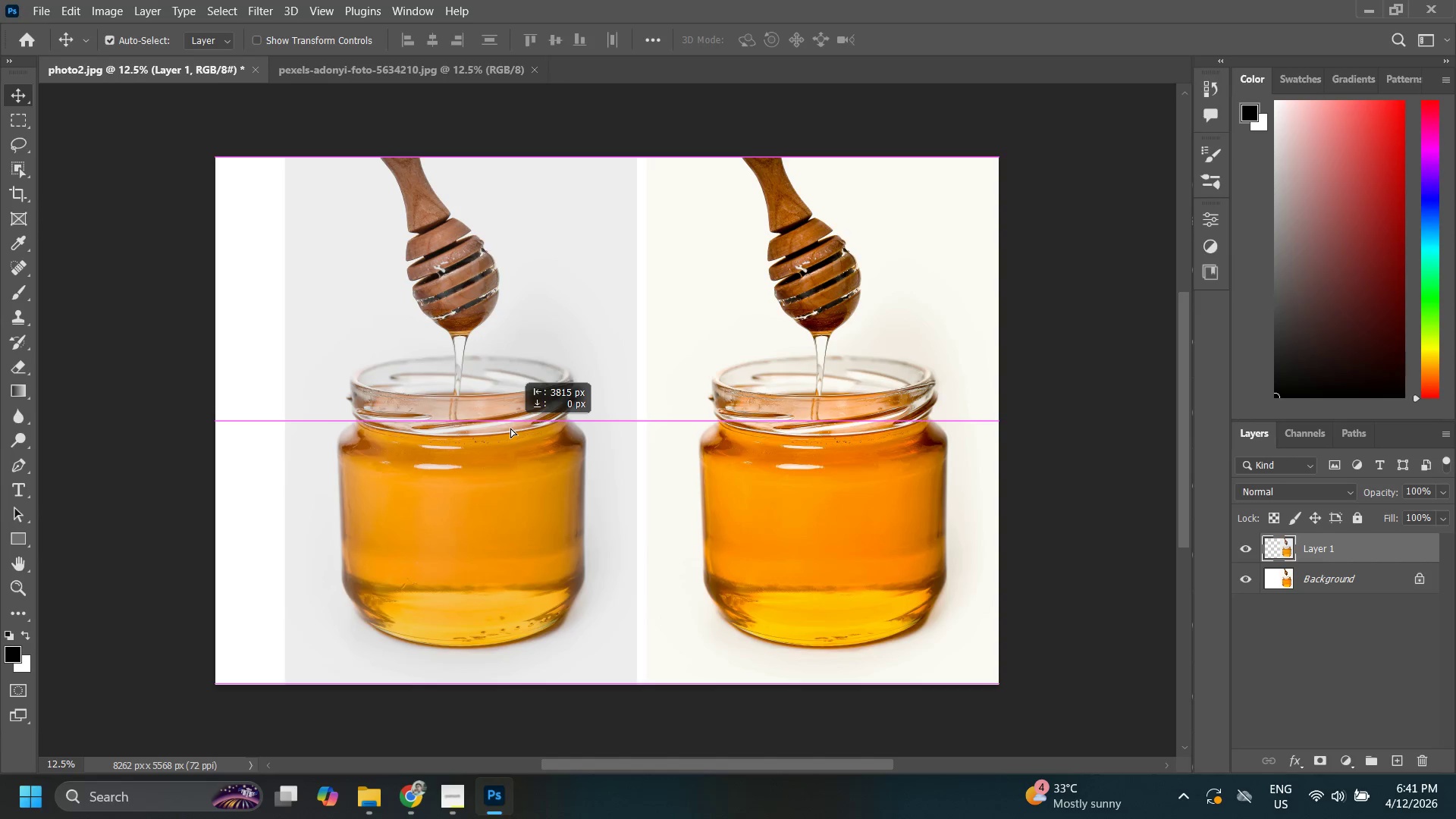 
hold_key(key=ShiftLeft, duration=1.5)
 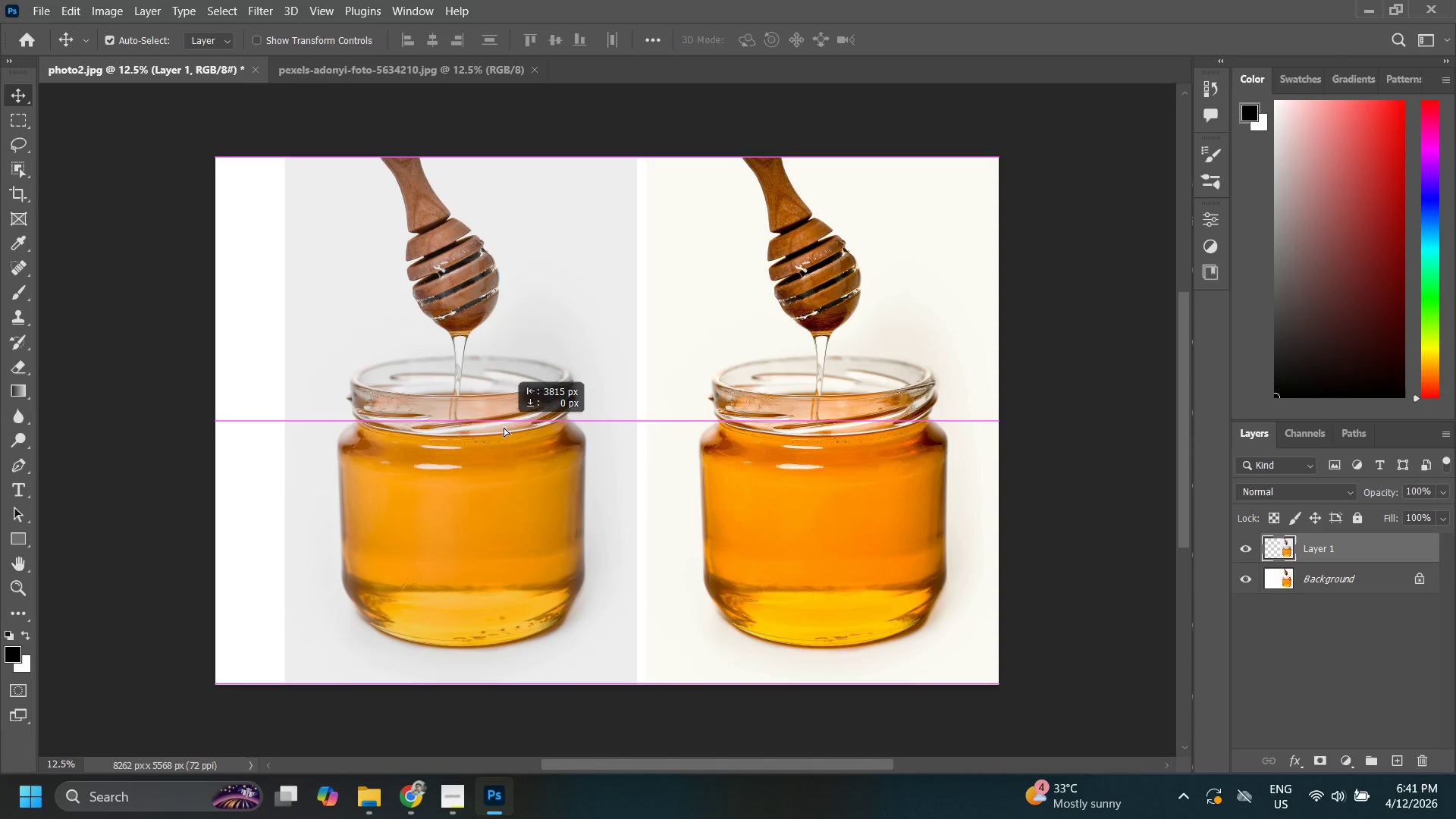 
hold_key(key=ShiftLeft, duration=0.86)
 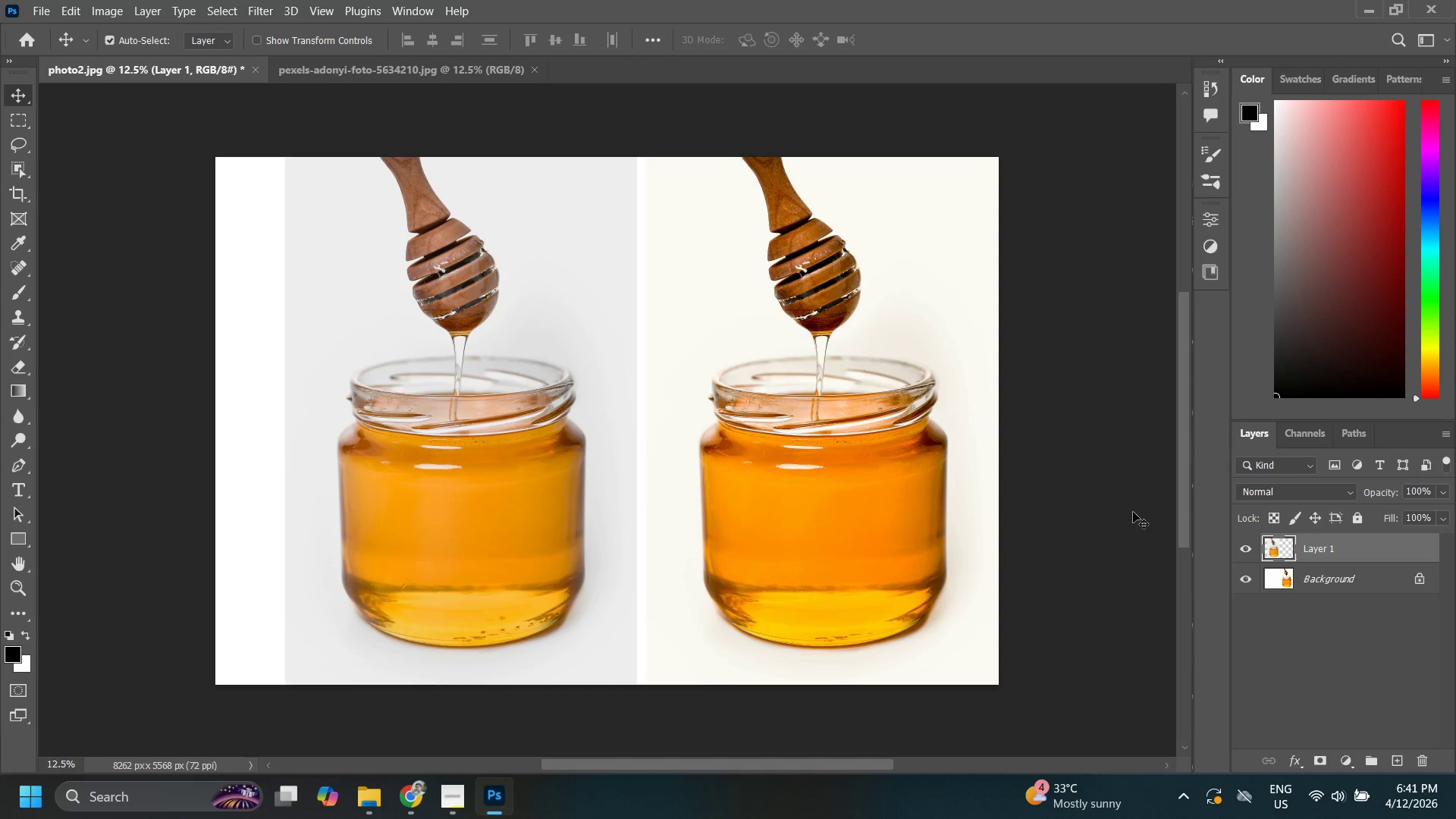 
key(Shift+ArrowRight)
 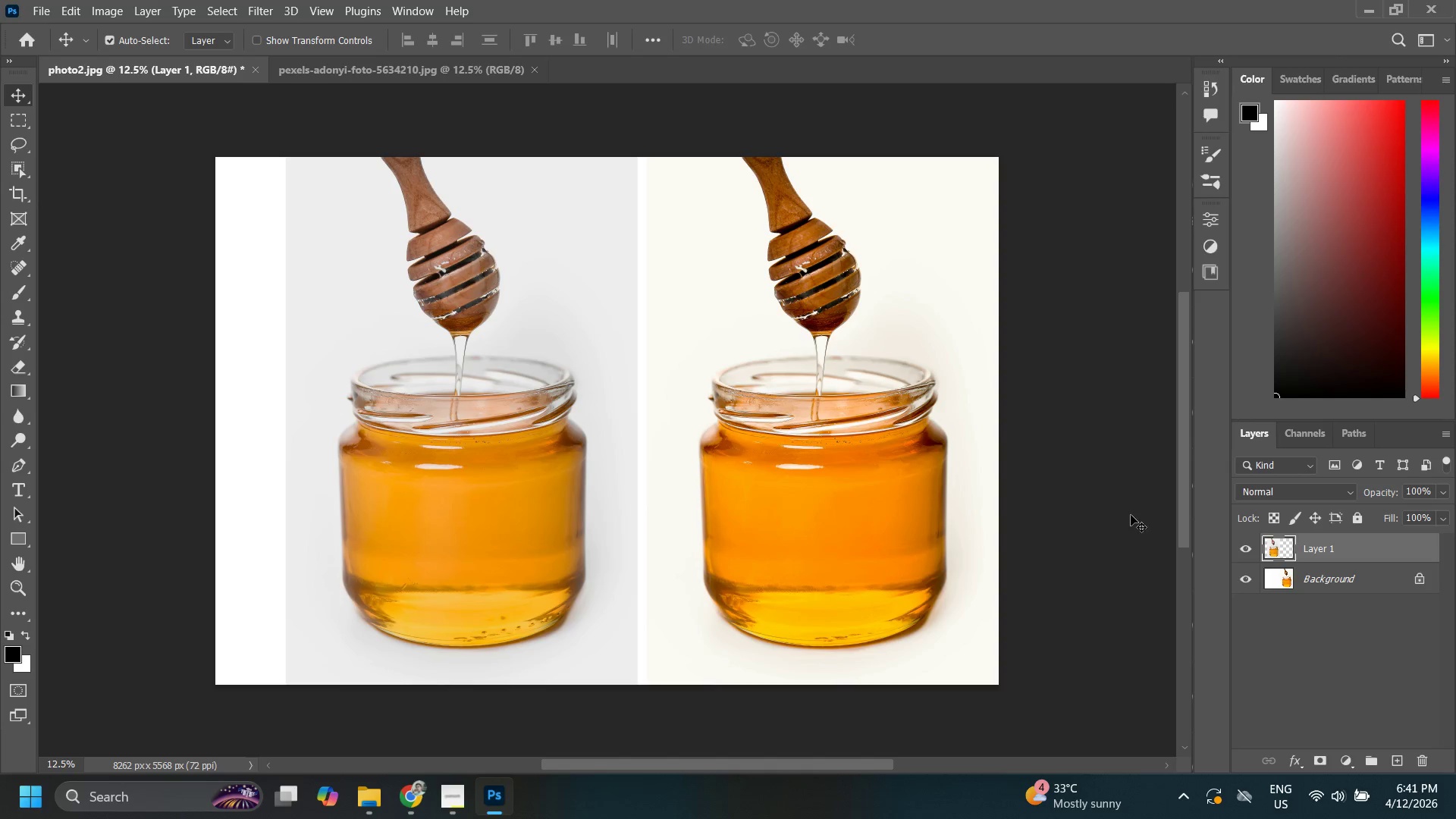 
key(ArrowRight)
 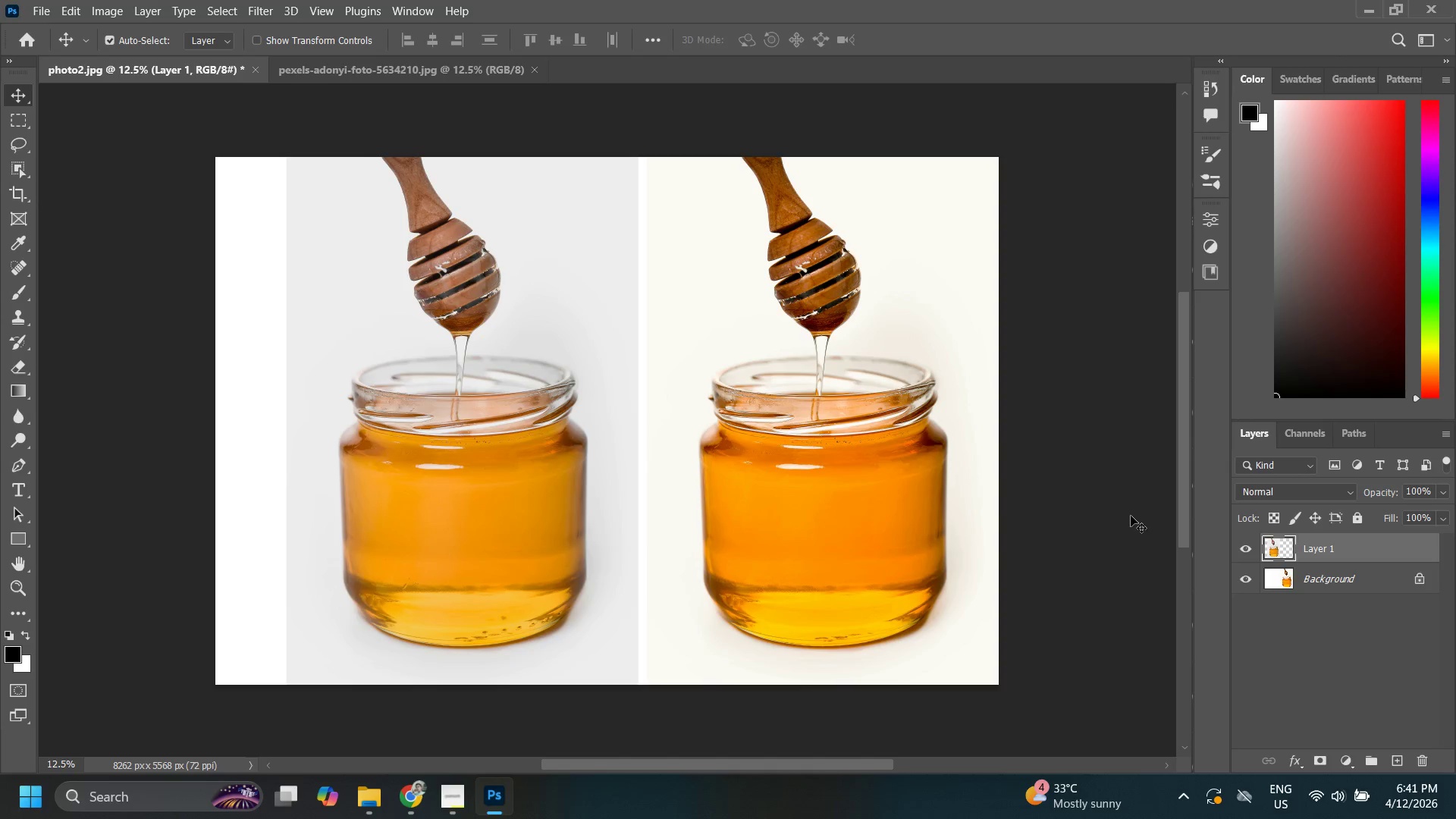 
key(ArrowRight)
 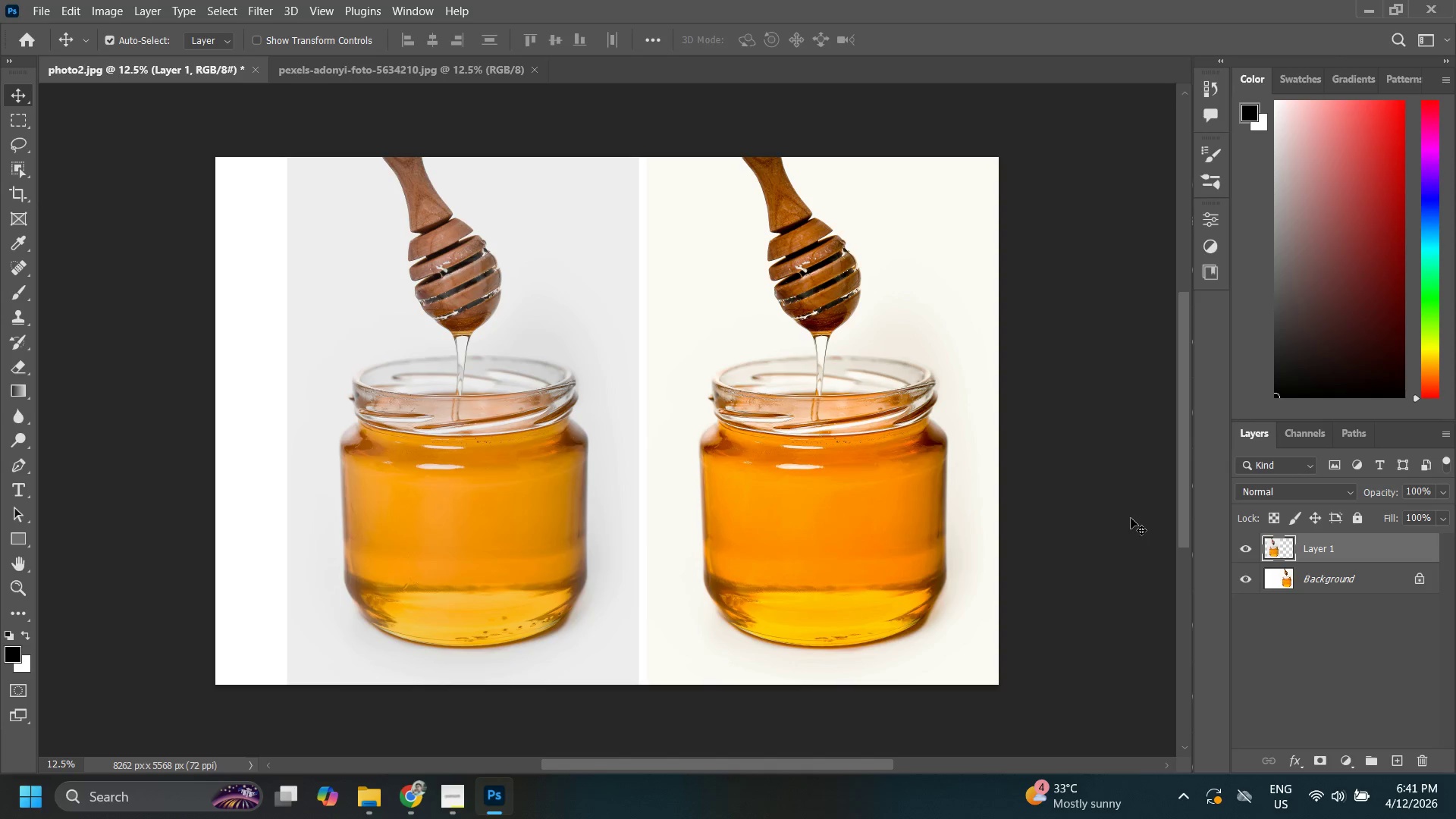 
key(ArrowRight)
 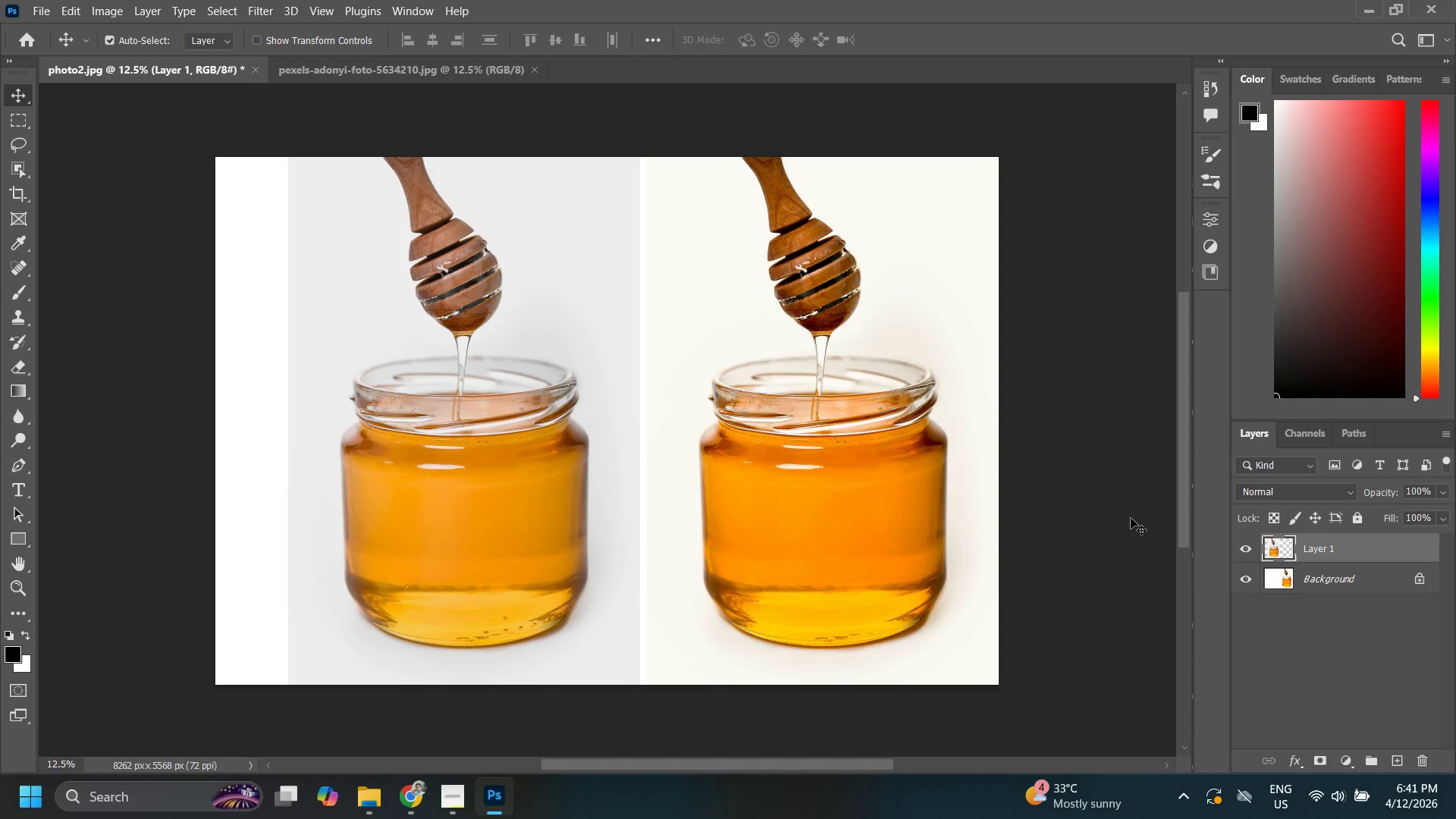 
key(ArrowRight)
 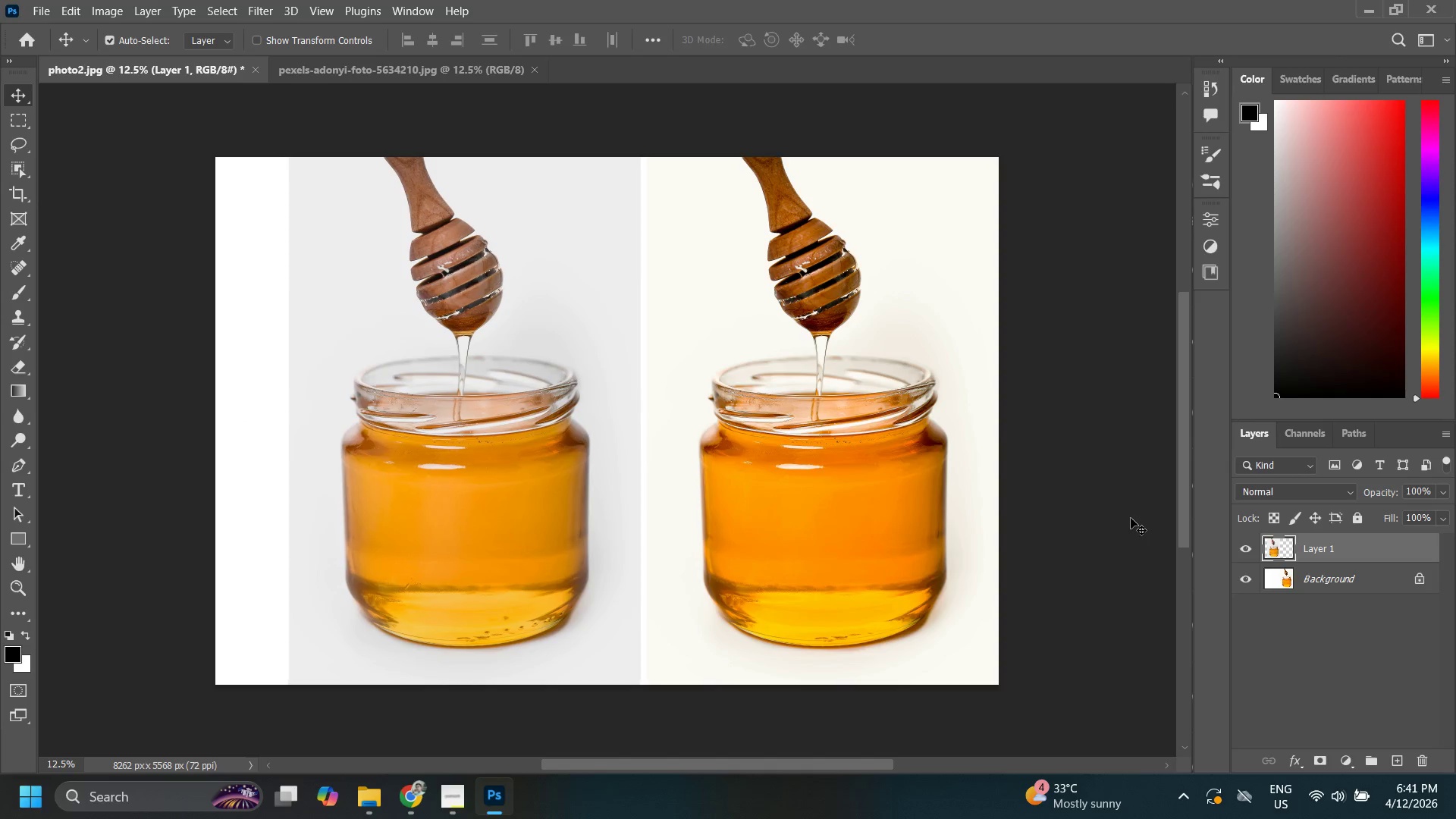 
key(ArrowRight)
 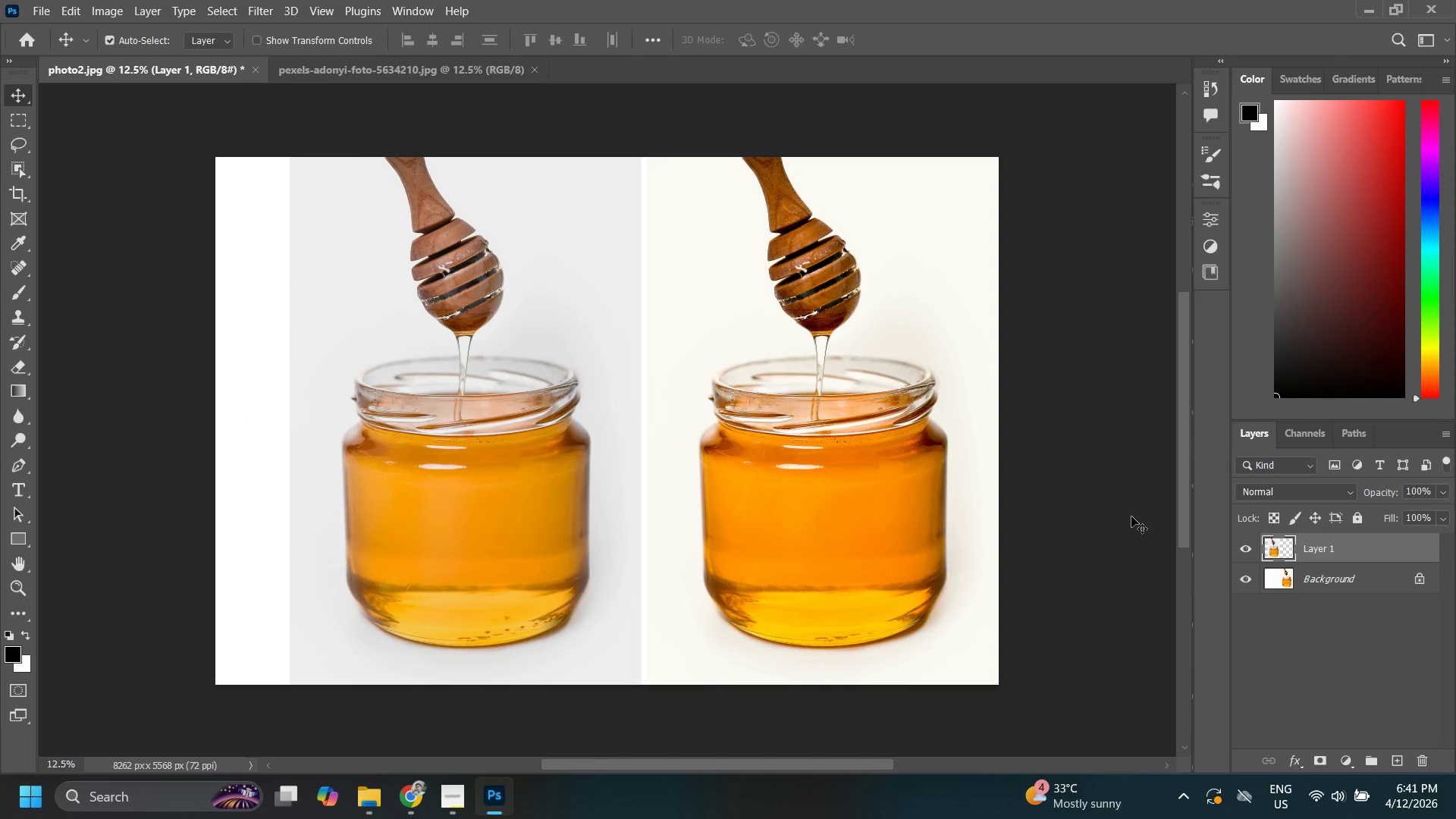 
key(ArrowRight)
 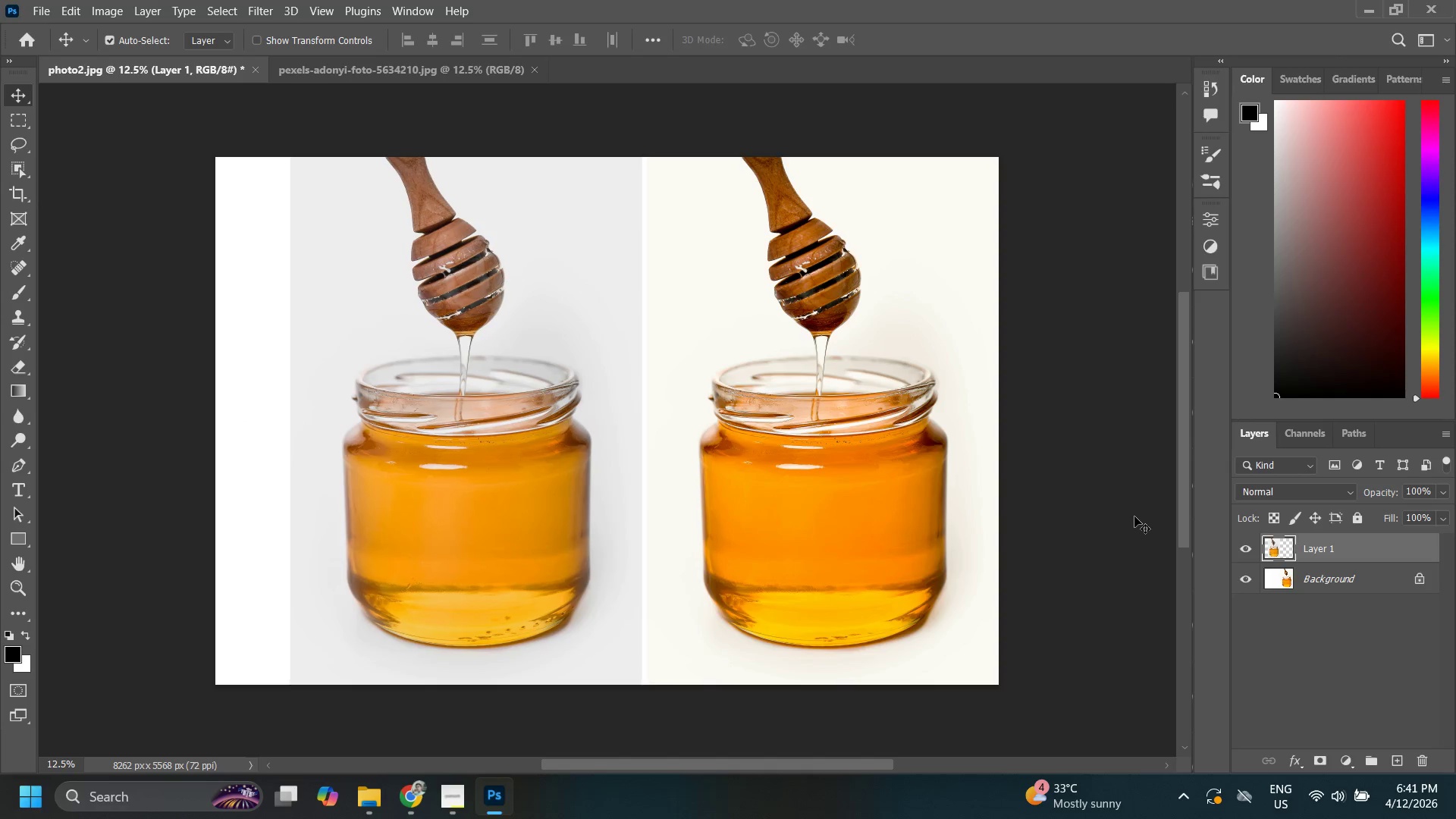 
key(ArrowRight)
 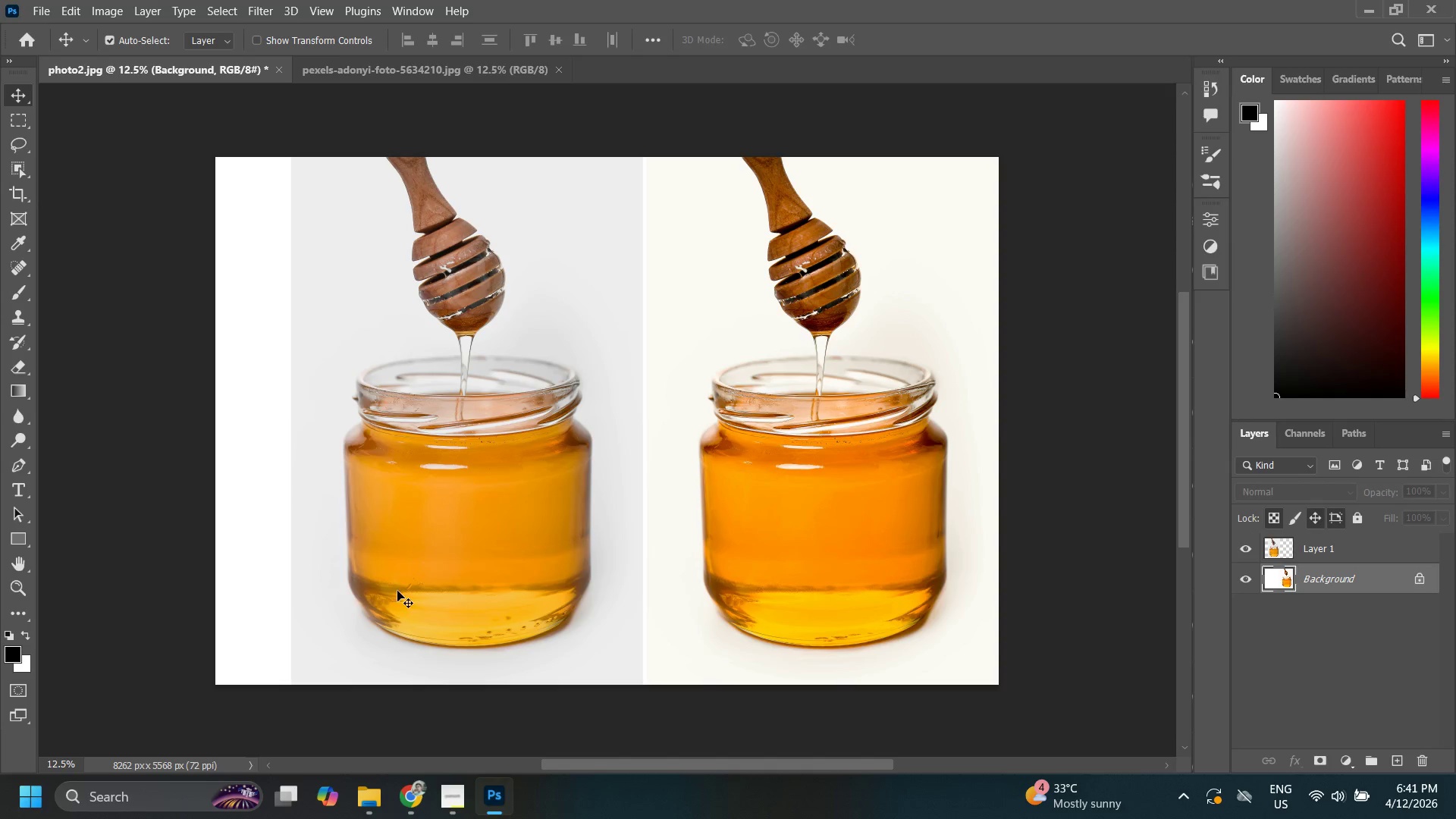 
key(C)
 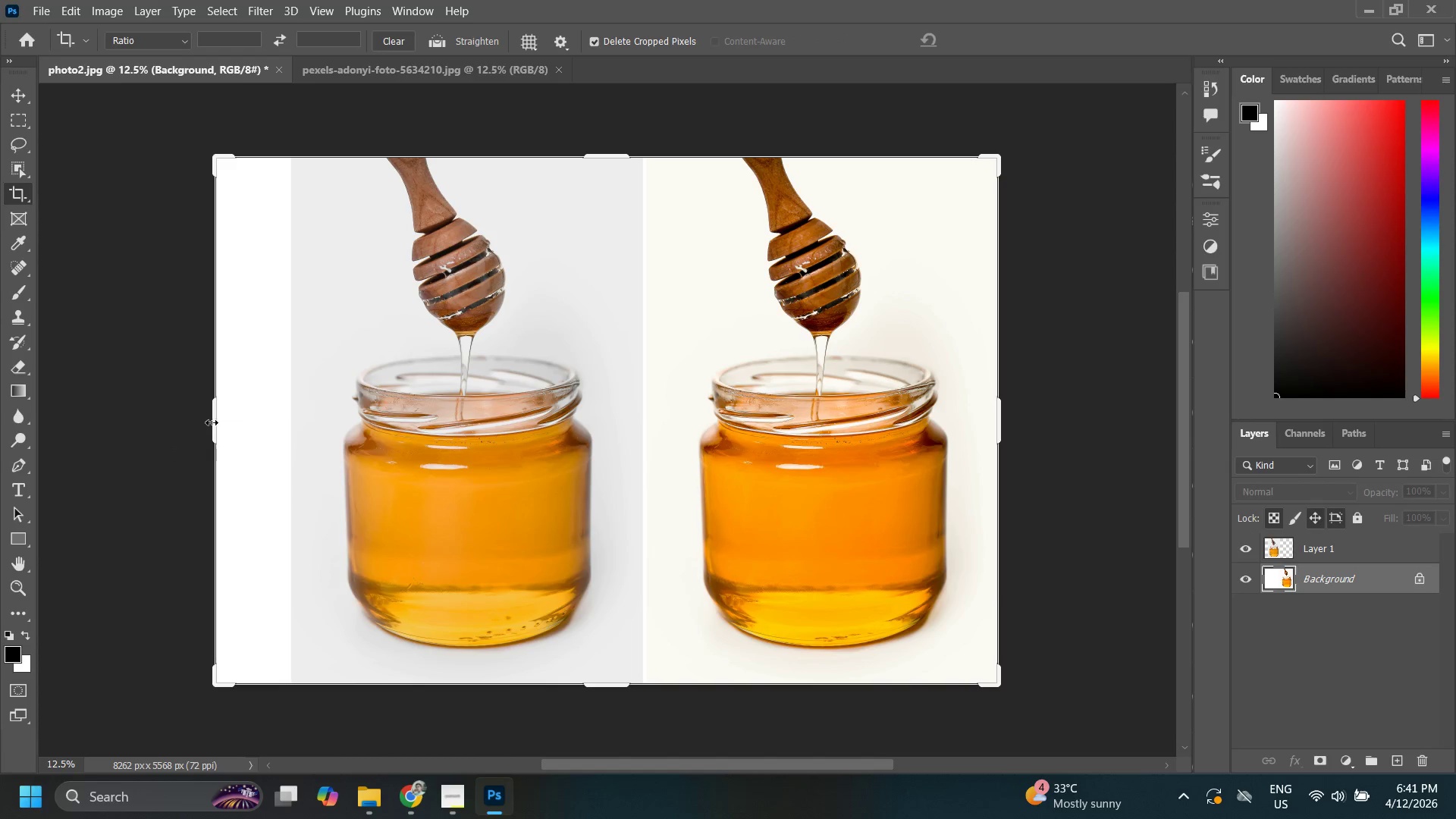 
left_click_drag(start_coordinate=[213, 422], to_coordinate=[253, 431])
 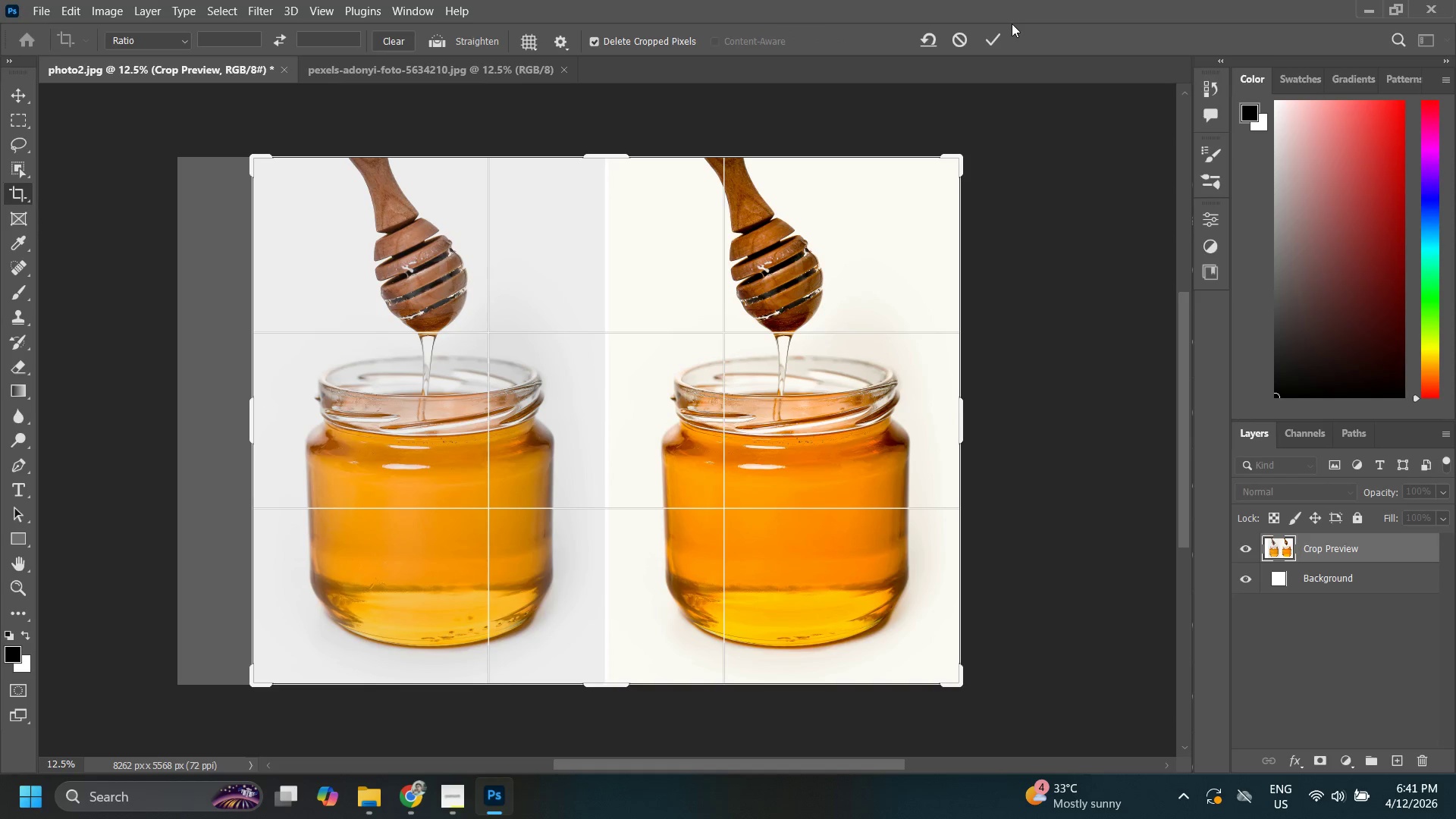 
left_click([996, 34])
 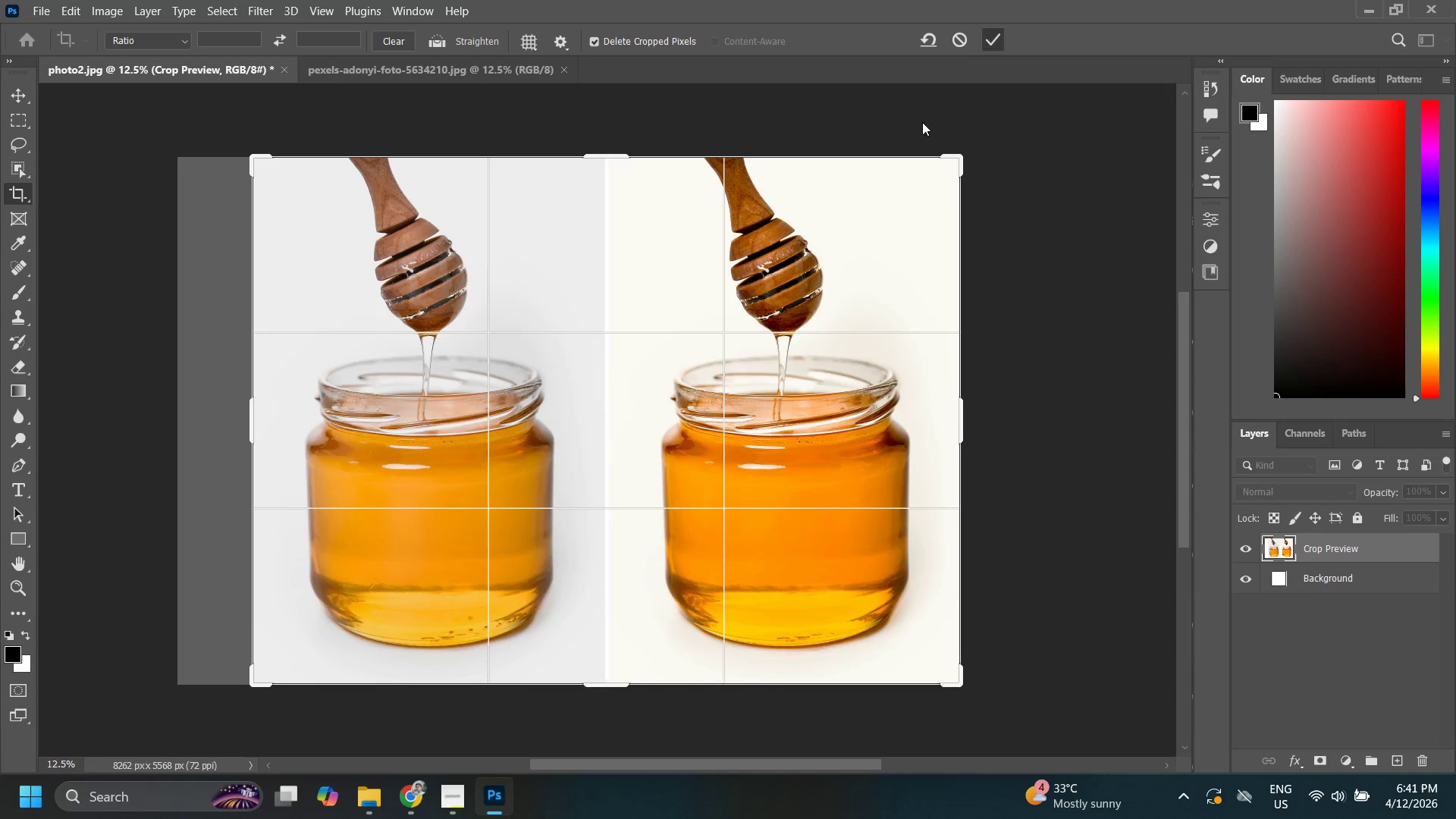 
type(zzzz)
 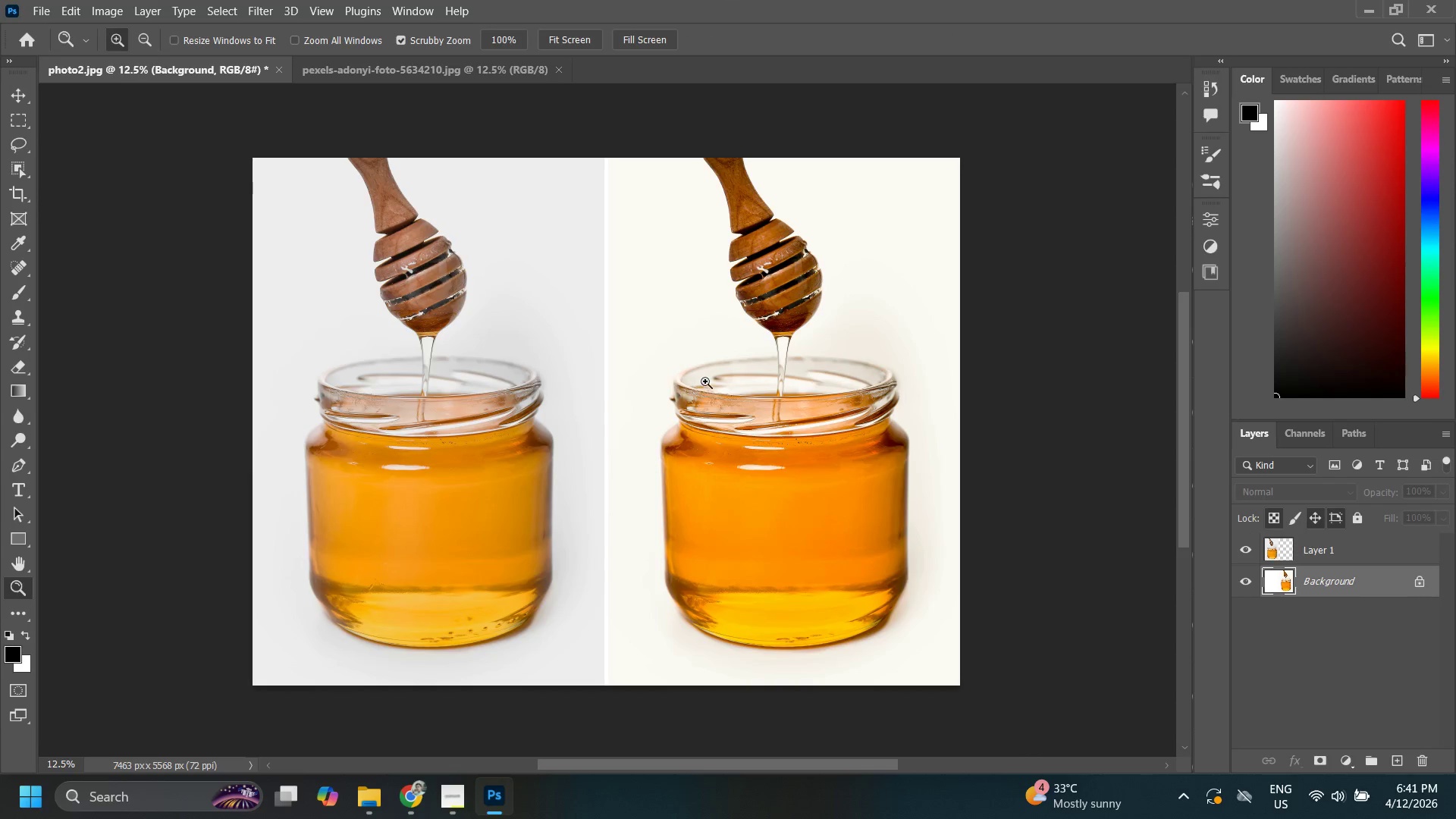 
left_click_drag(start_coordinate=[702, 382], to_coordinate=[678, 411])
 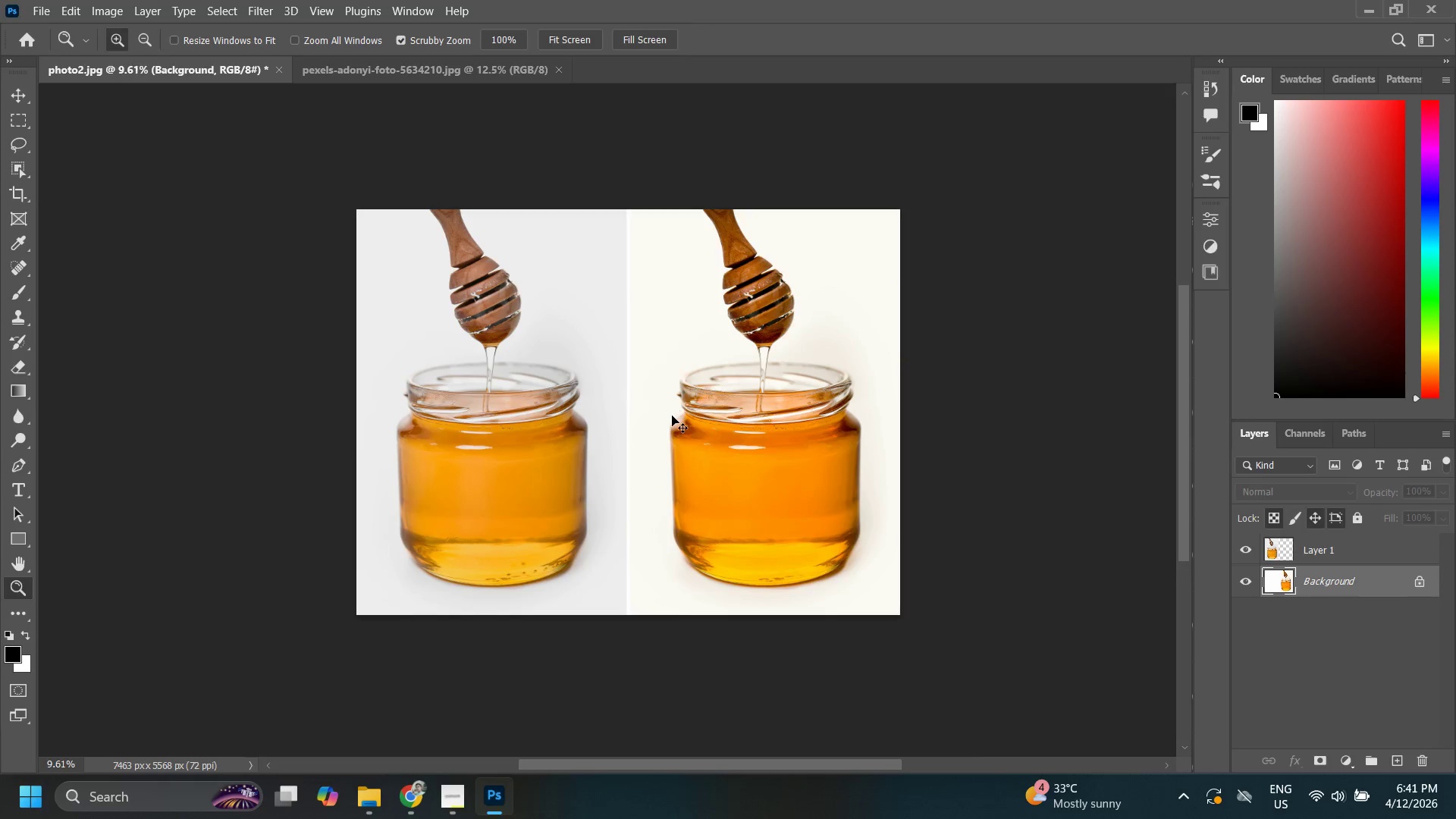 
key(Control+Shift+S)
 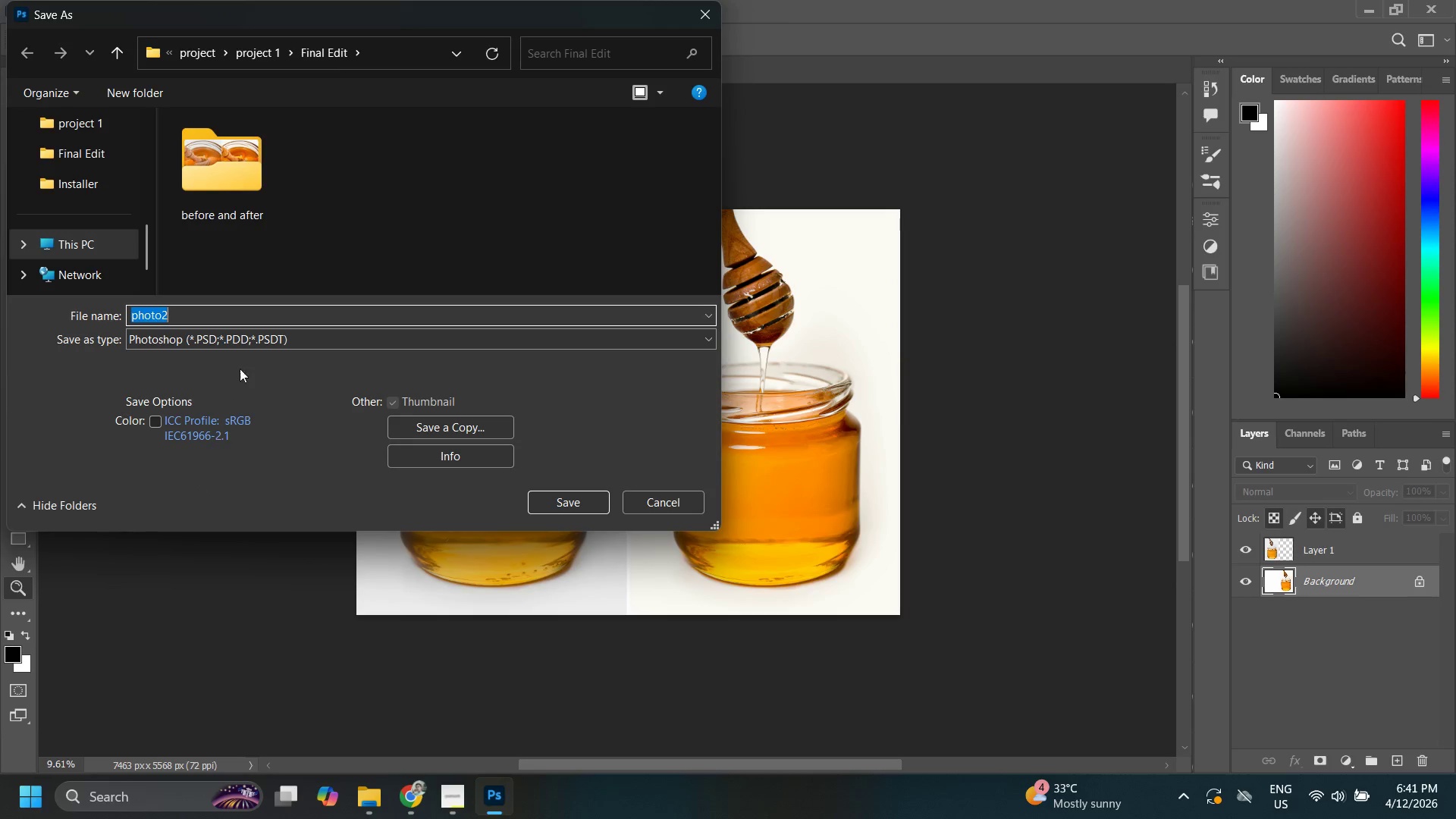 
left_click([248, 347])
 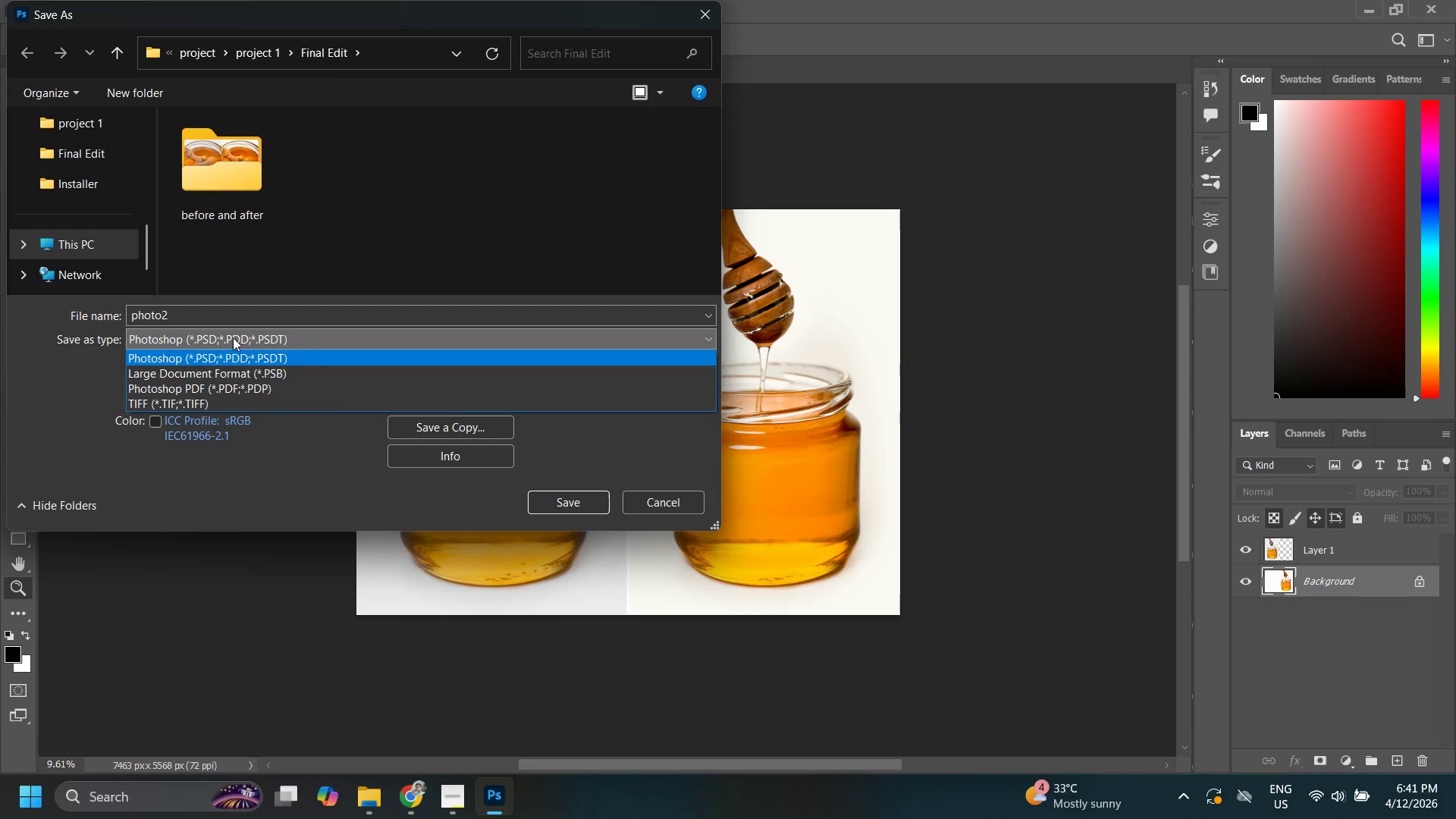 
double_click([224, 155])
 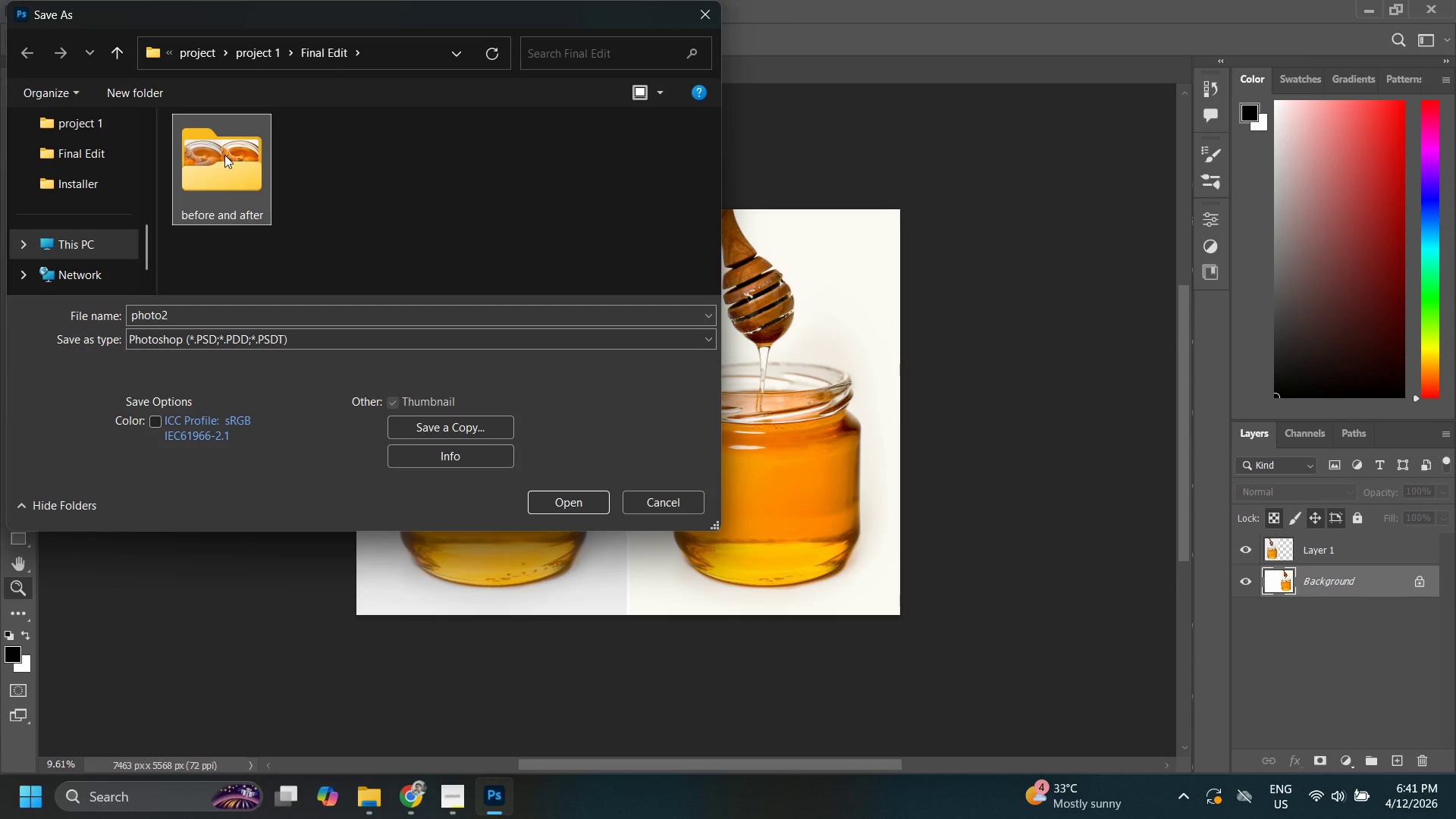 
double_click([224, 155])
 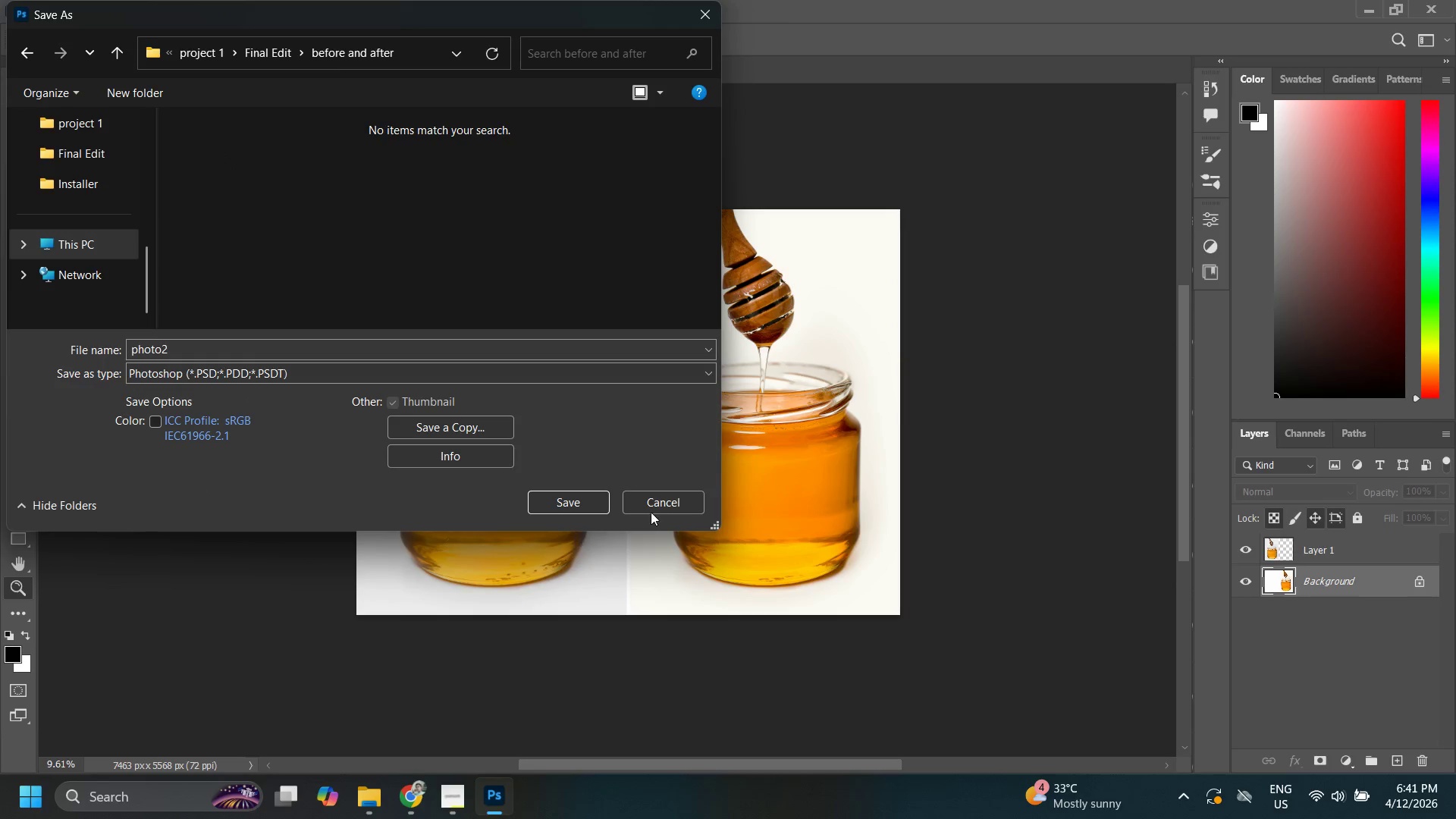 
left_click([664, 504])
 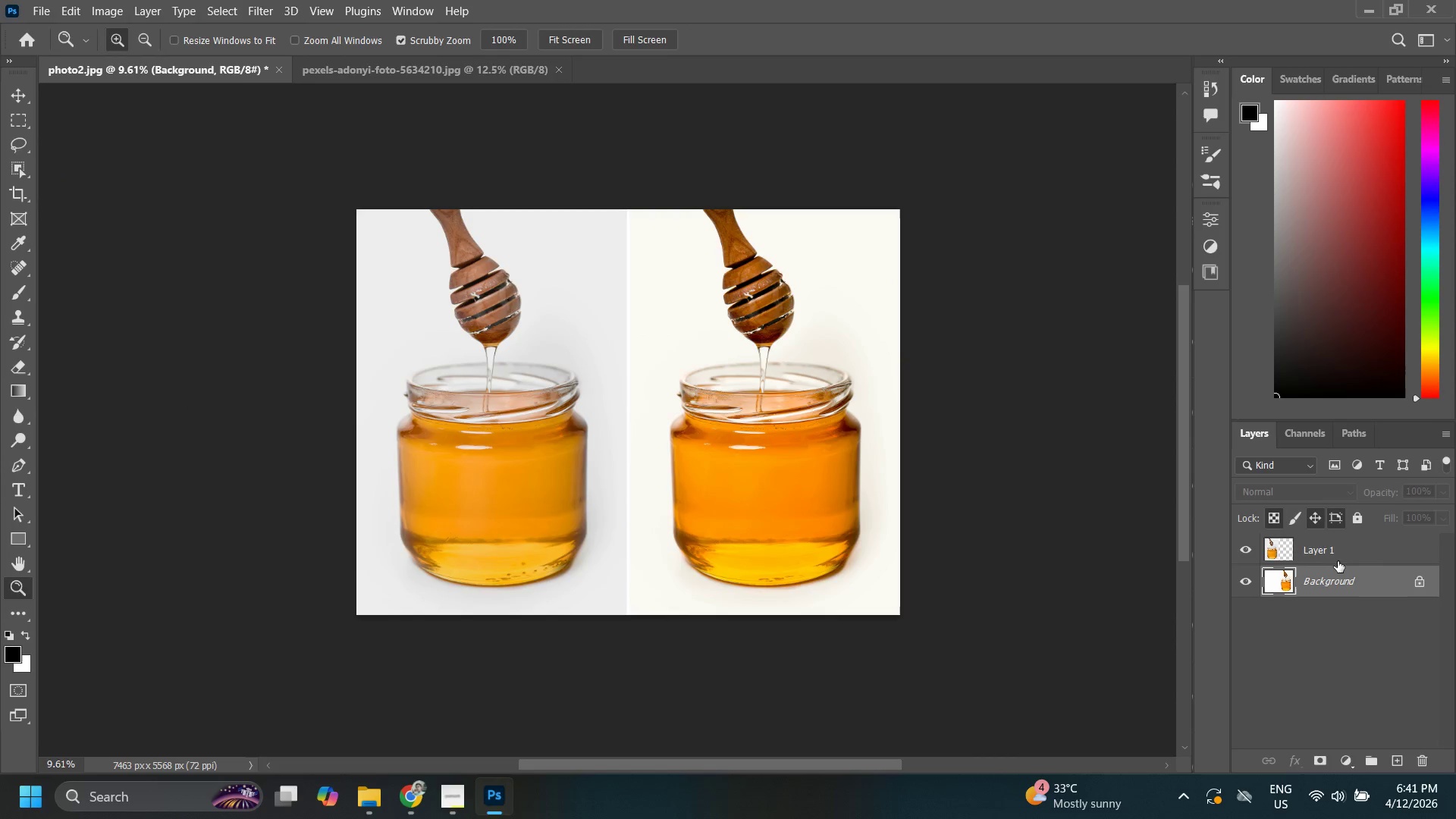 
hold_key(key=ShiftLeft, duration=0.36)
left_click([1341, 554])
 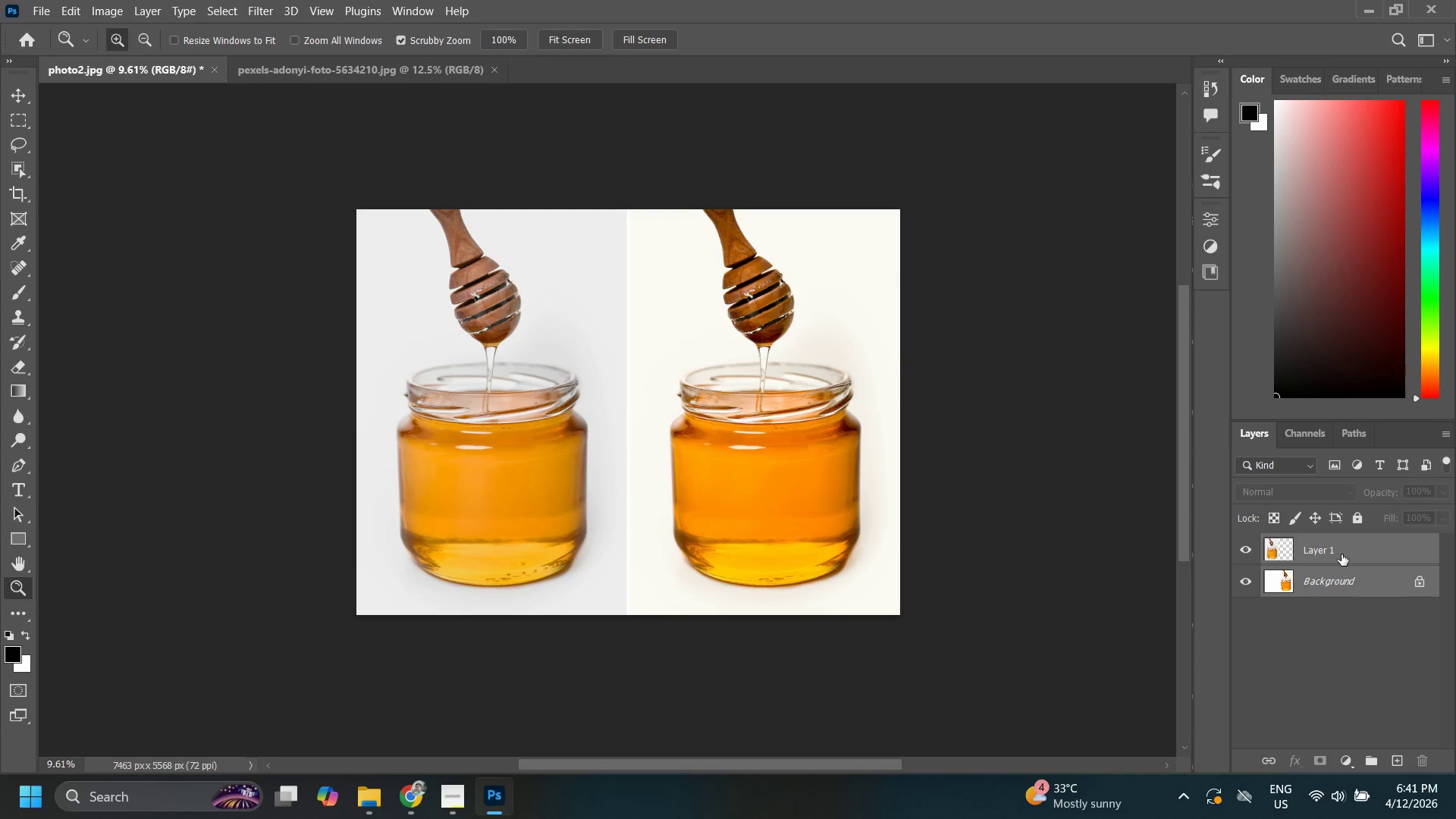 
double_click([1341, 554])
 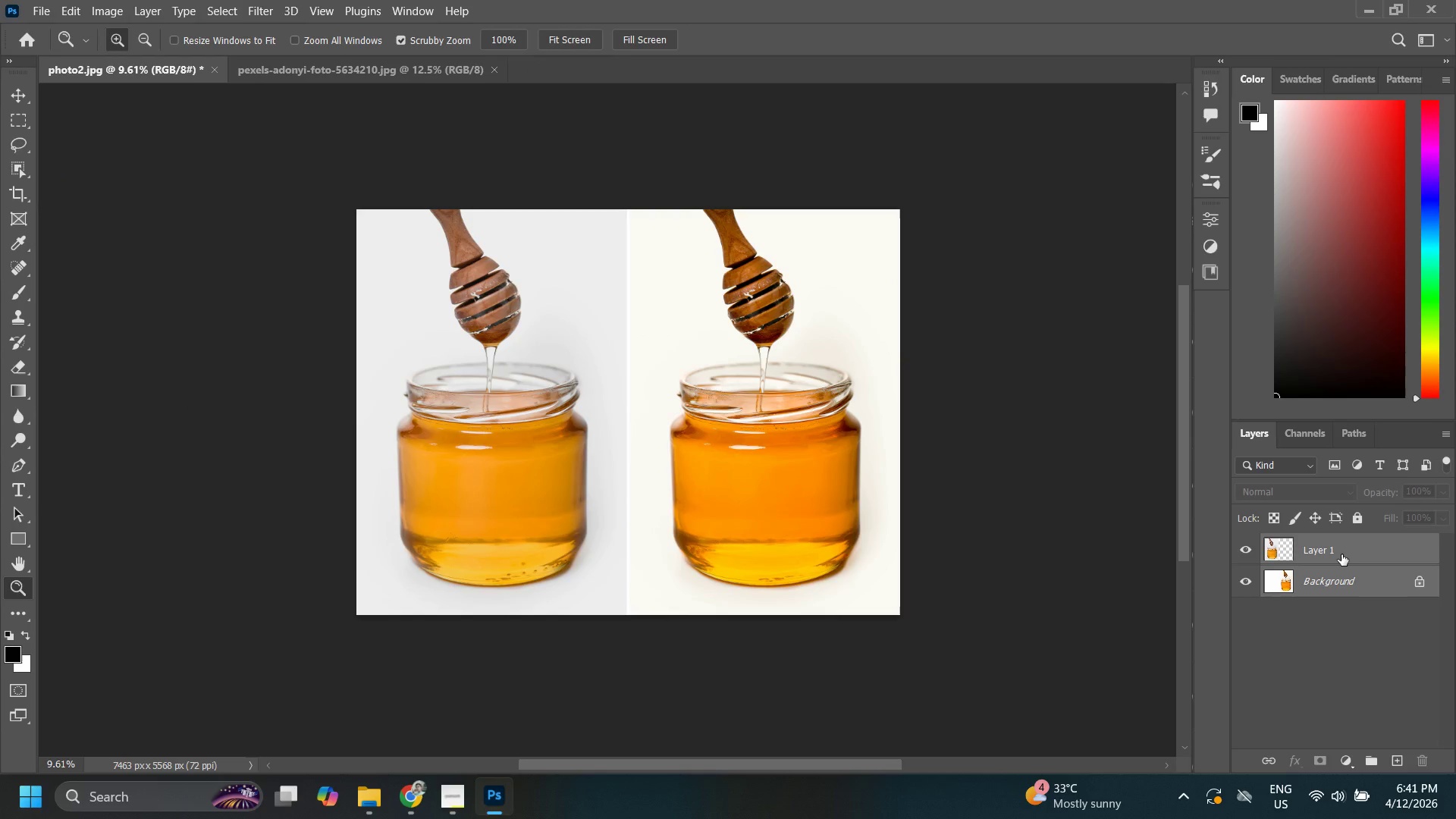 
left_click_drag(start_coordinate=[1341, 554], to_coordinate=[1019, 154])
 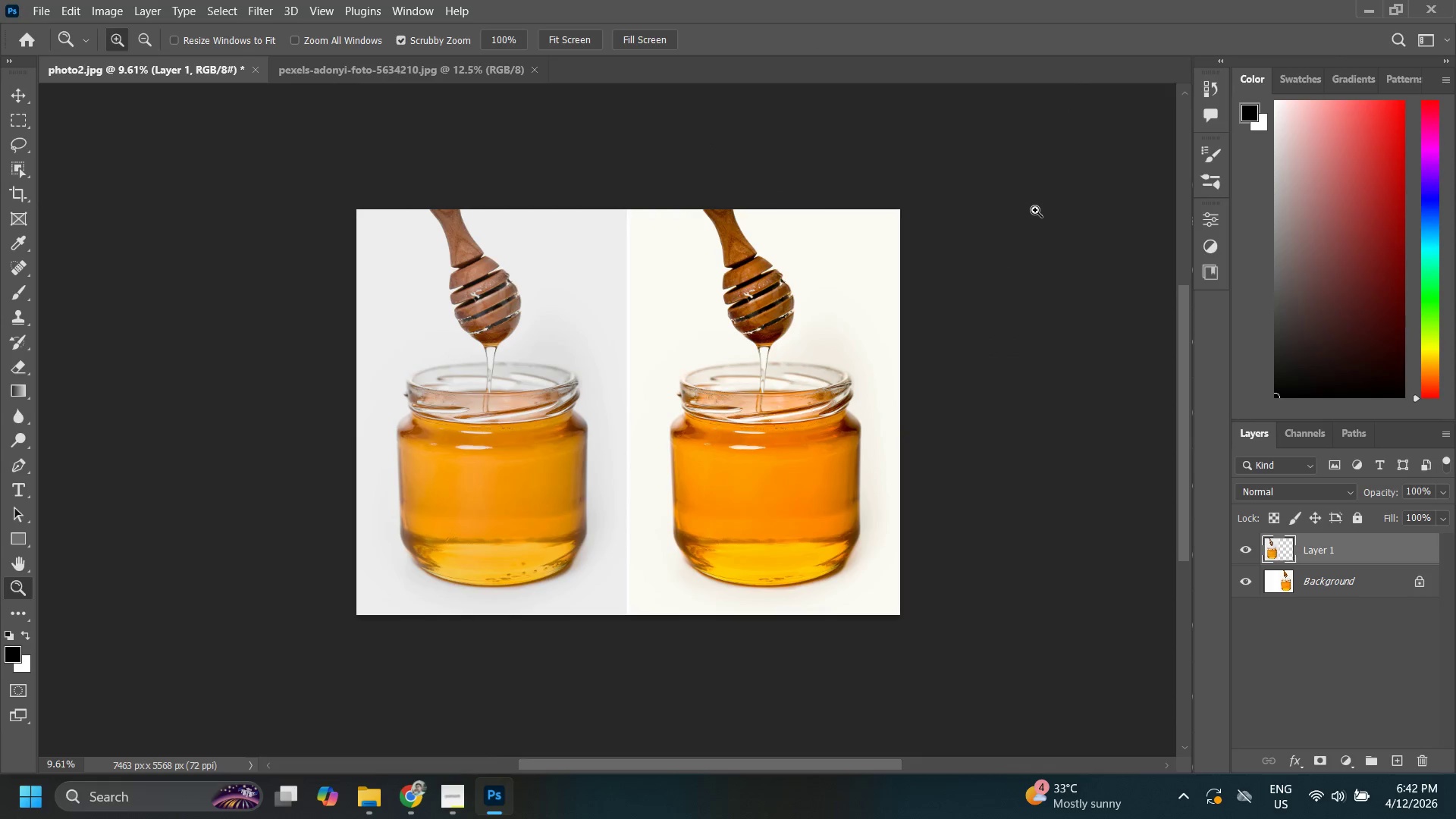 
key(Escape)
 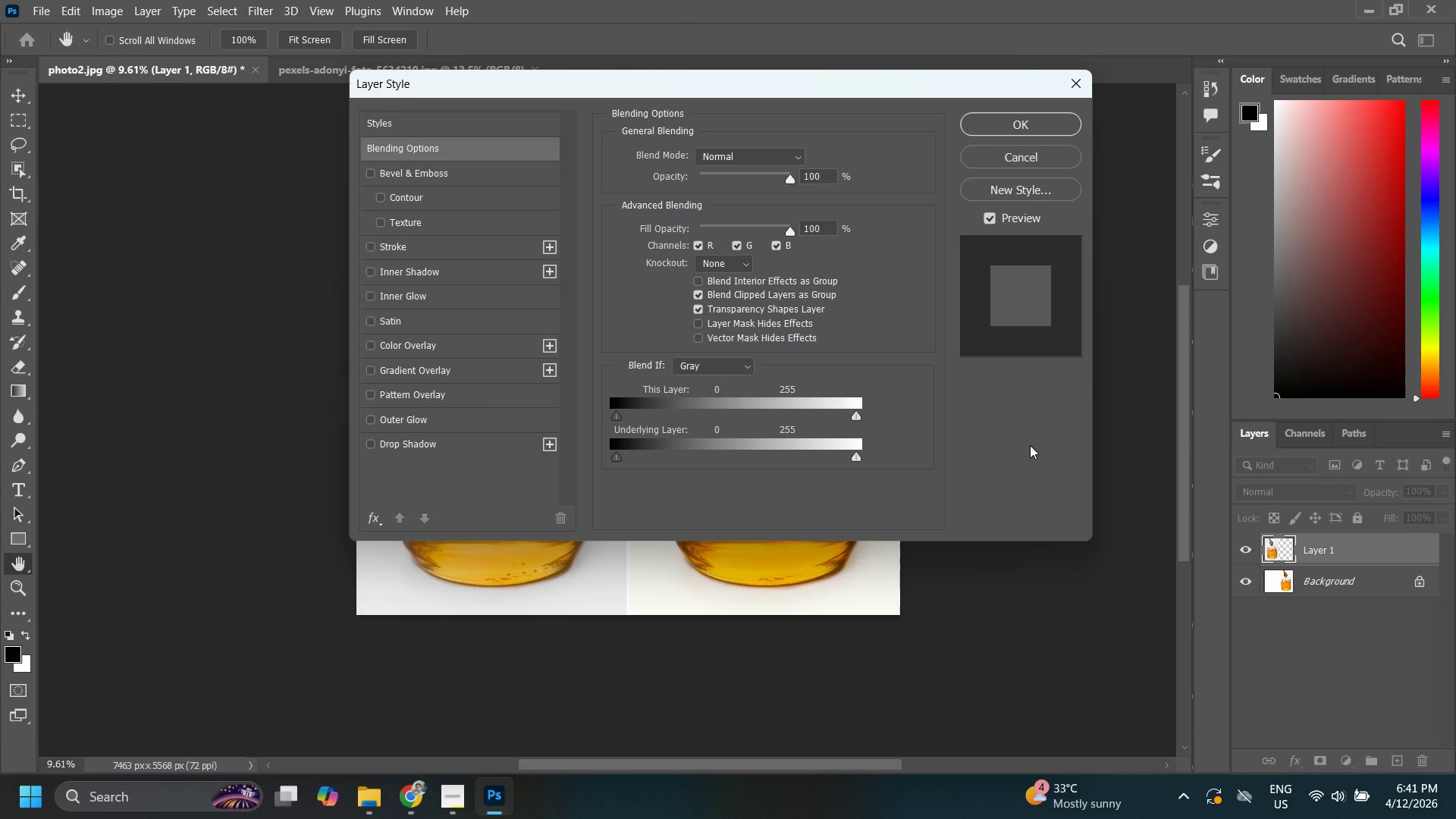 
key(Escape)
 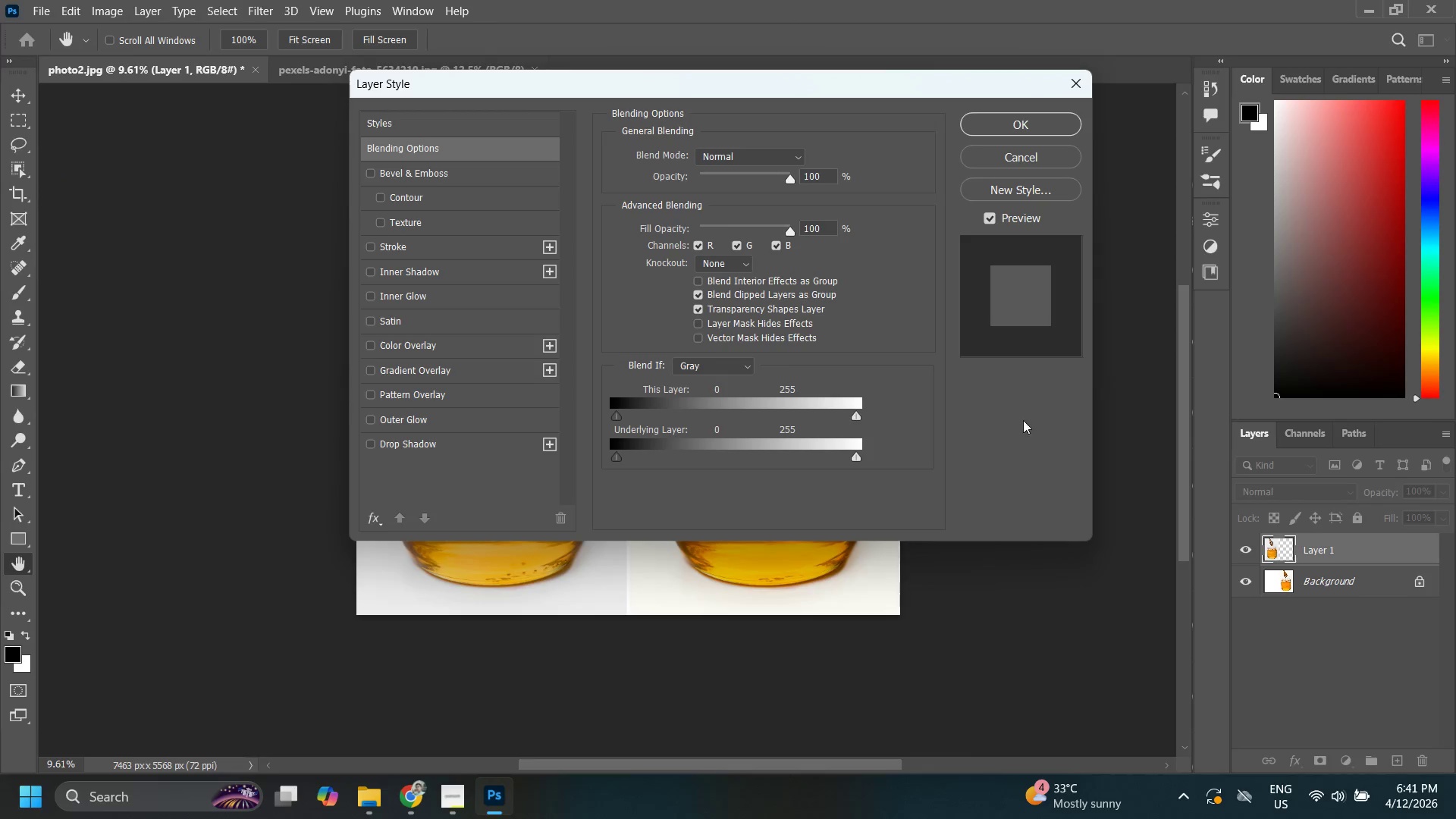 
key(Escape)
 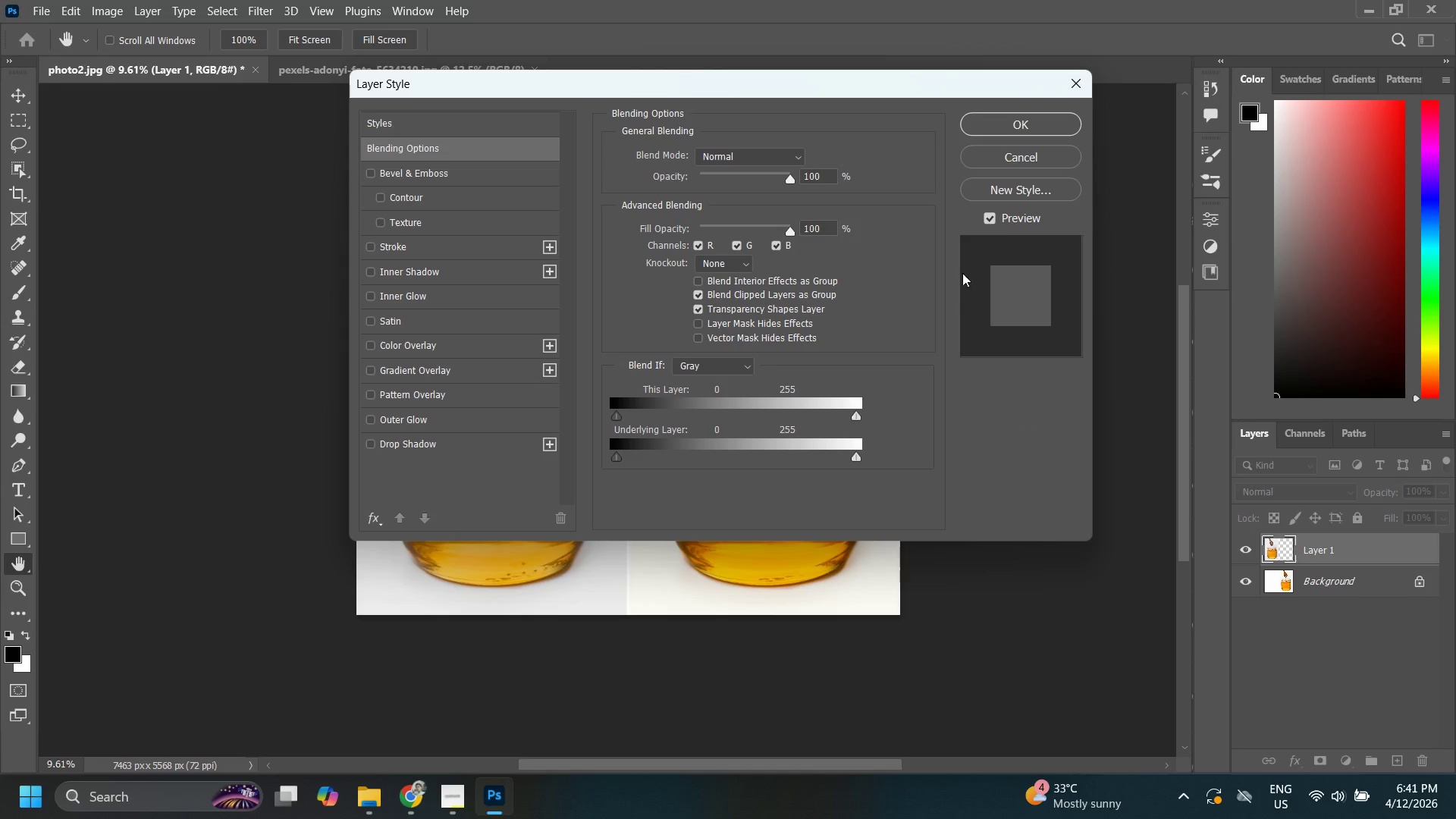 
key(Escape)
 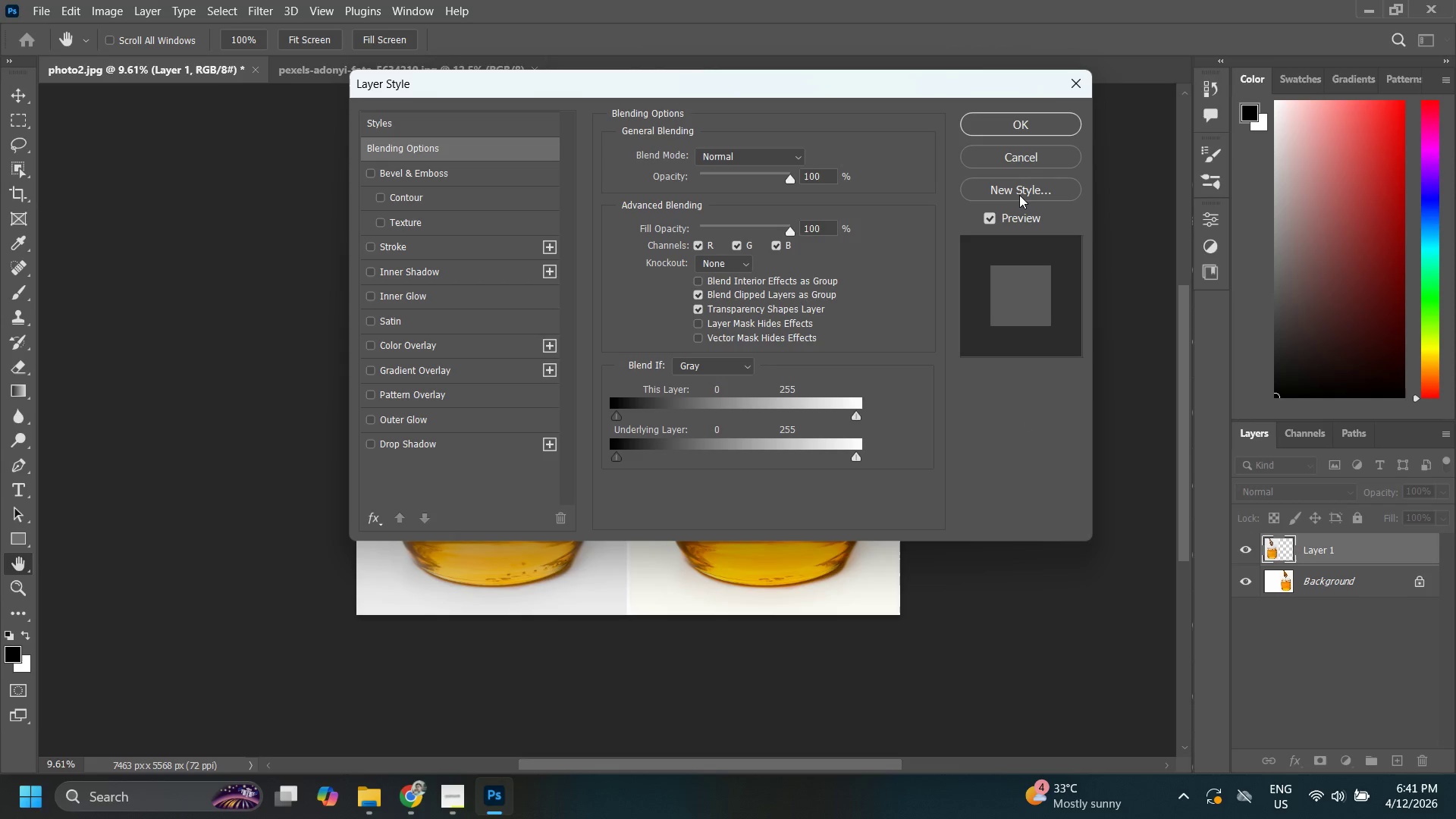 
key(Escape)
 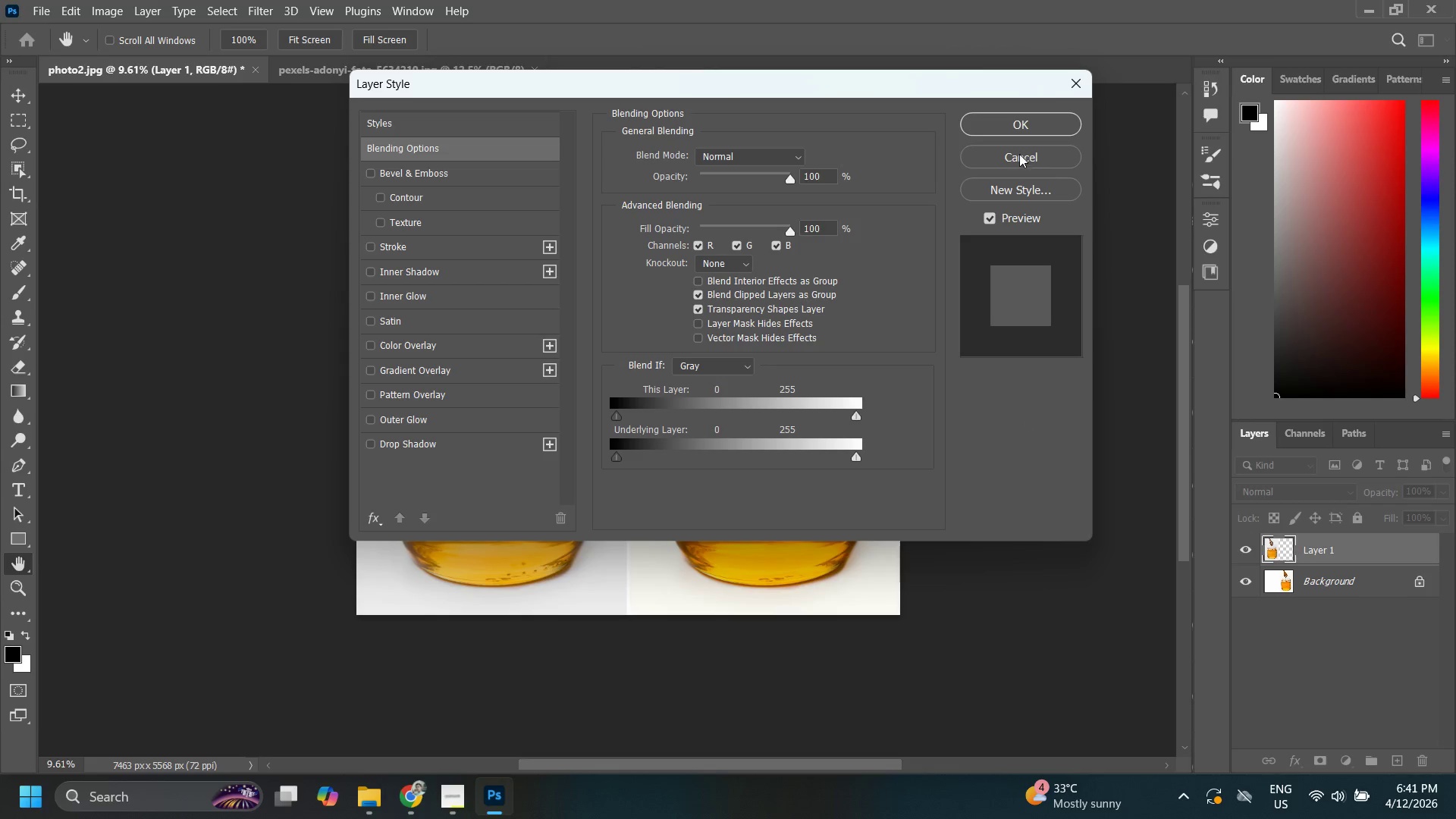 
left_click([1019, 154])
 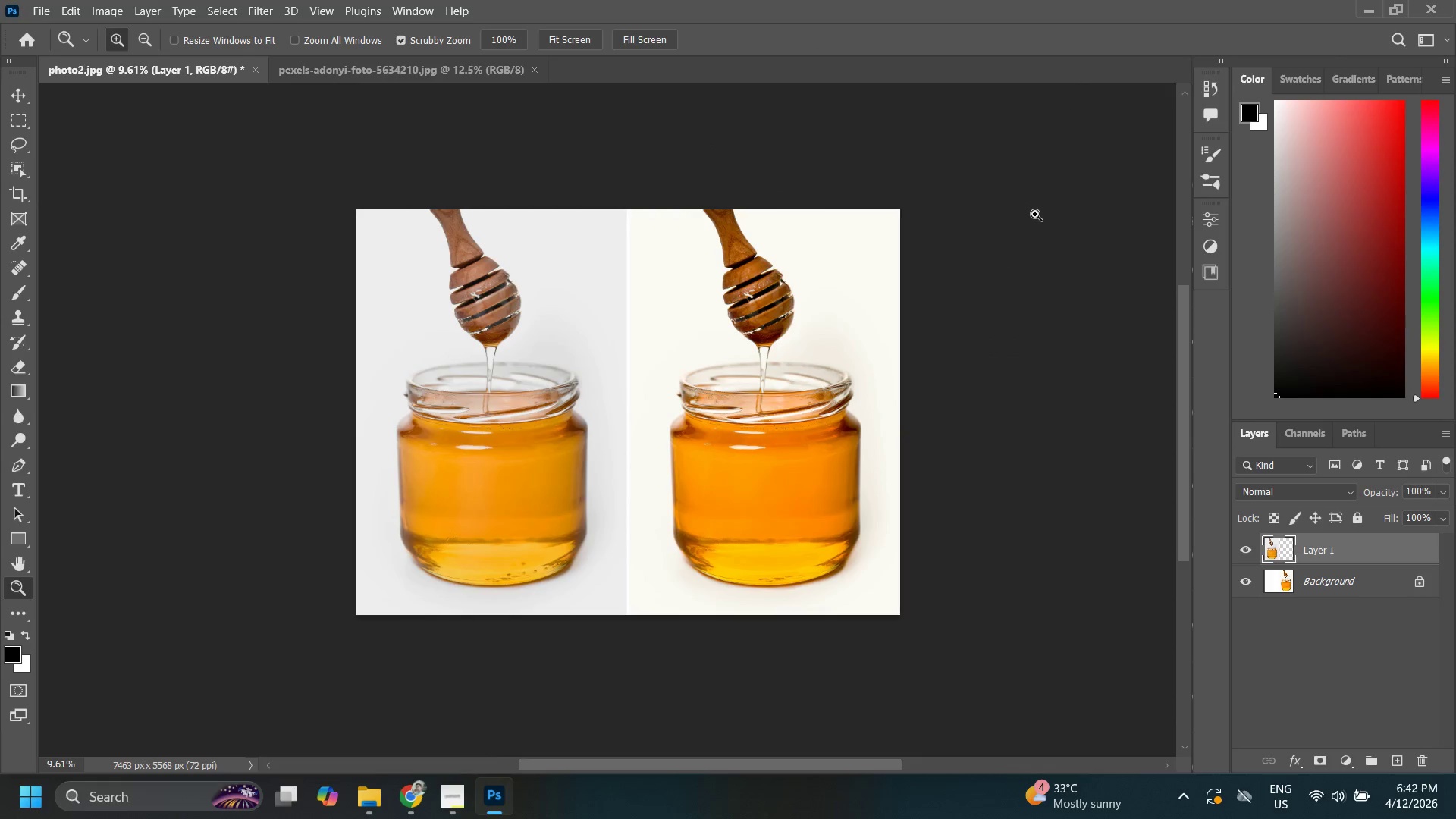 
key(Control+E)
 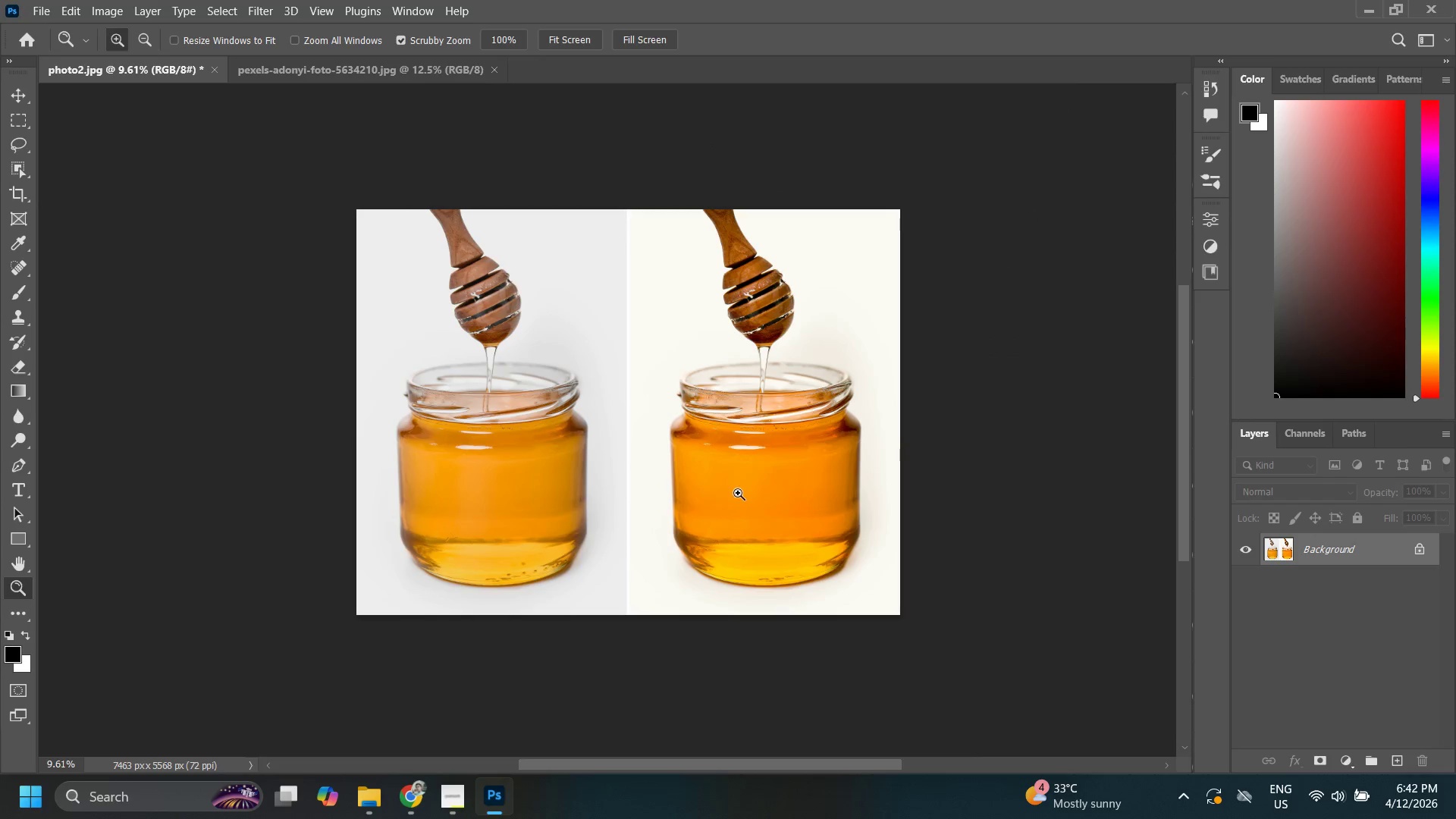 
key(Control+Shift+S)
 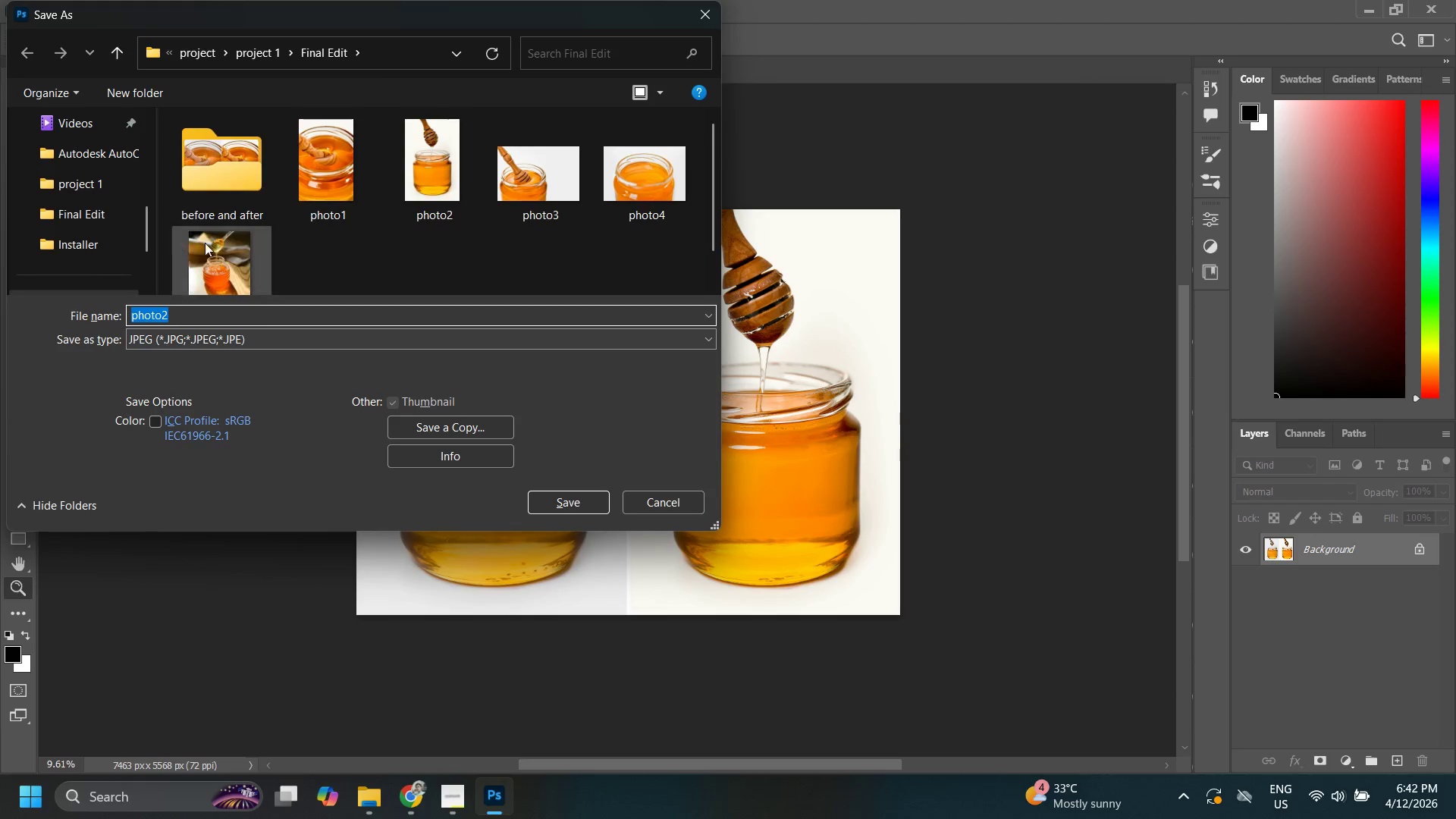 
double_click([193, 172])
 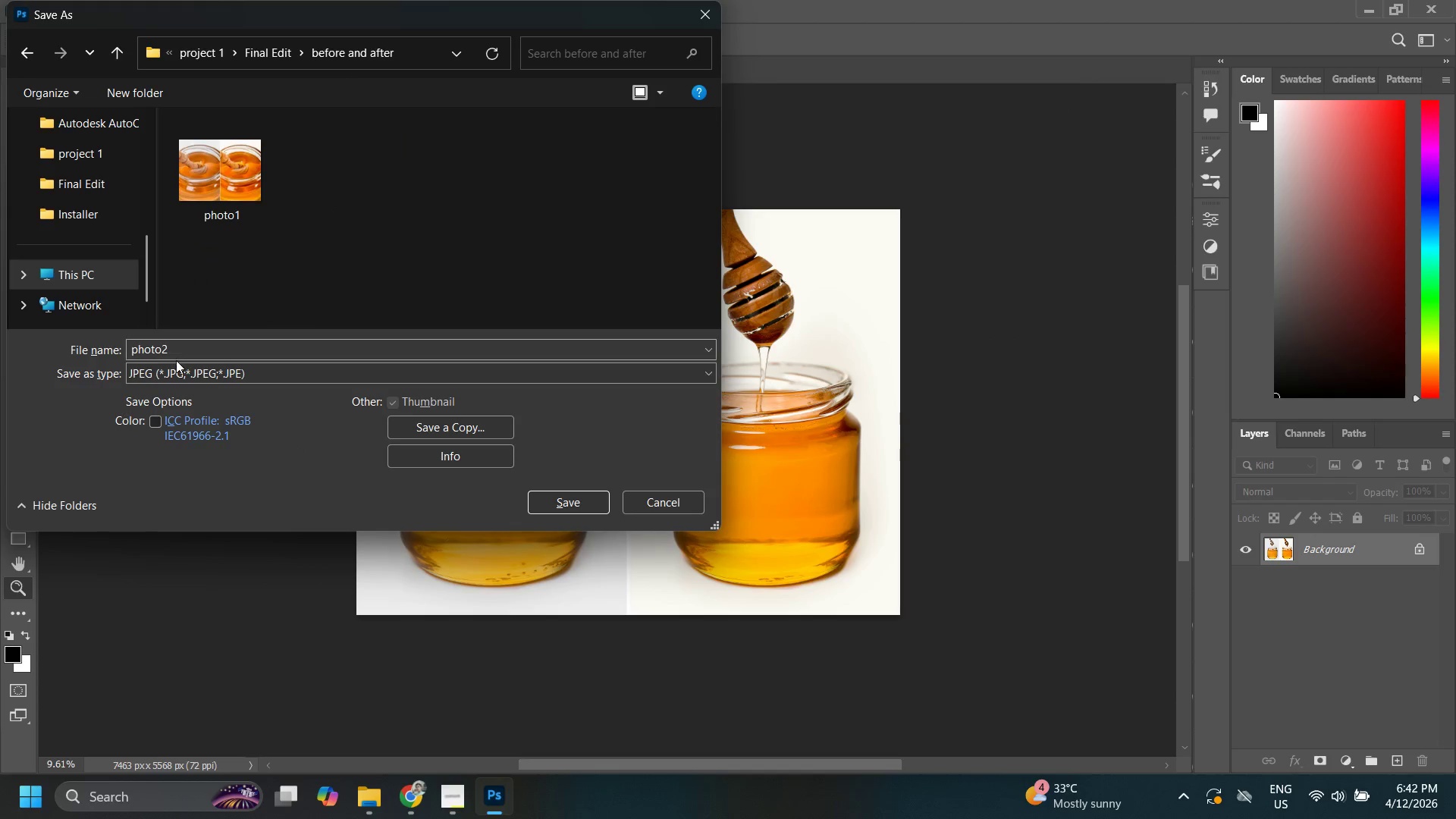 
left_click([174, 371])
 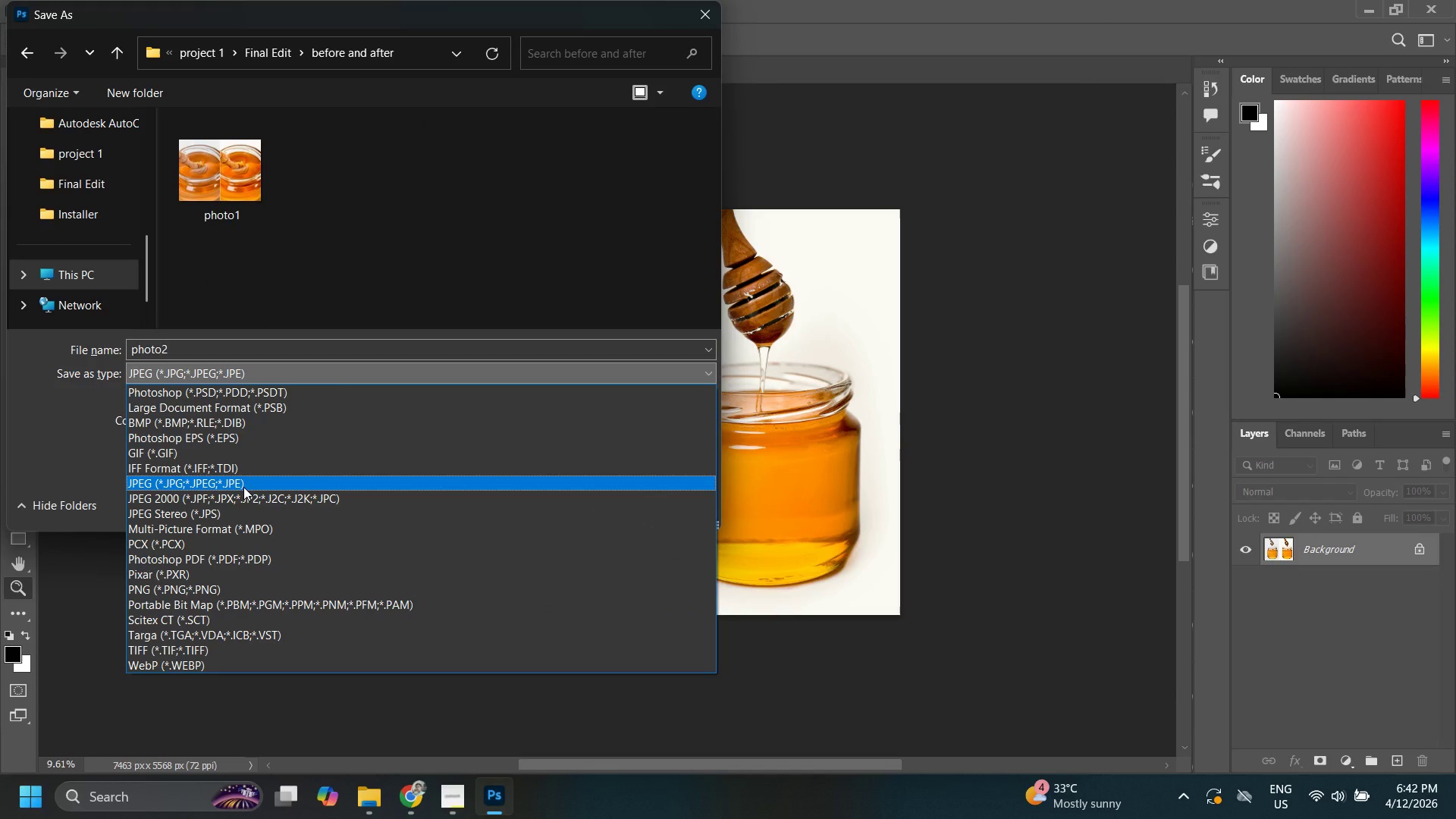 
left_click([243, 487])
 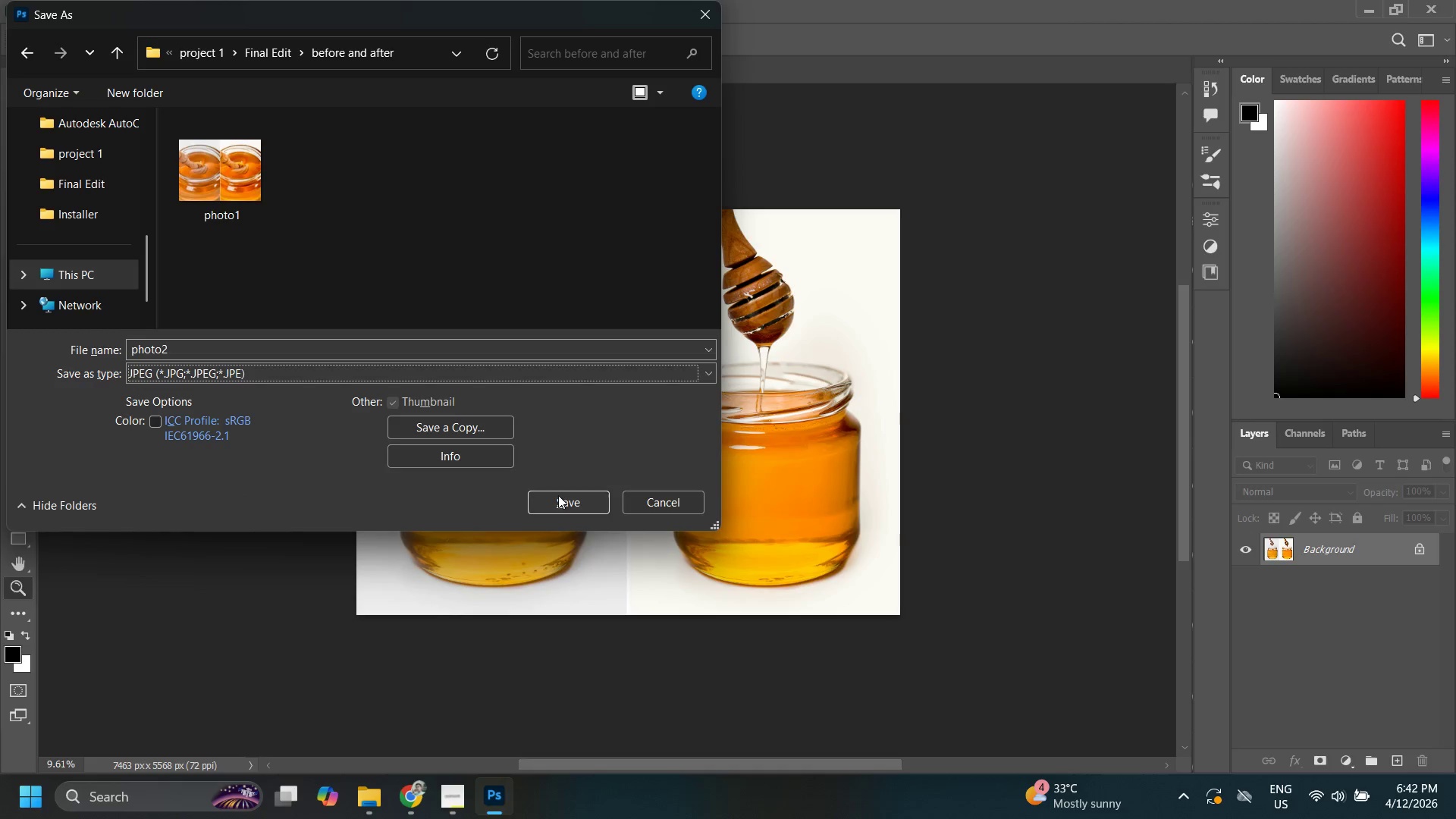 
left_click([559, 500])
 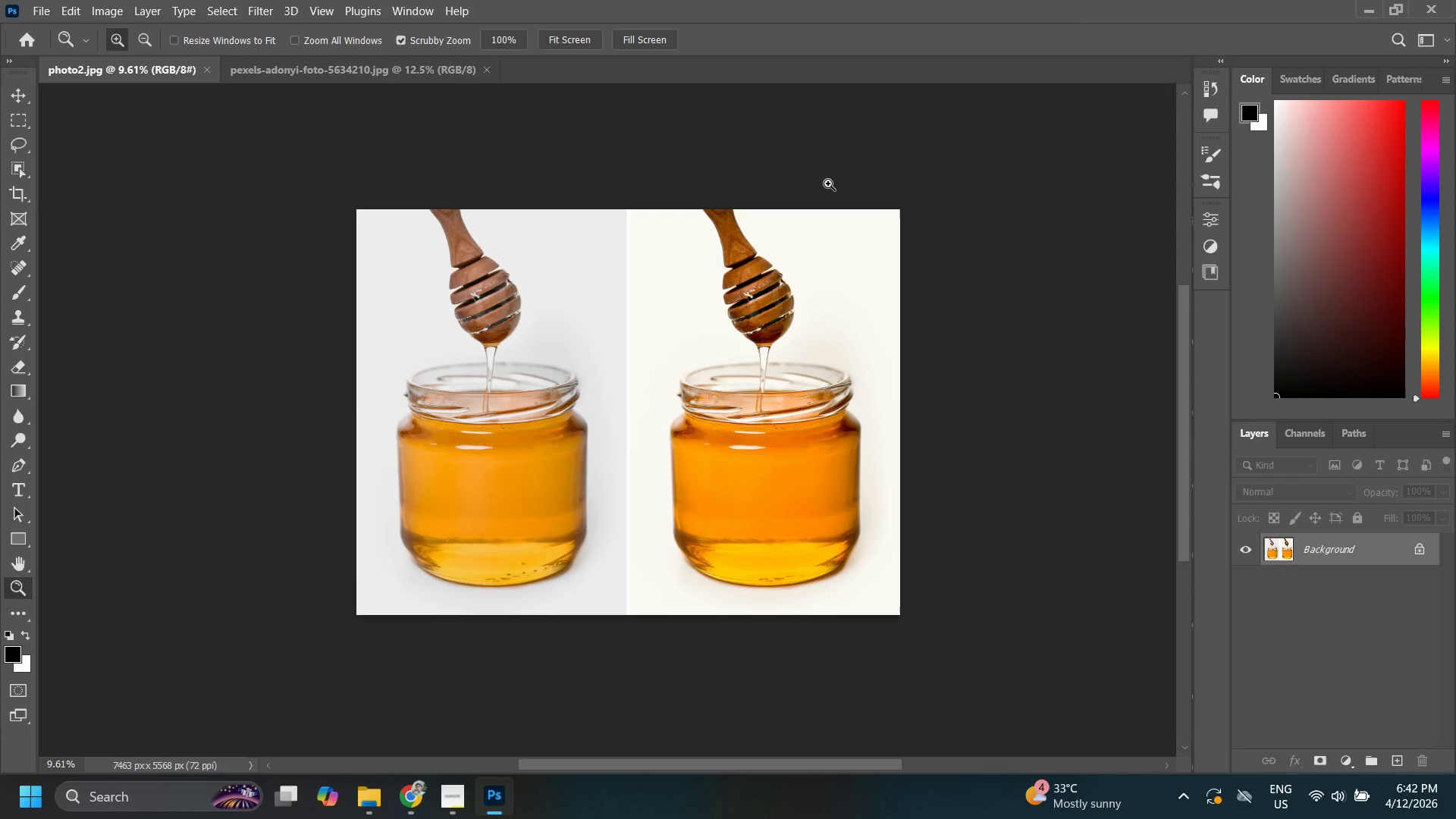 
key(Control+W)
 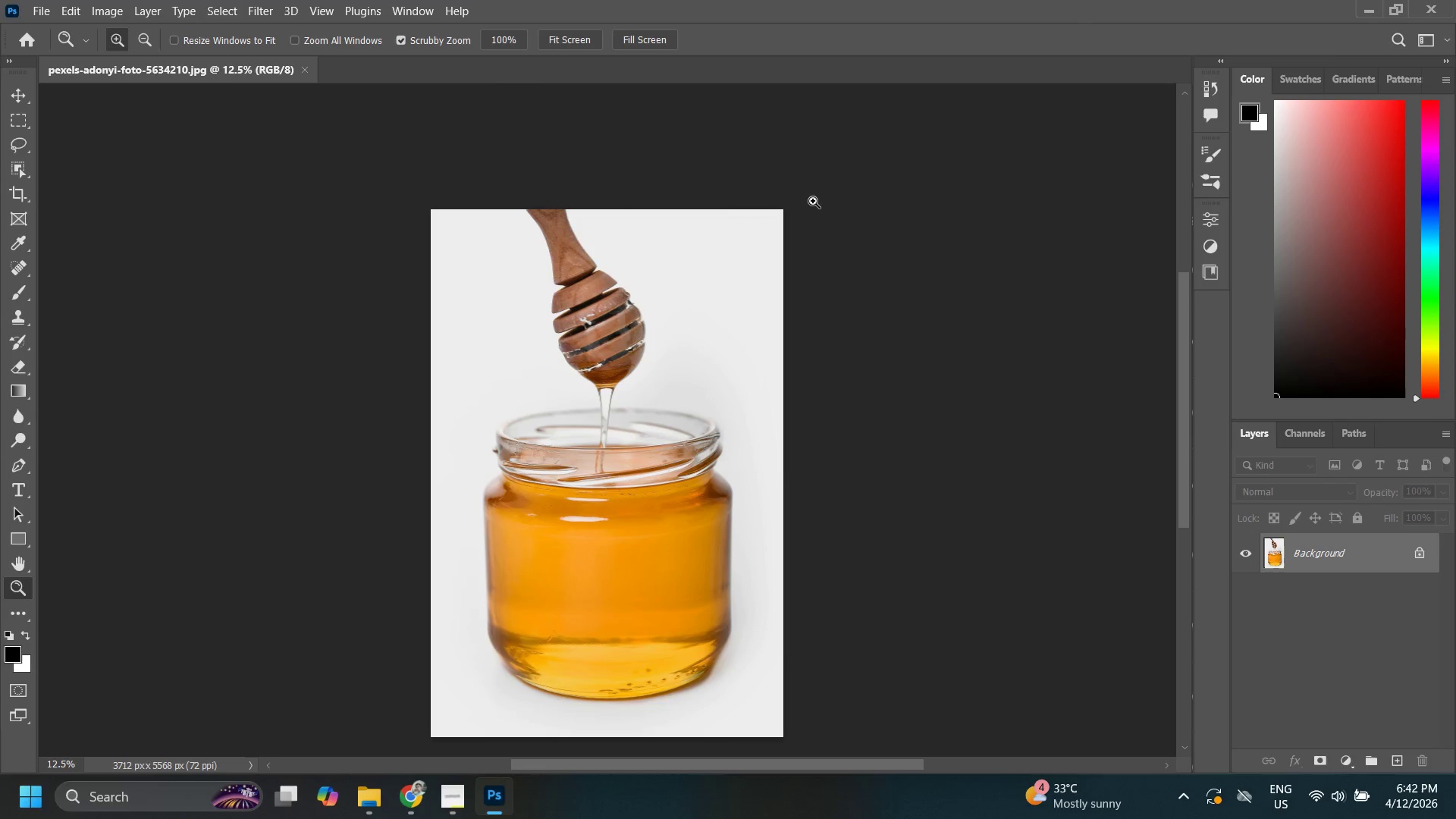 
key(Alt+Tab)
 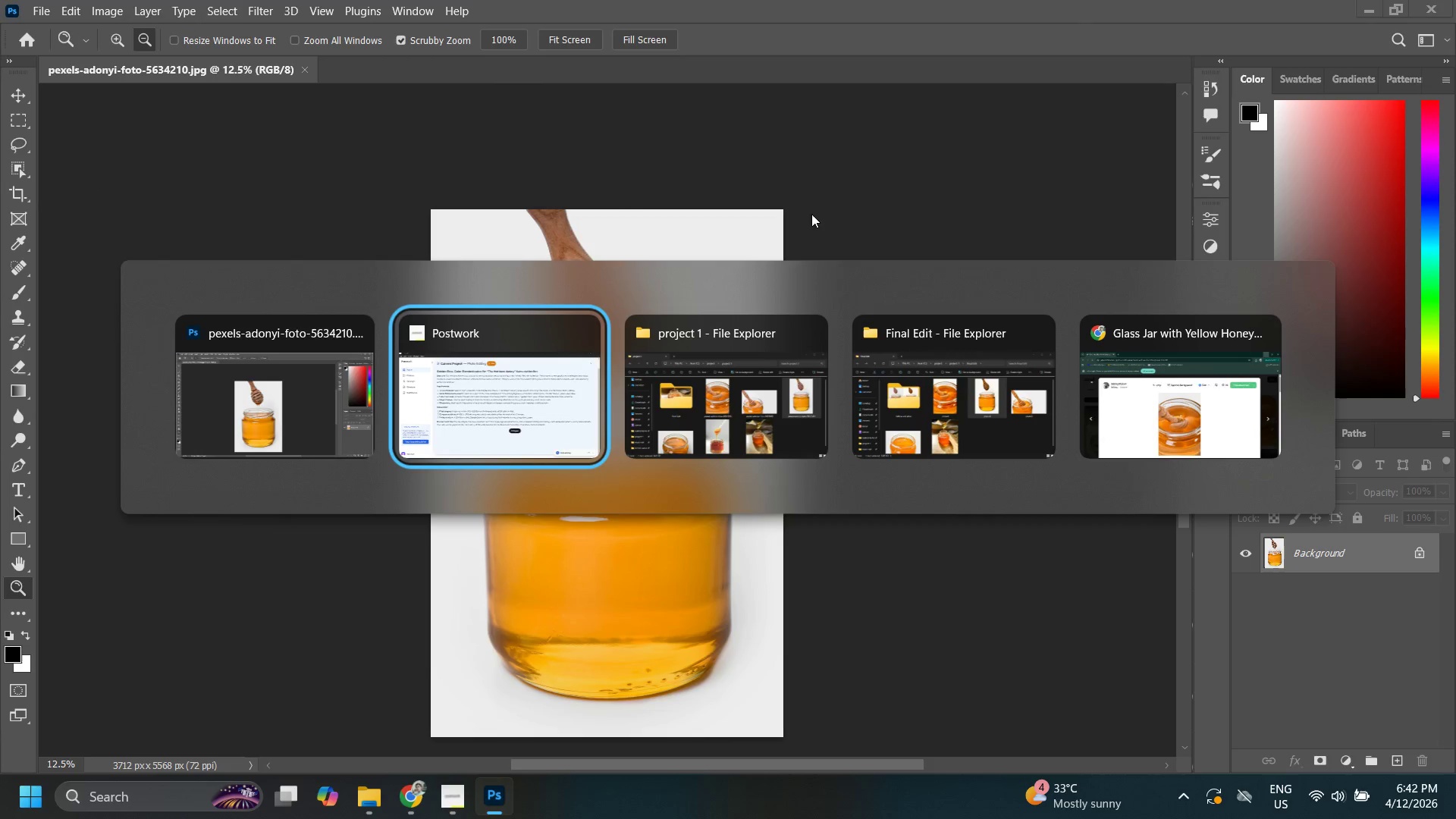 
left_click([810, 177])
 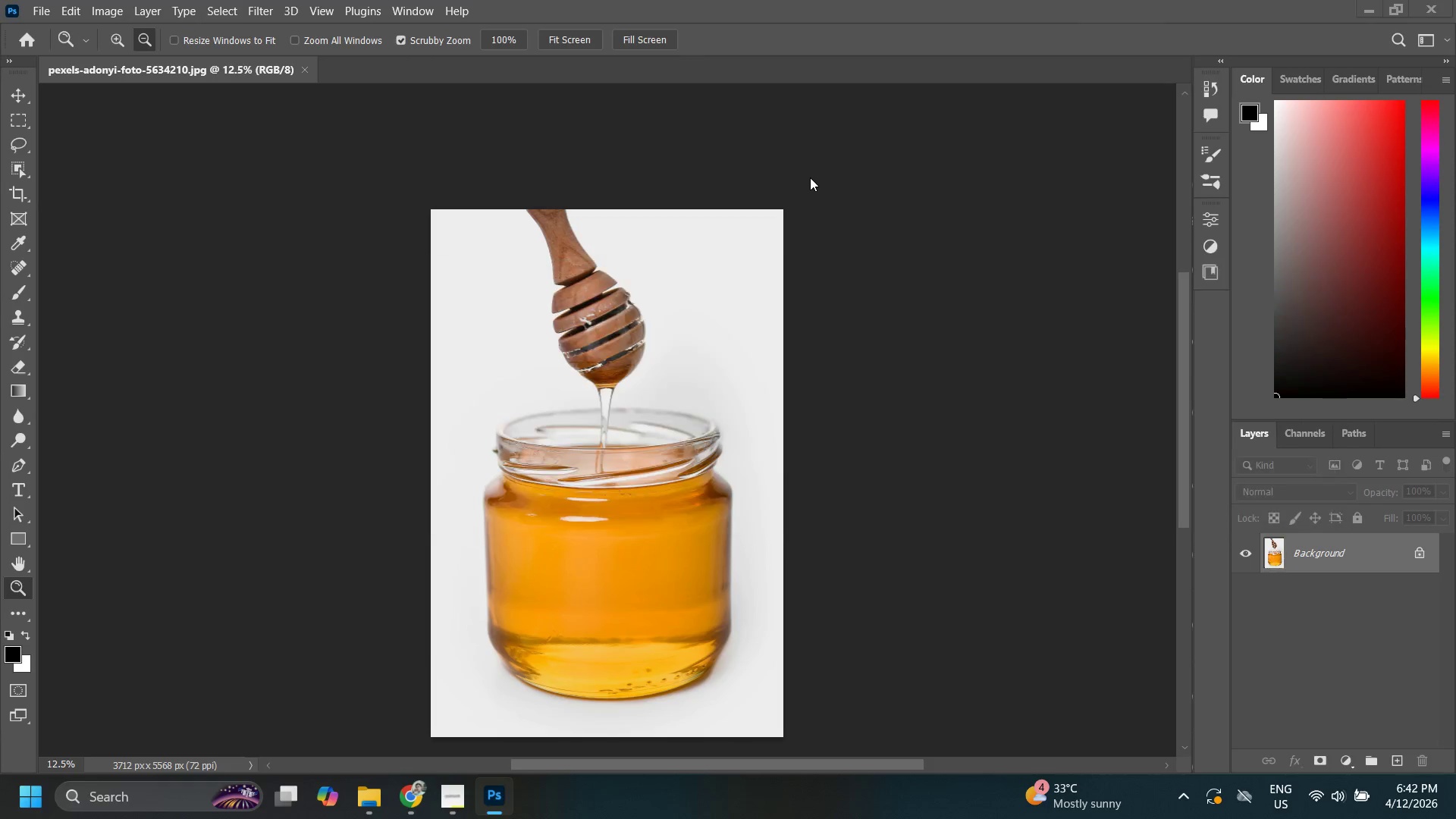 
key(Control+ControlLeft)
 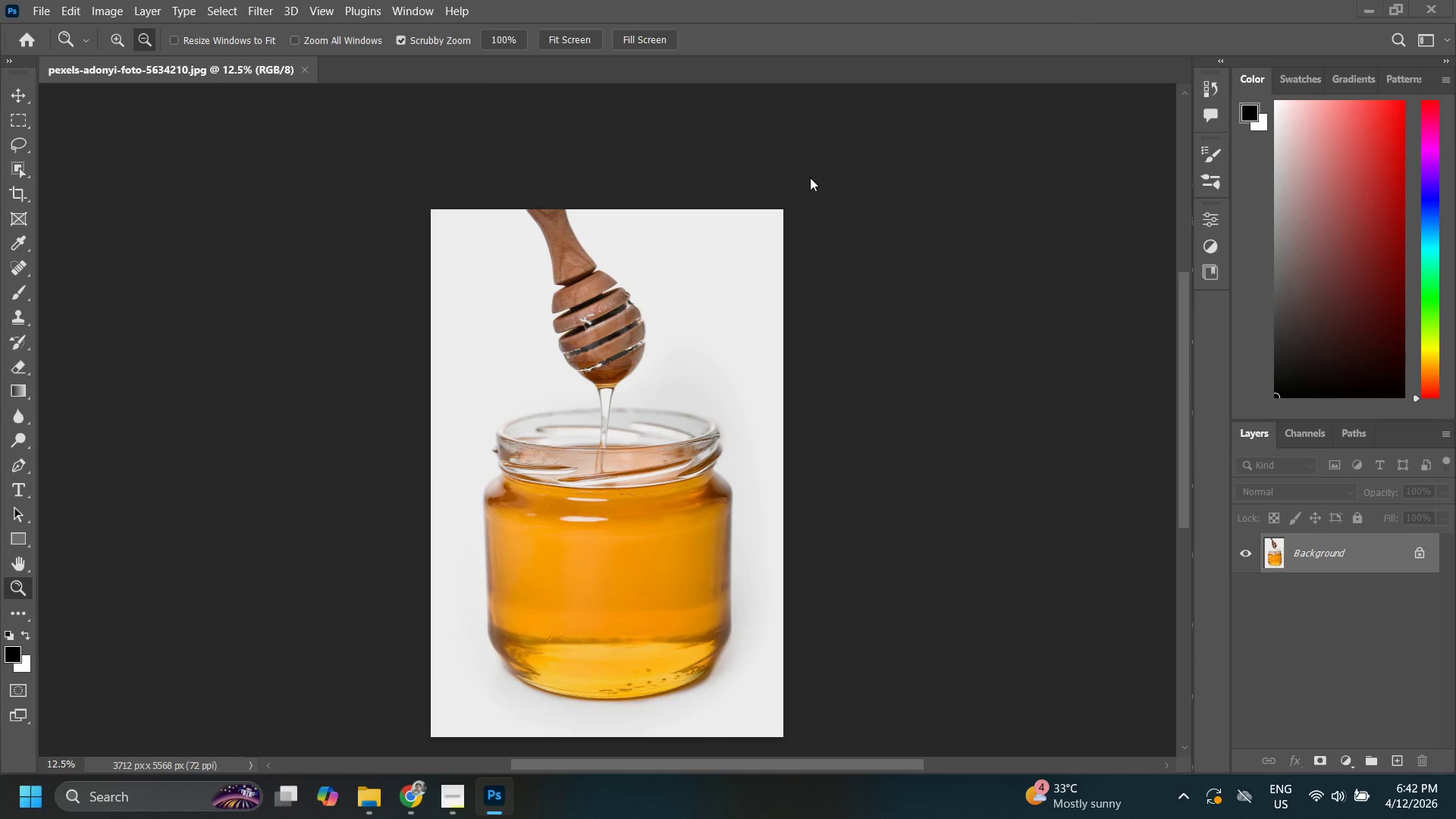 
key(Control+W)
 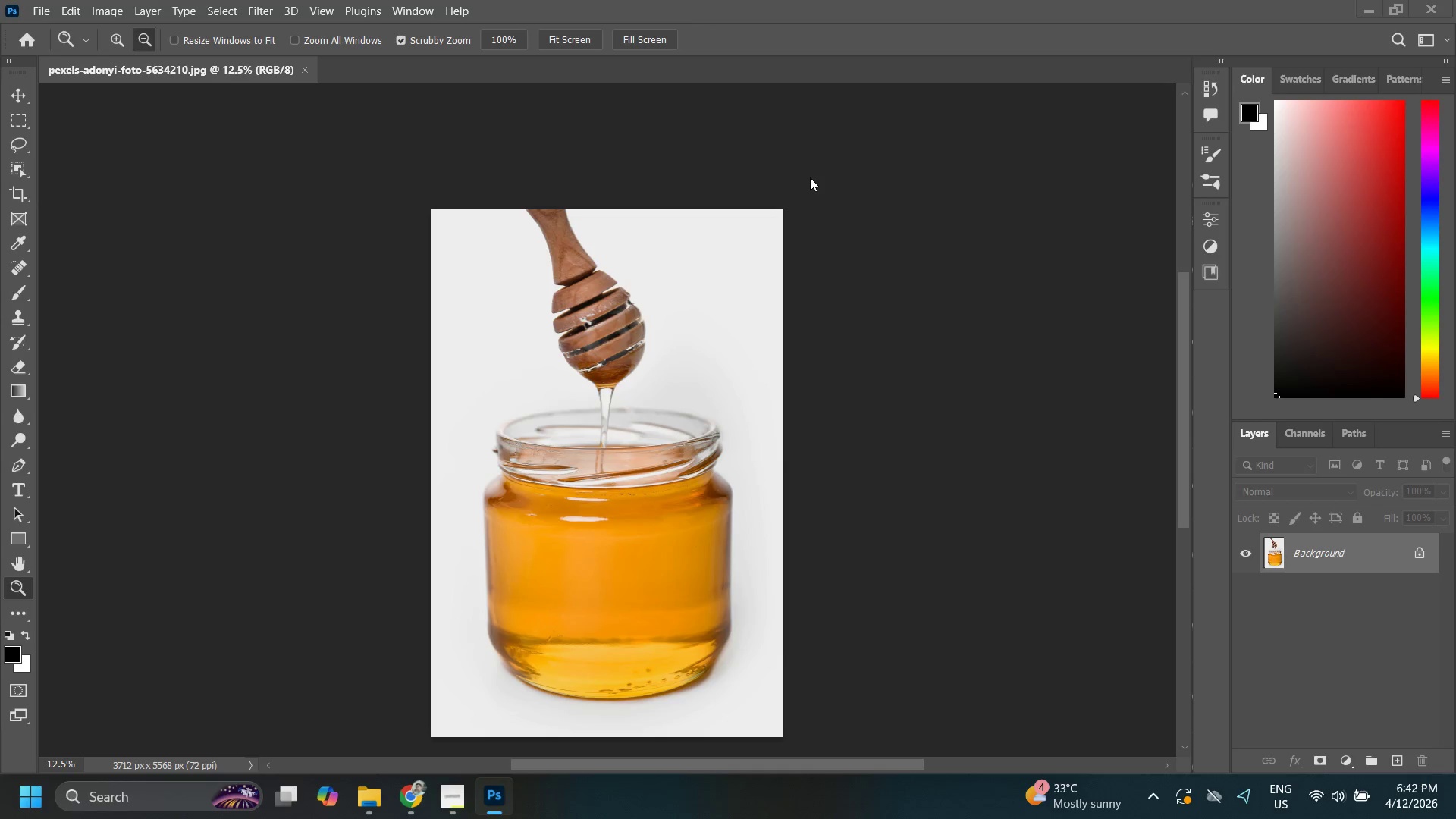 
key(Alt+Tab)
 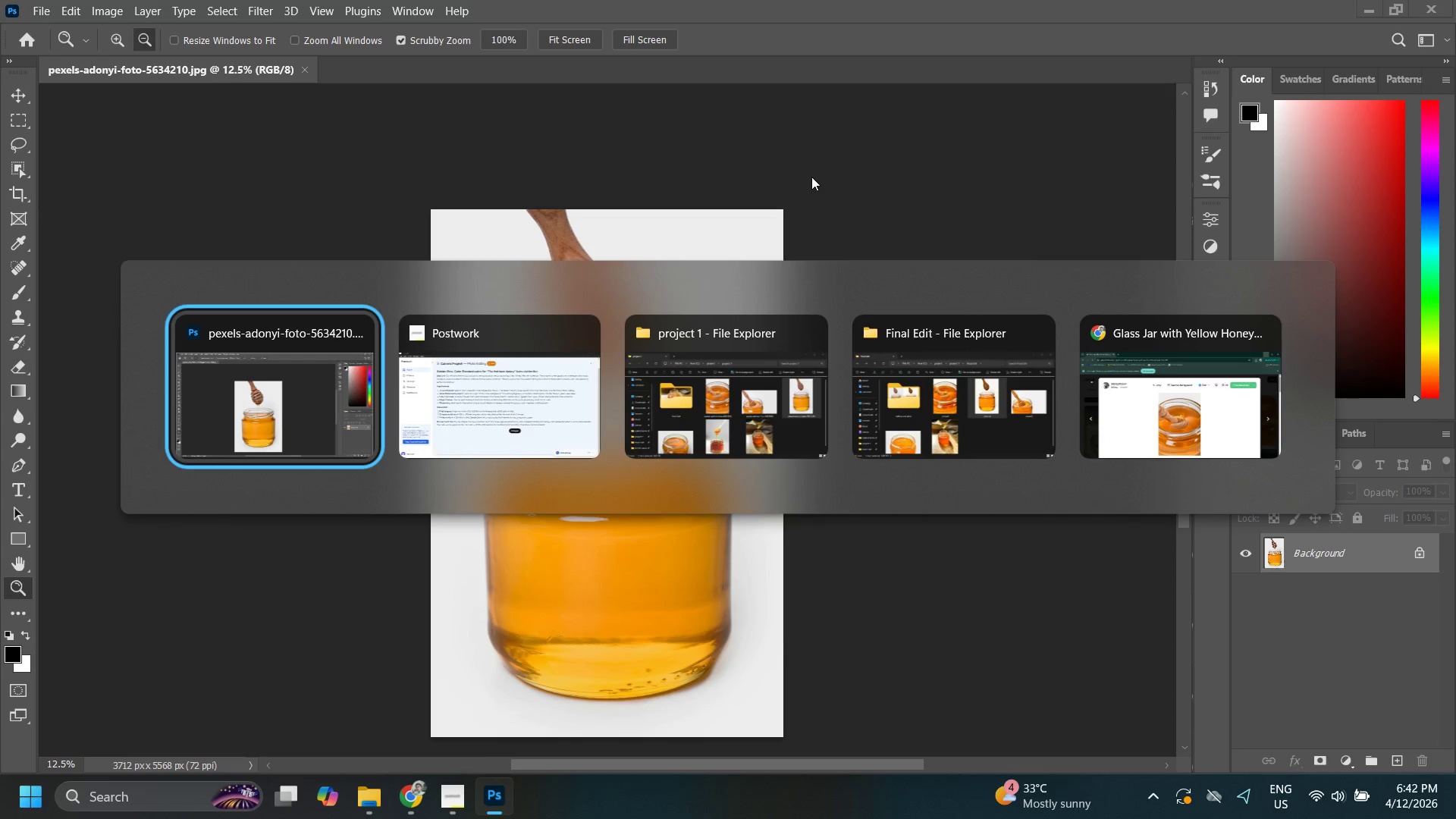 
left_click([811, 177])
 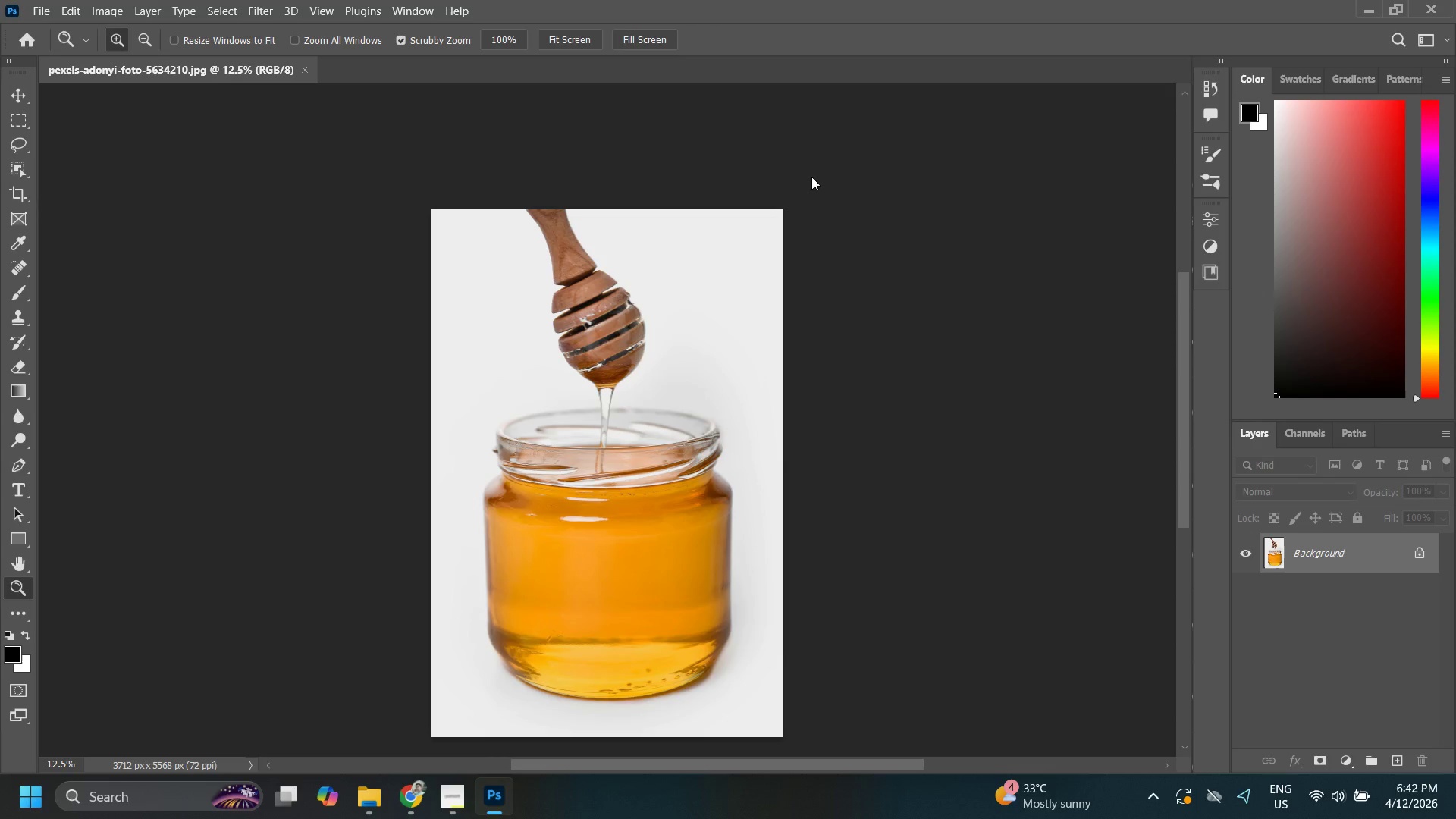 
key(Control+W)
 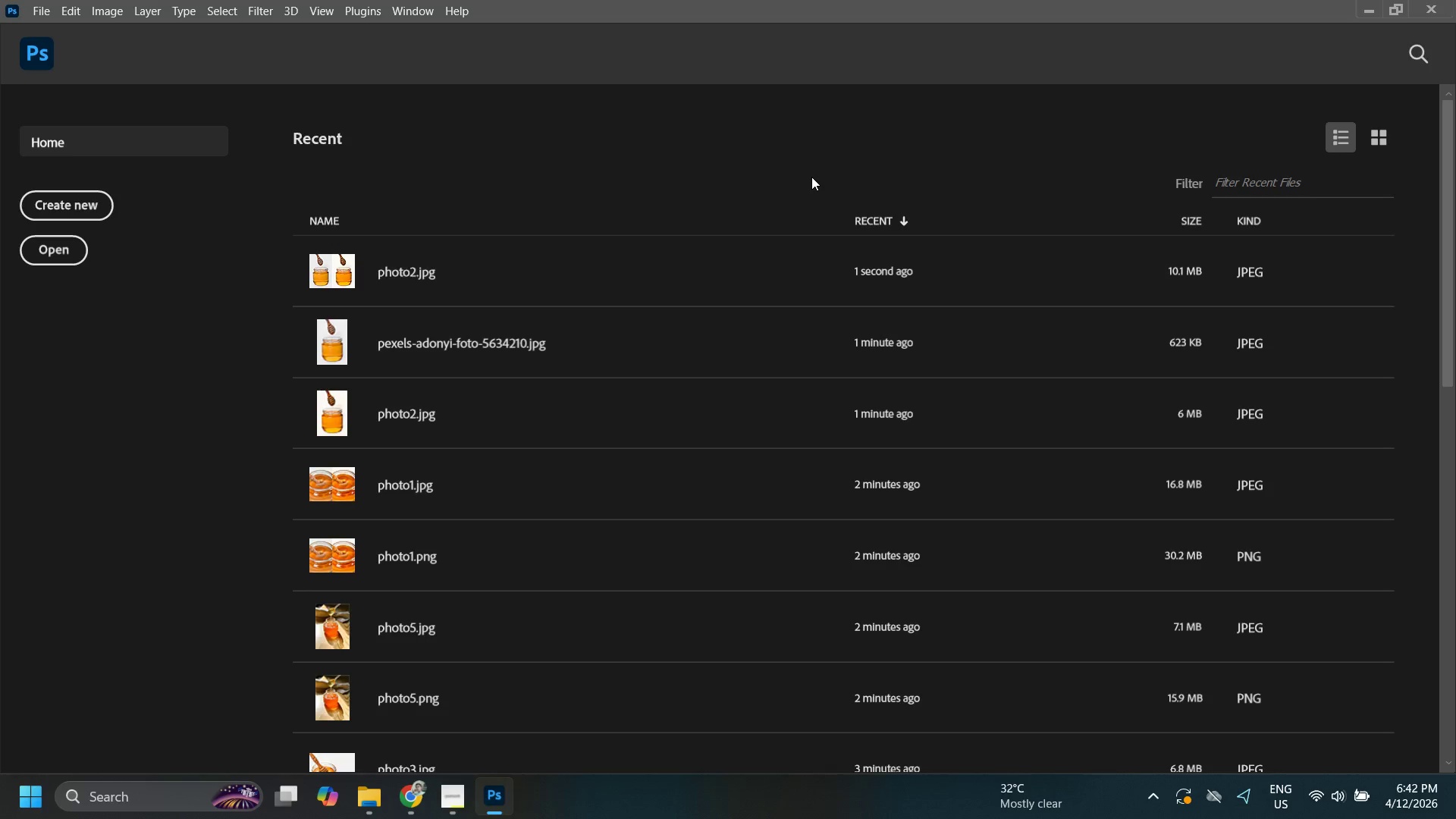 
key(Alt+Tab)
 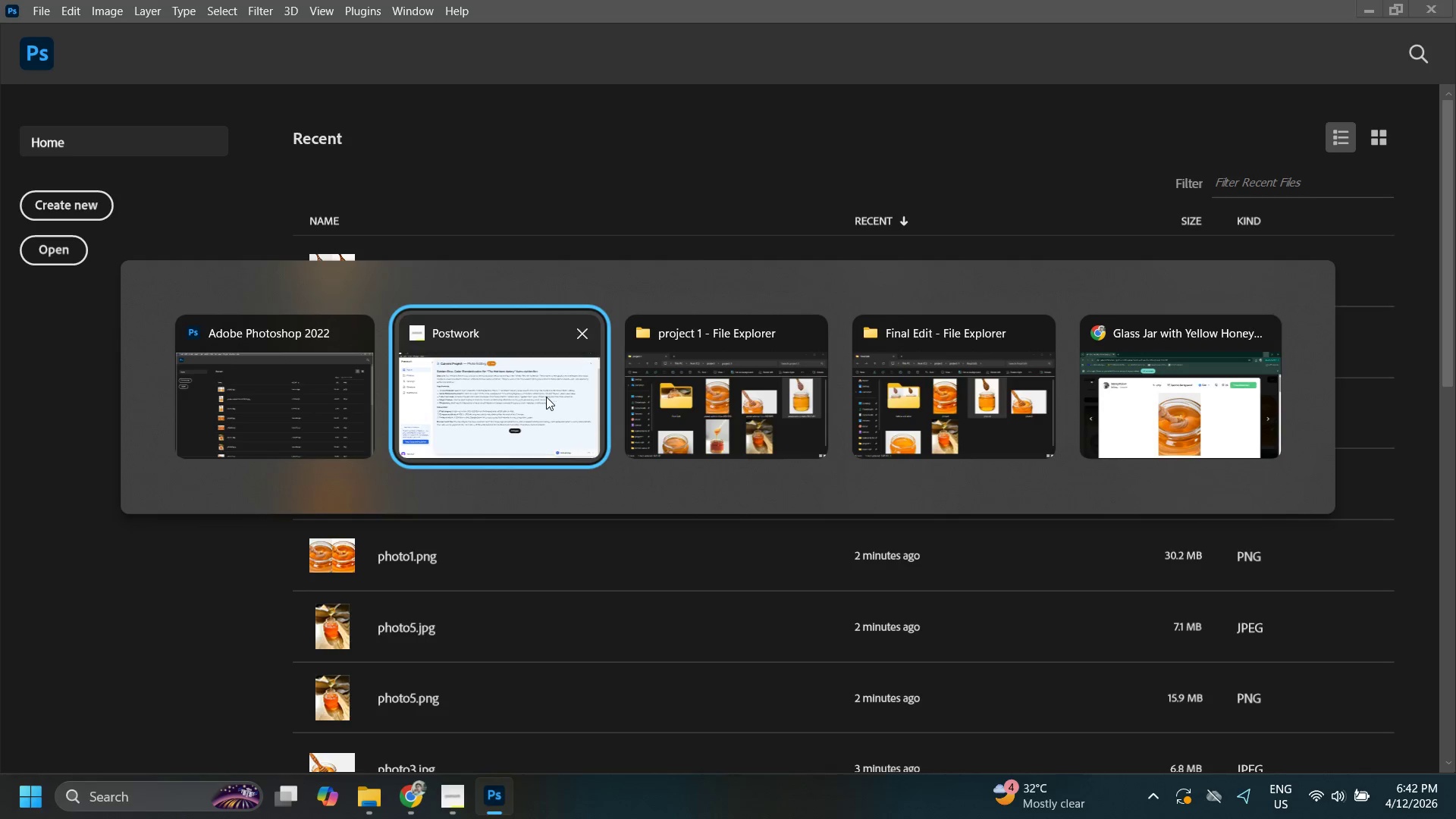 
left_click([710, 404])
 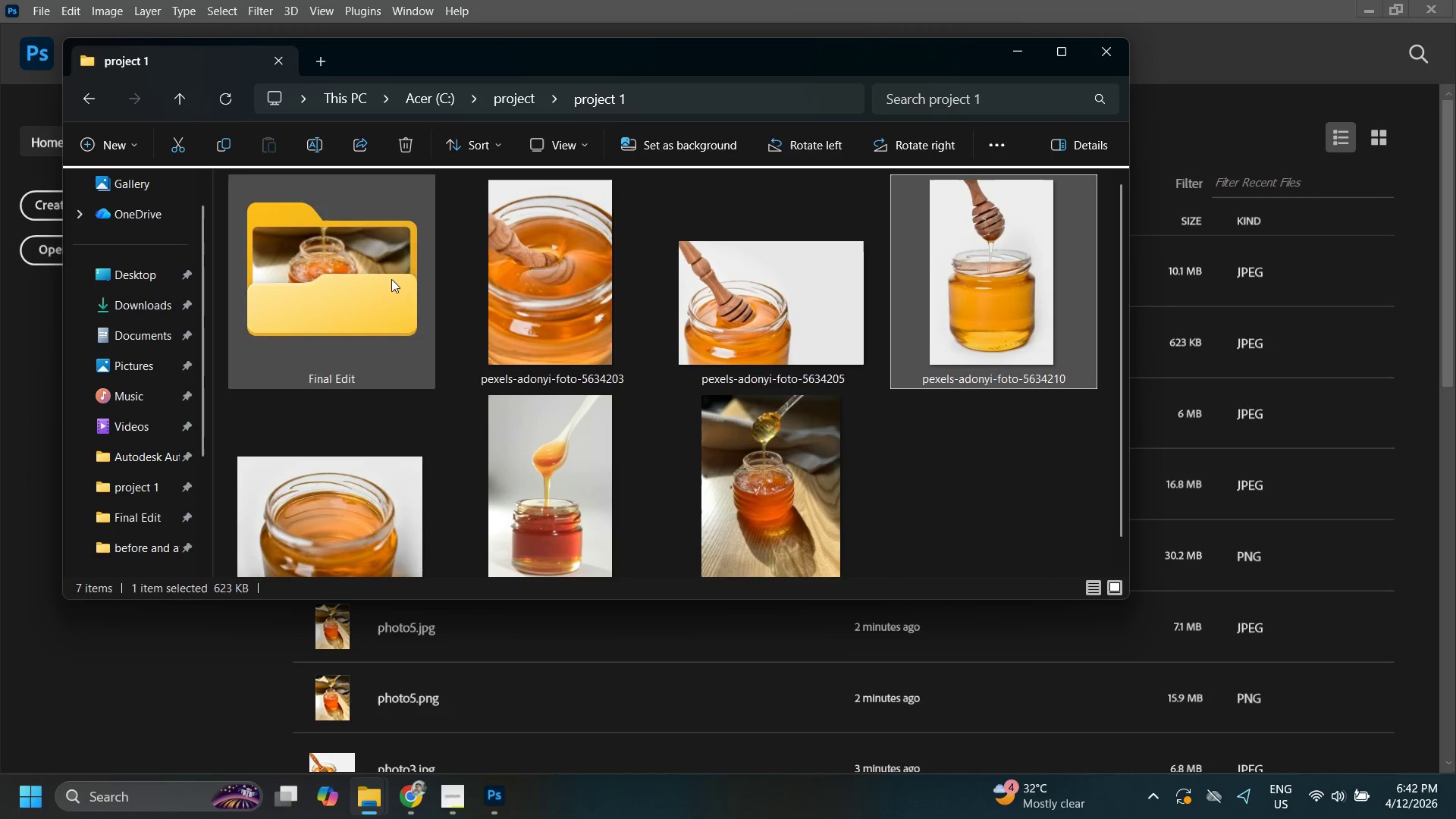 
double_click([390, 278])
 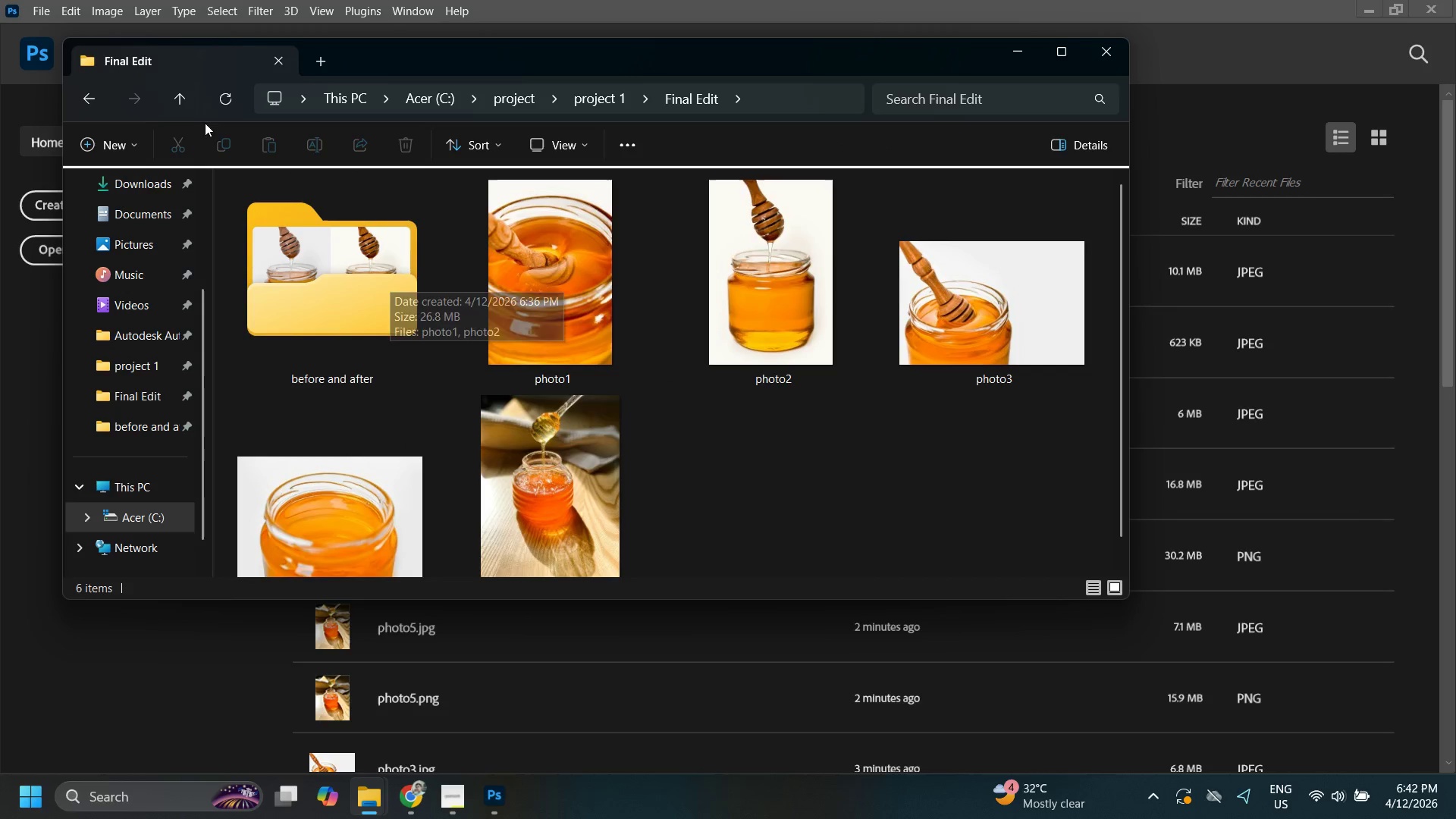 
left_click([89, 99])
 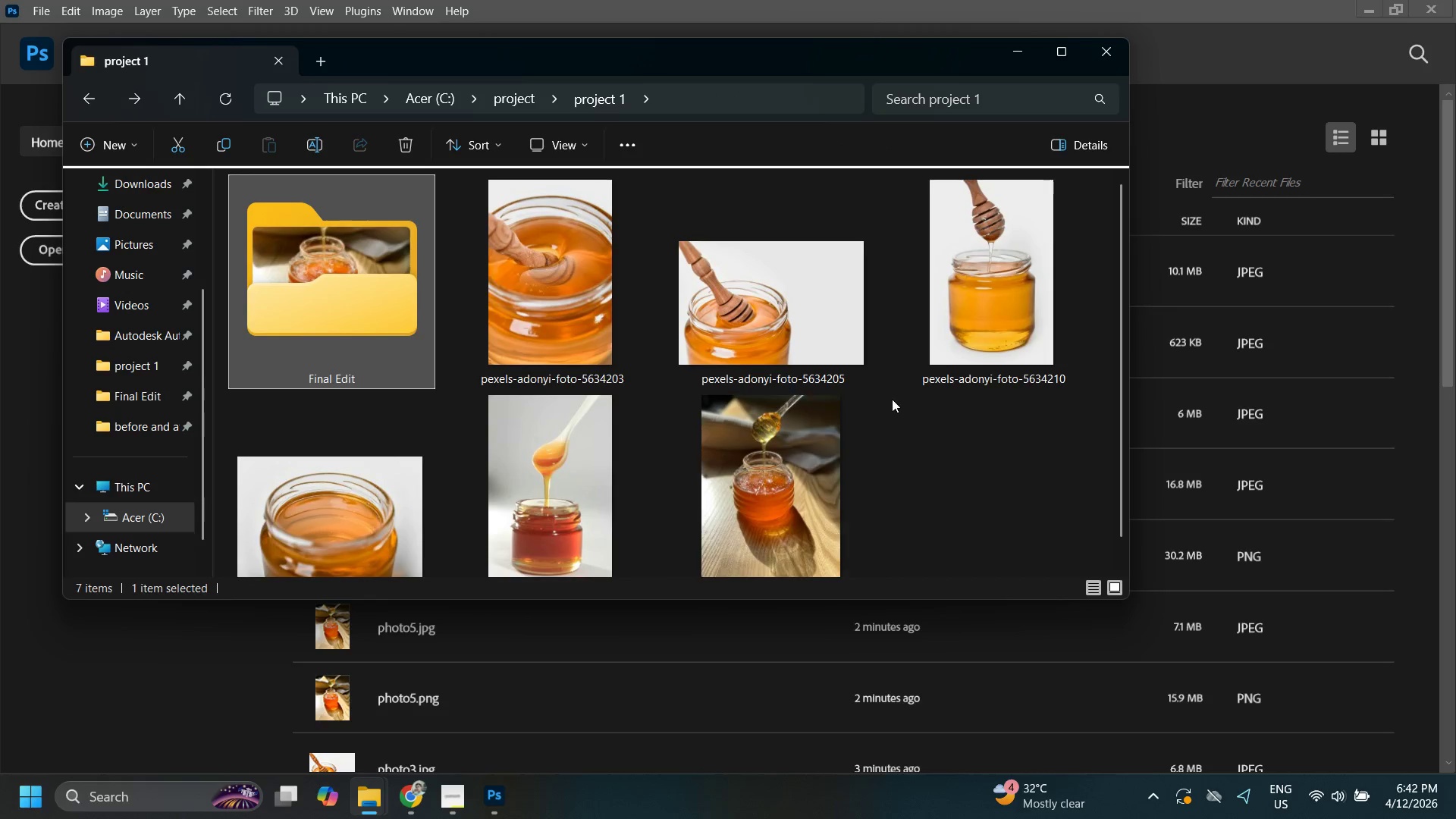 
key(Alt+Tab)
 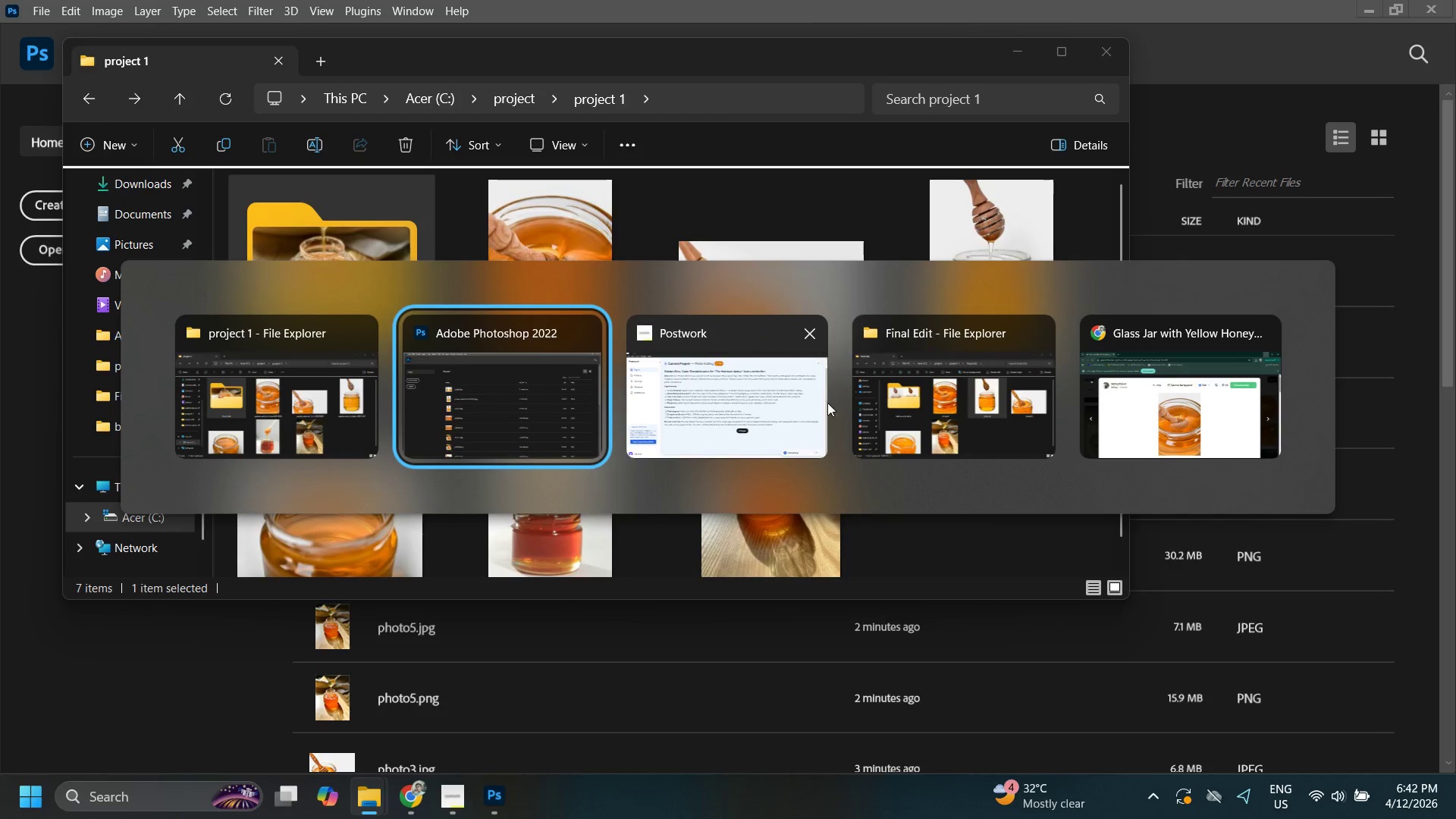 
left_click([949, 402])
 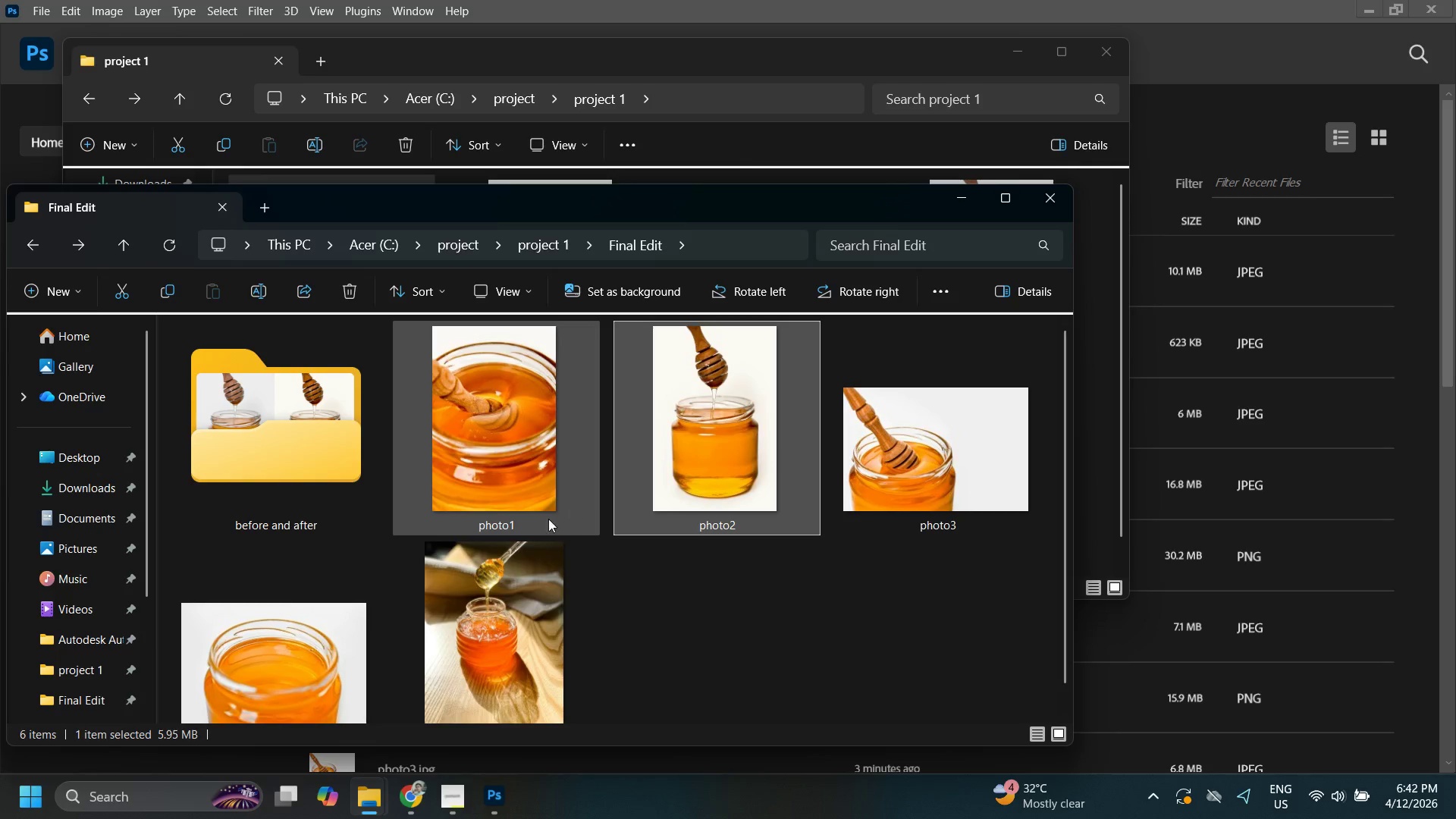 
scroll: coordinate [549, 526], scroll_direction: down, amount: 1.0
 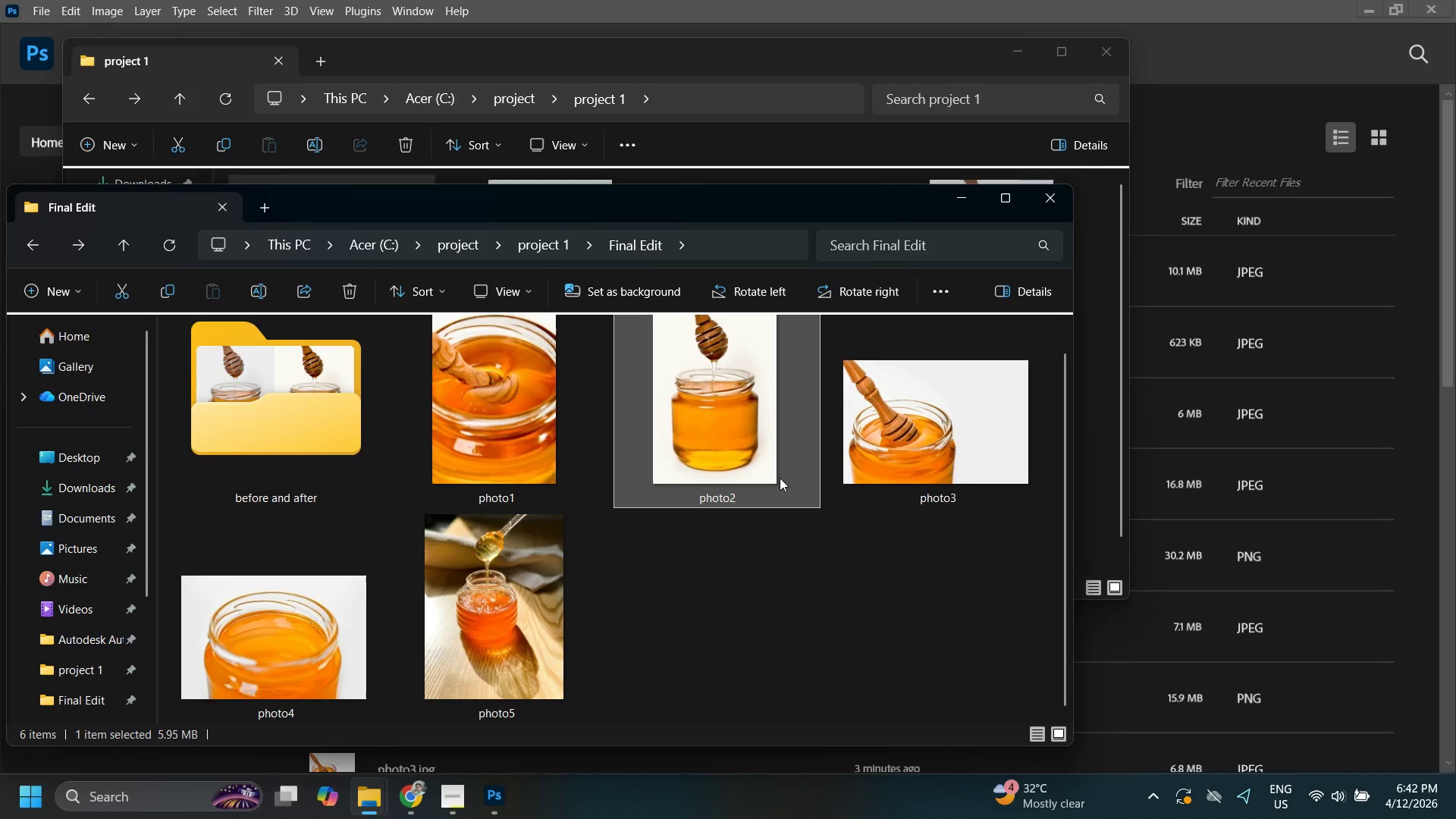 
left_click([960, 432])
 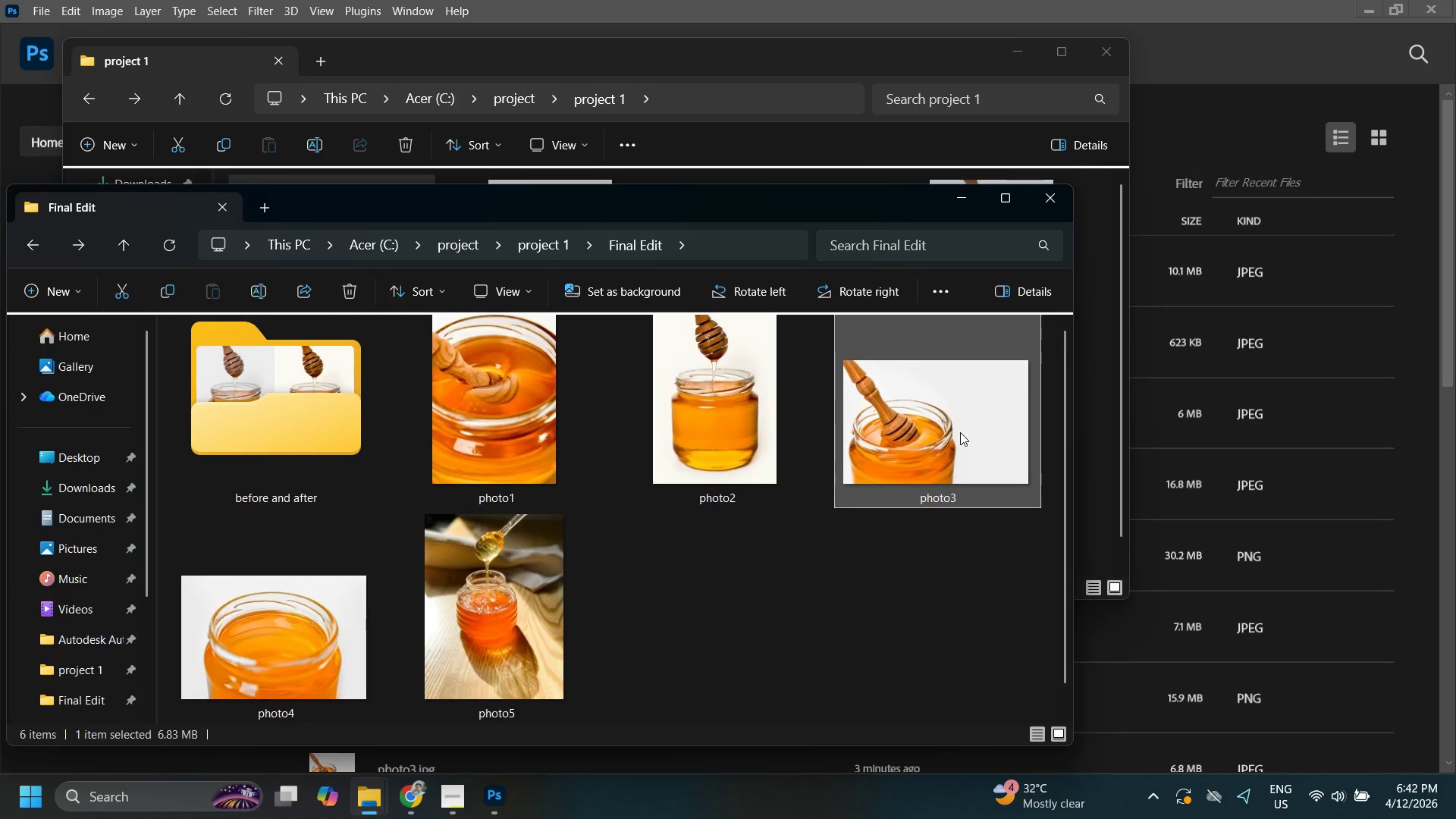 
right_click([960, 432])
 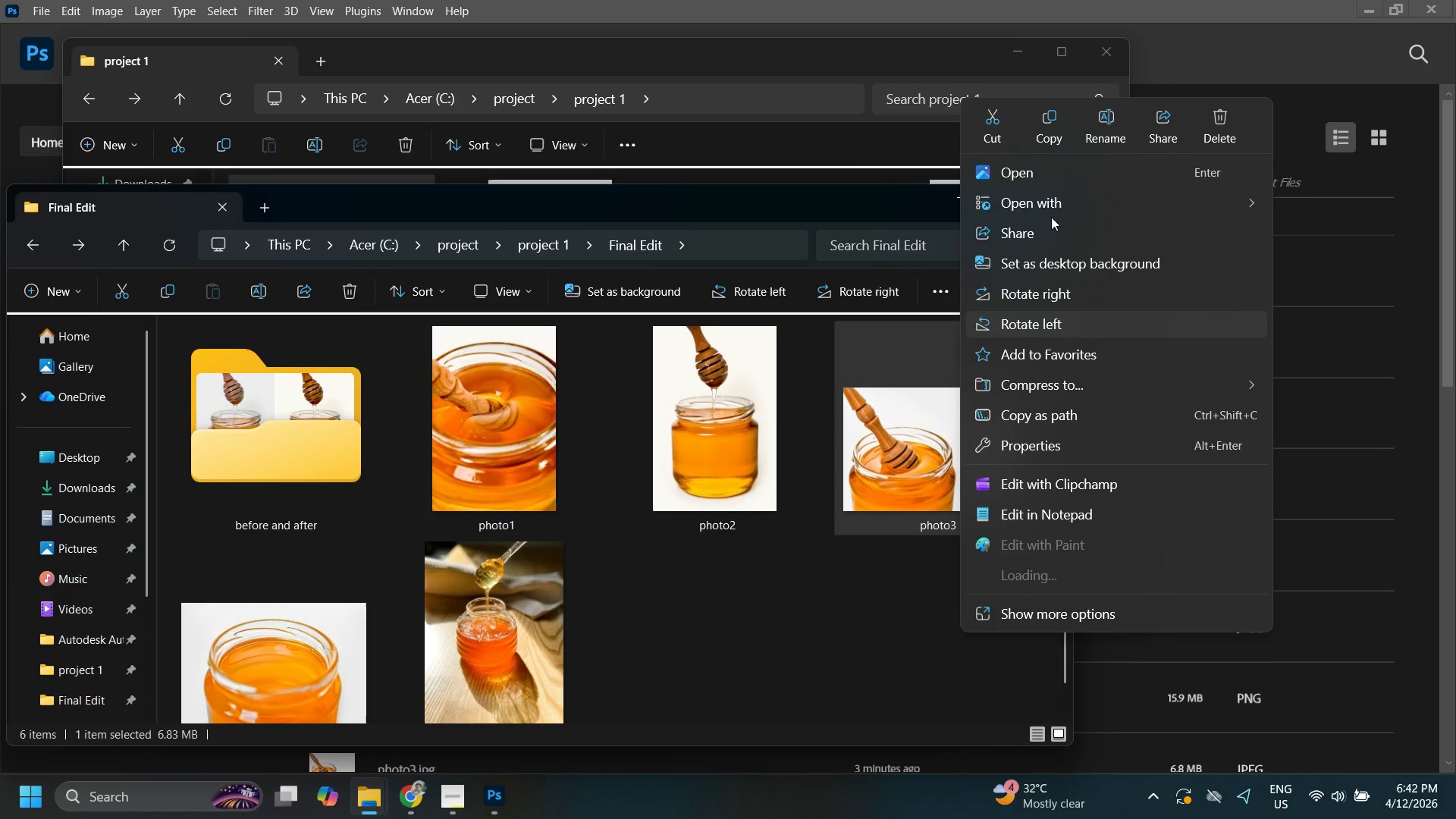 
left_click([1039, 201])
 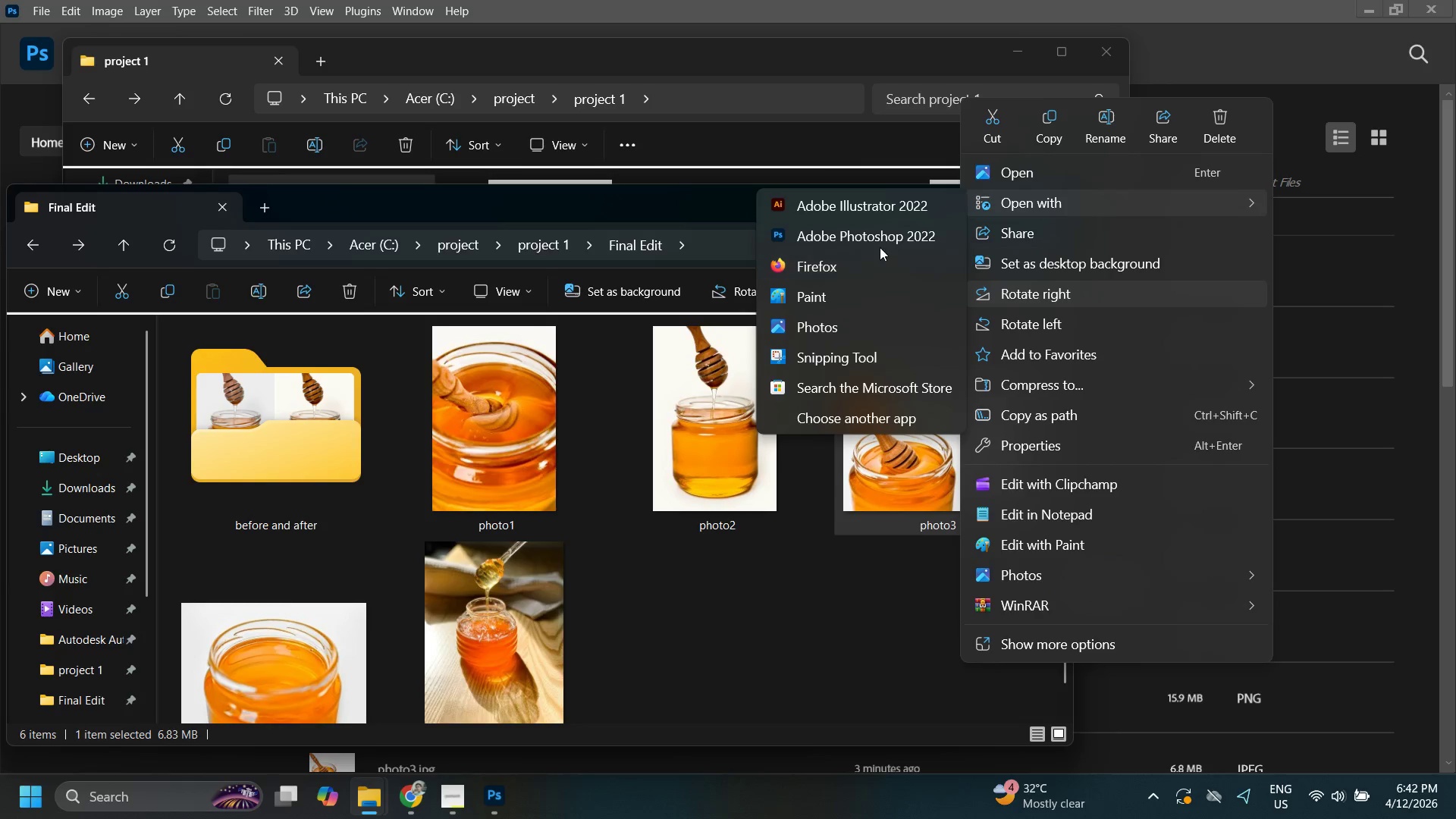 
left_click([872, 231])
 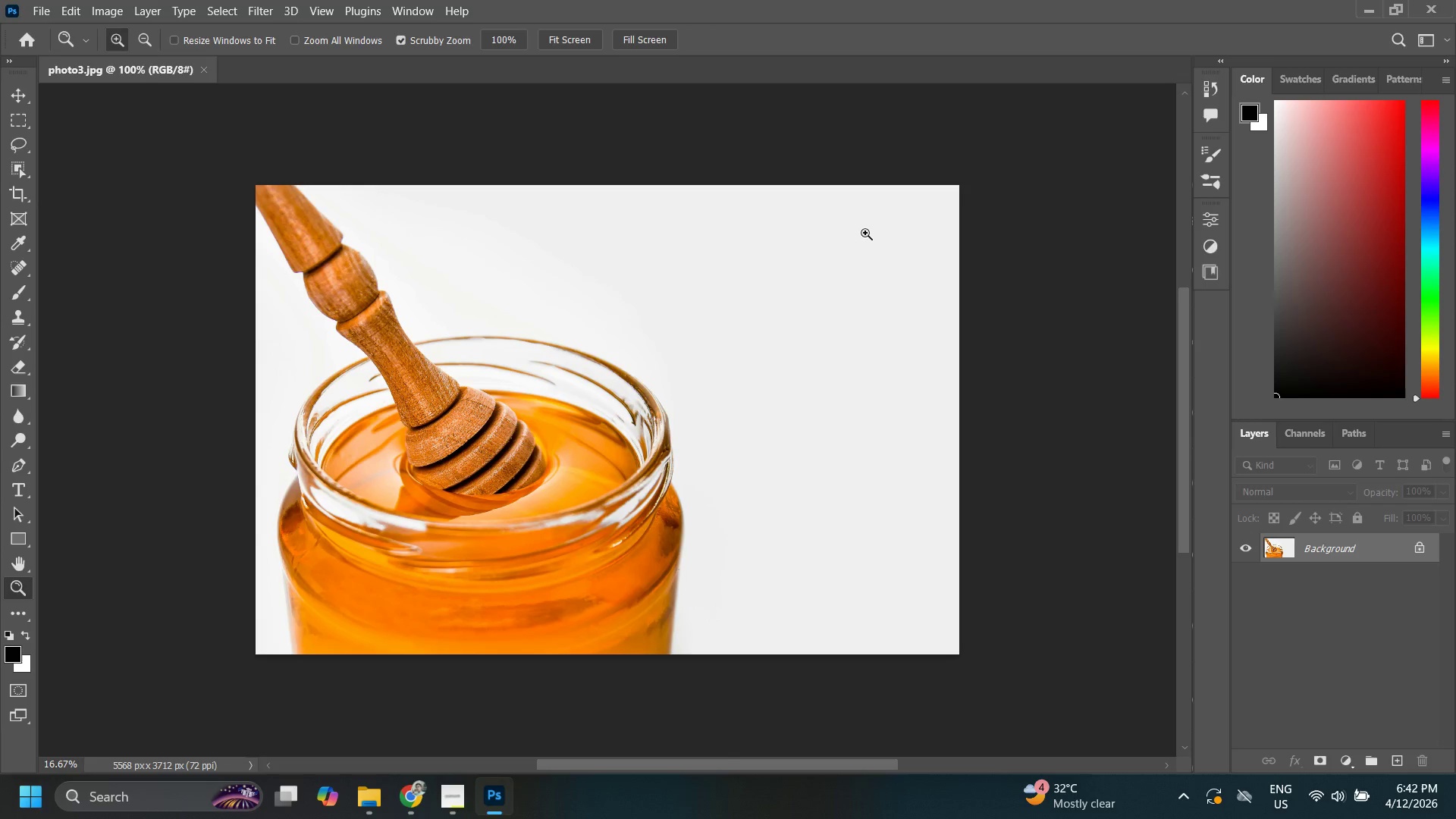 
left_click_drag(start_coordinate=[762, 489], to_coordinate=[749, 499])
 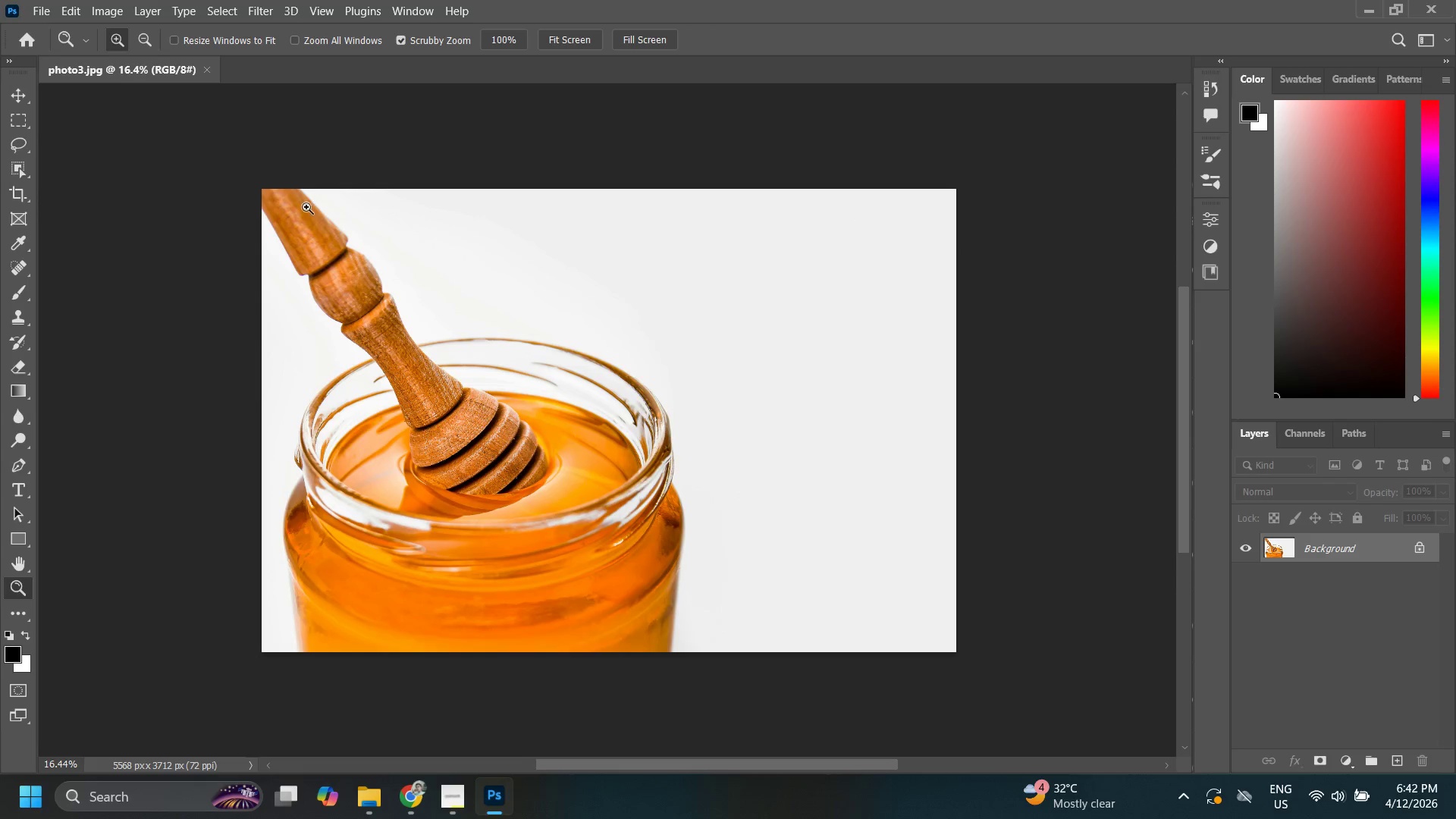 
key(Alt+Tab)
 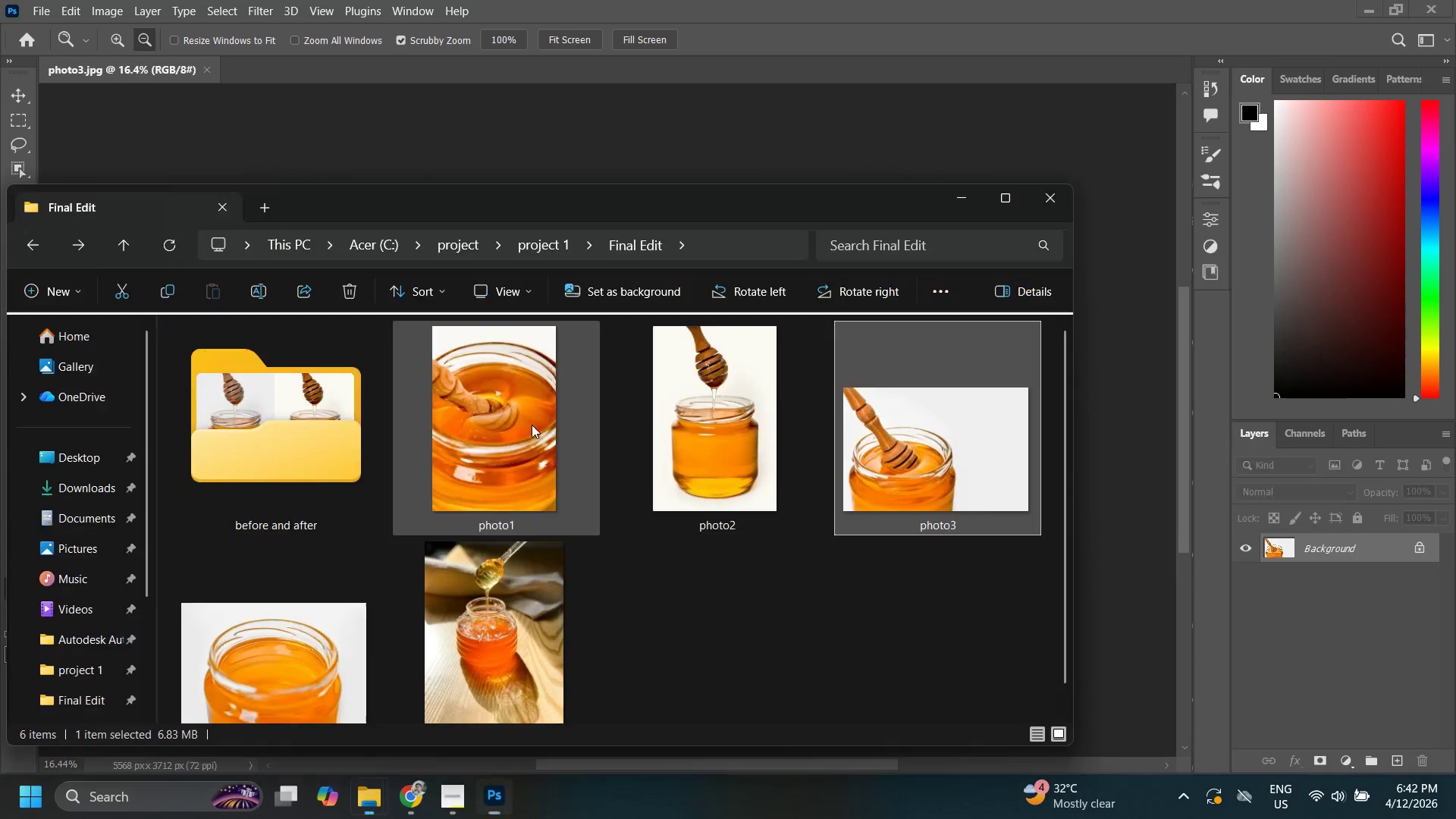 
key(Alt+Tab)
 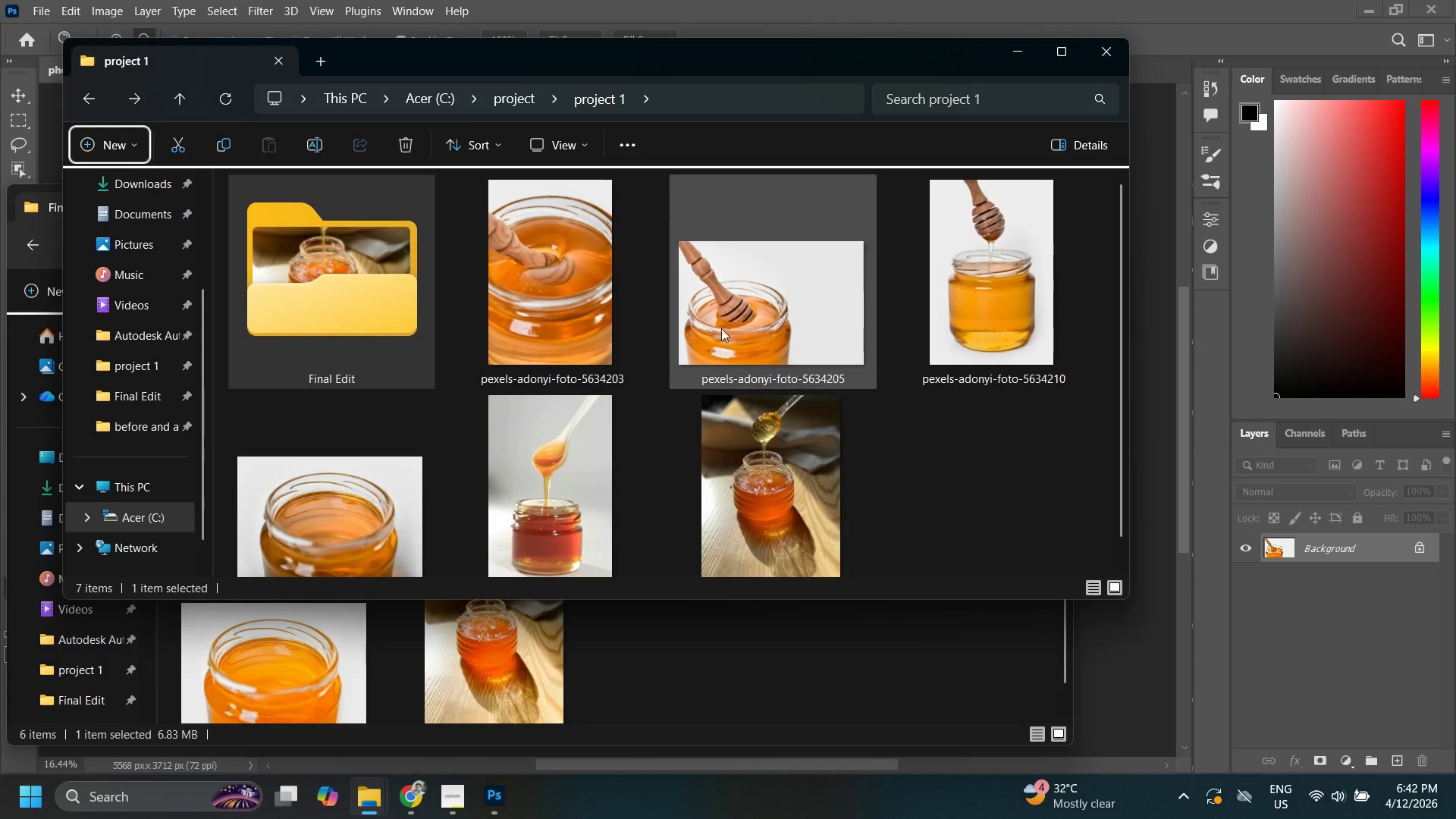 
left_click([748, 312])
 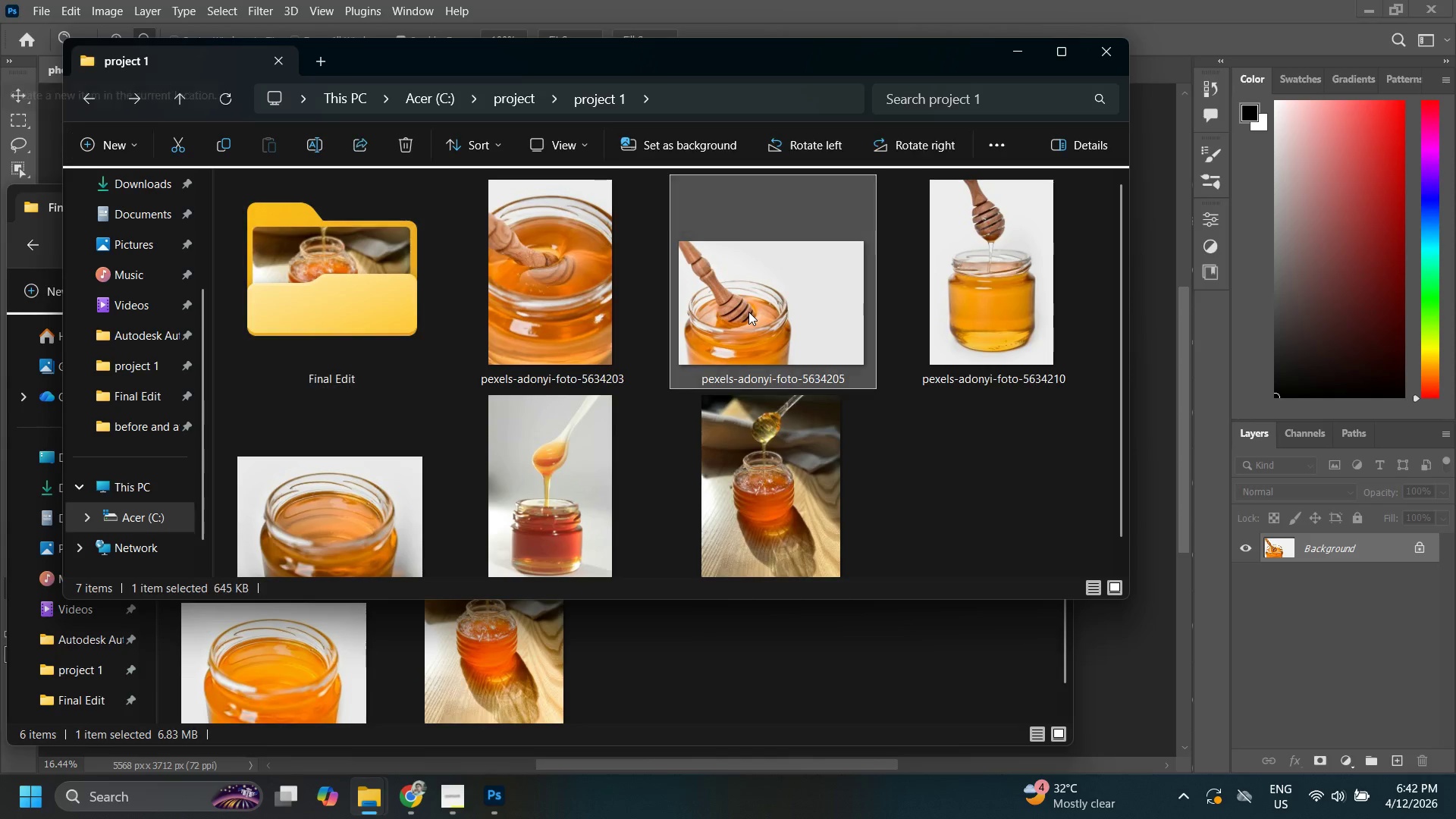 
right_click([748, 312])
 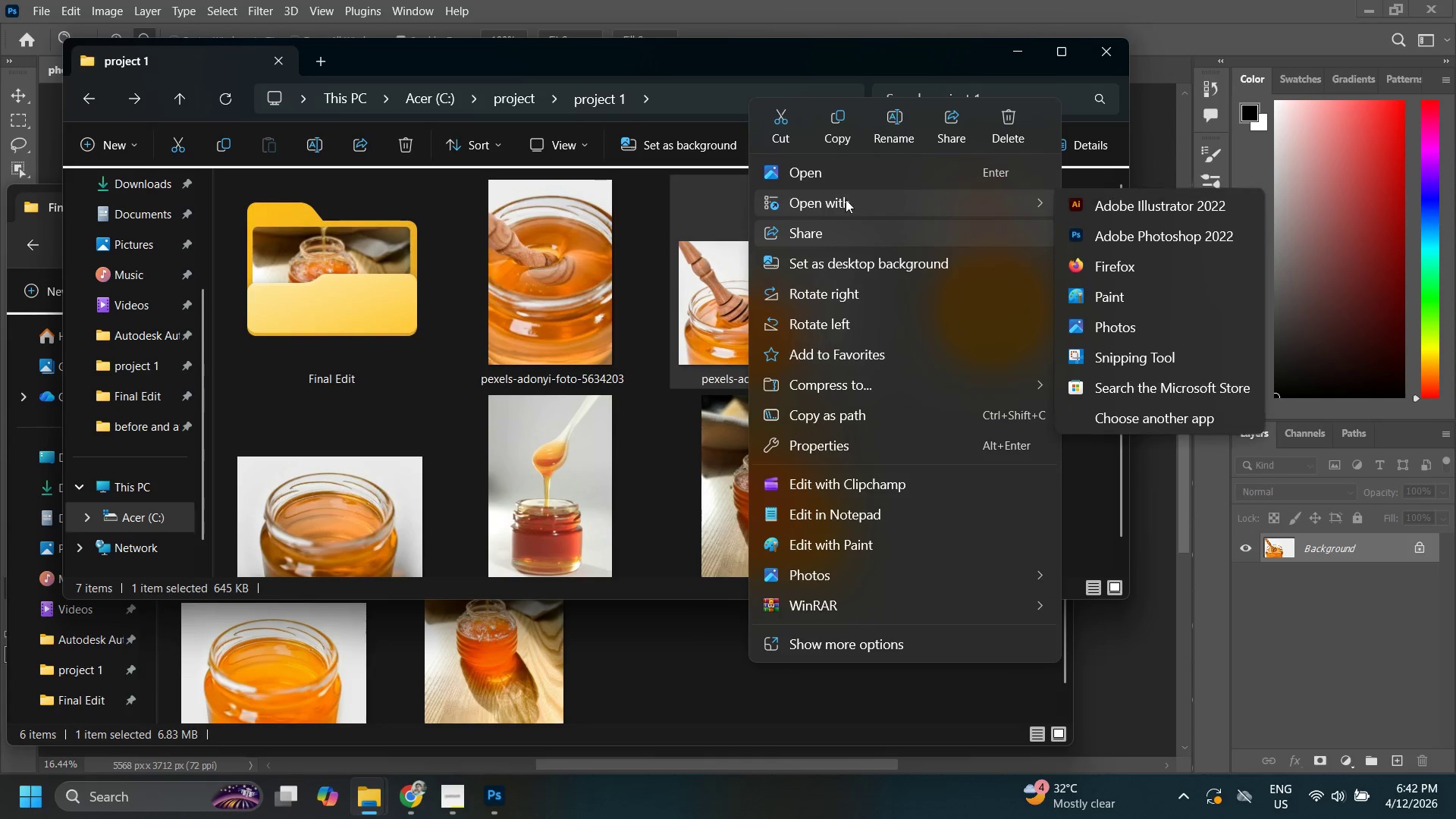 
left_click([1095, 239])
 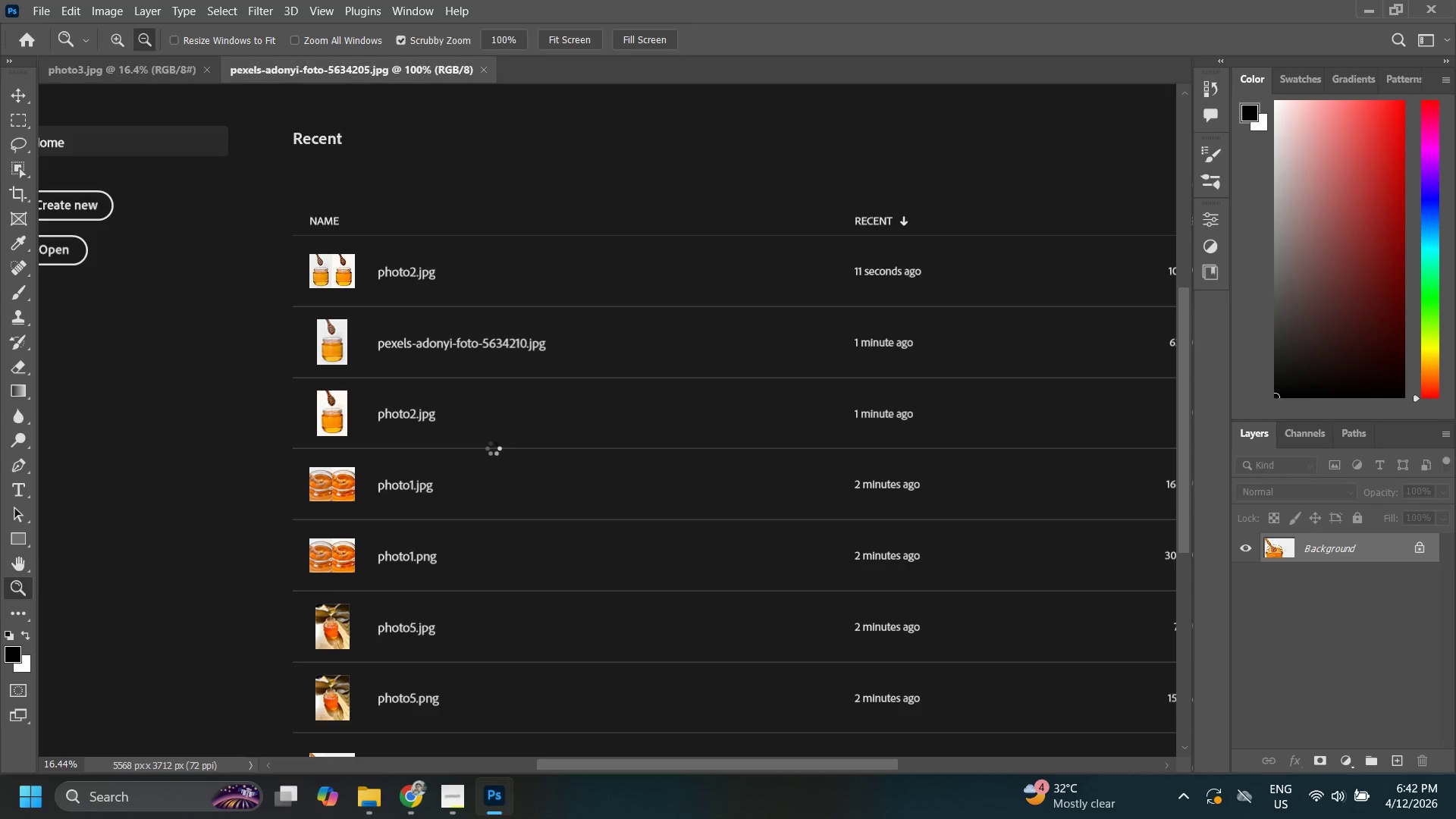 
type(vv)
 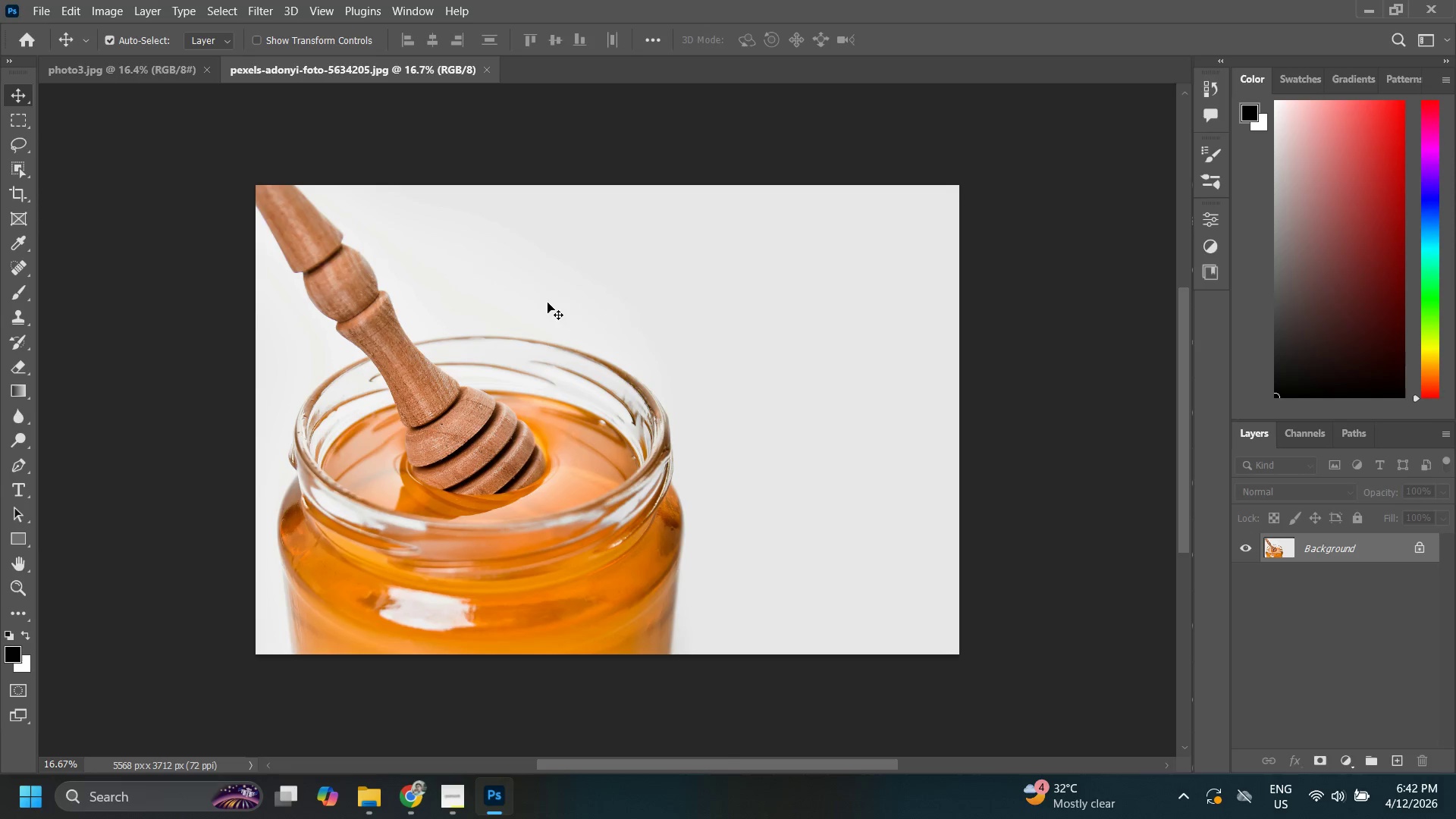 
left_click_drag(start_coordinate=[549, 303], to_coordinate=[680, 503])
 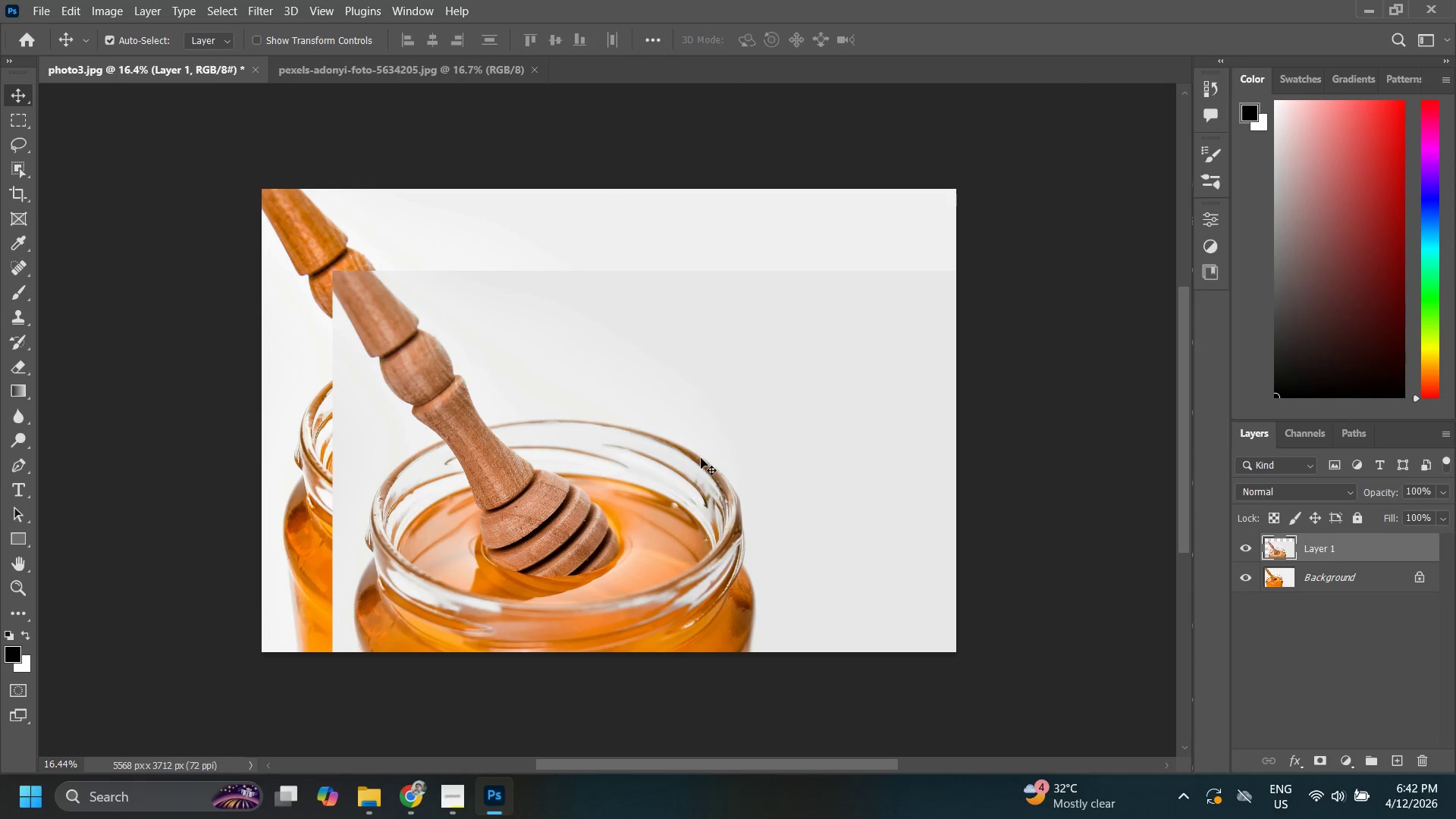 
key(Control+ControlLeft)
 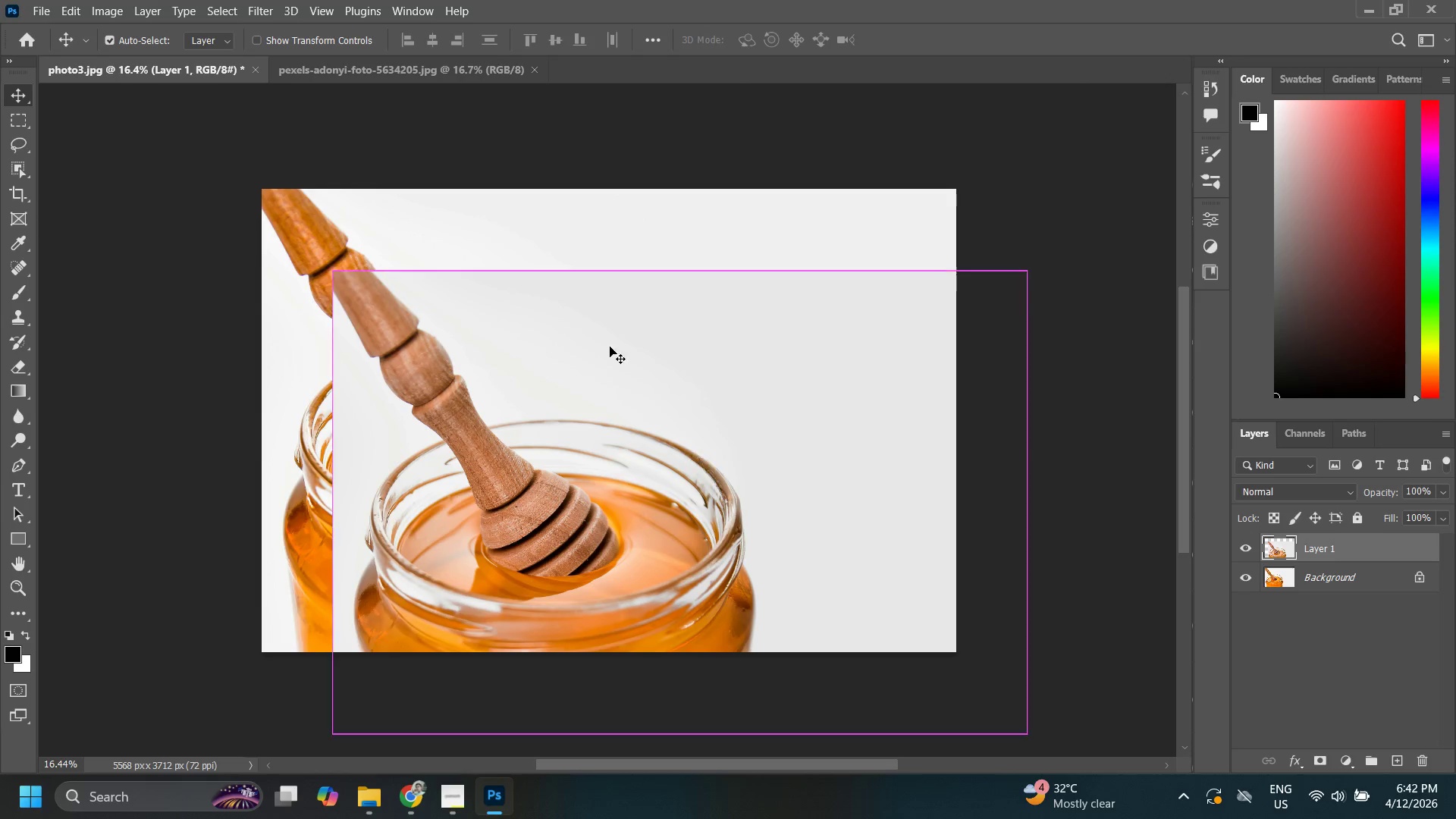 
key(Control+A)
 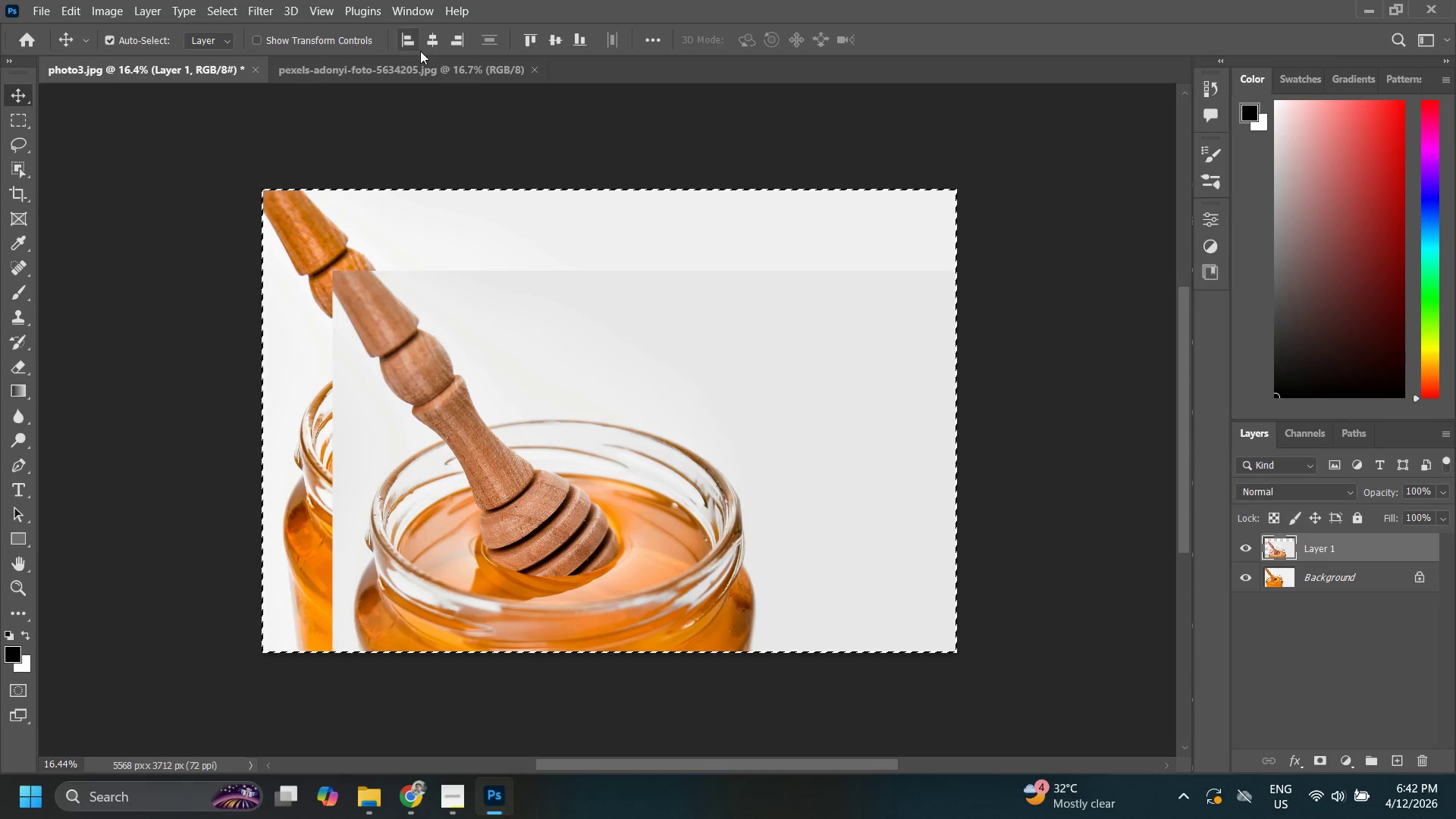 
left_click([429, 45])
 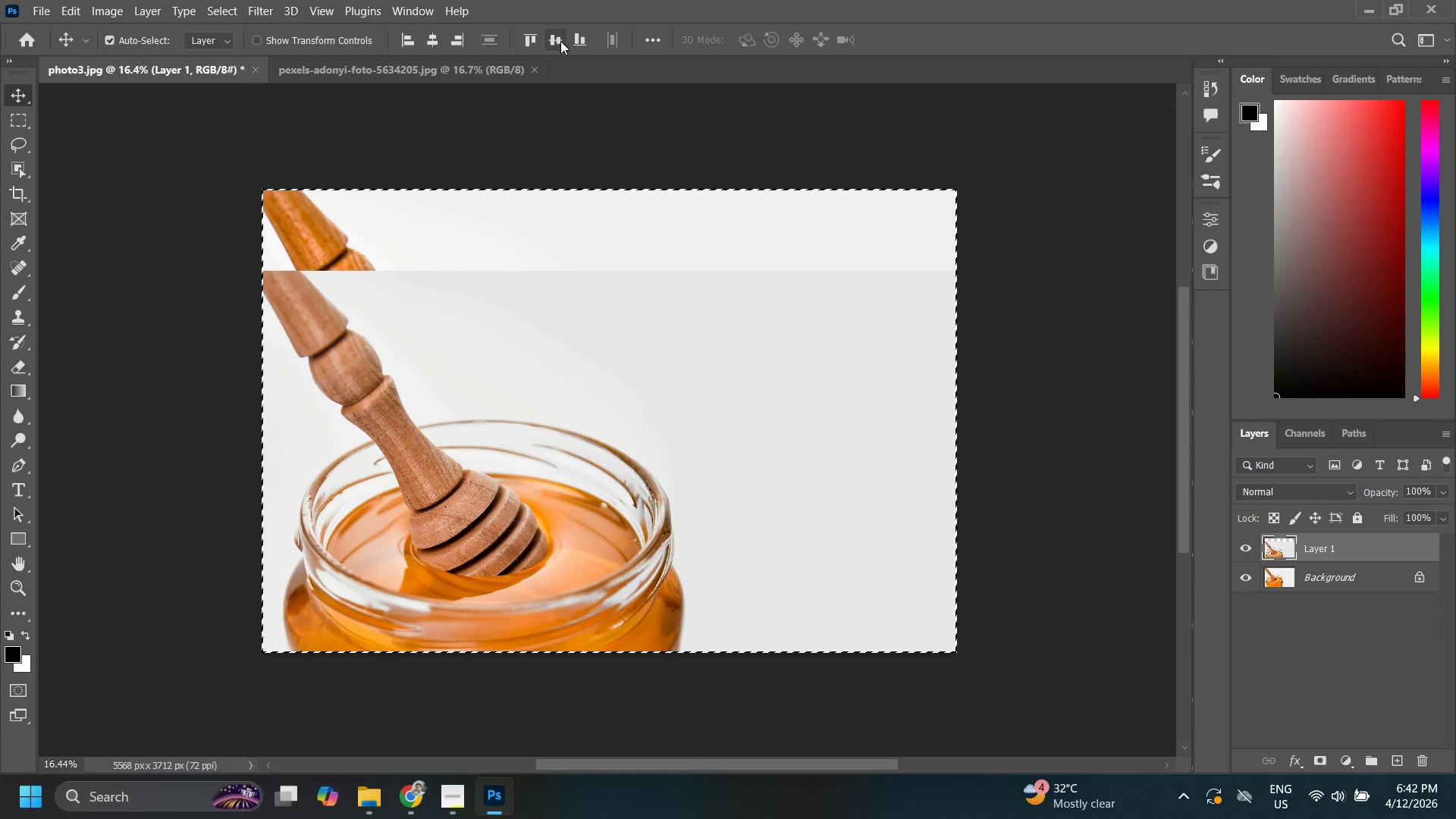 
left_click([564, 42])
 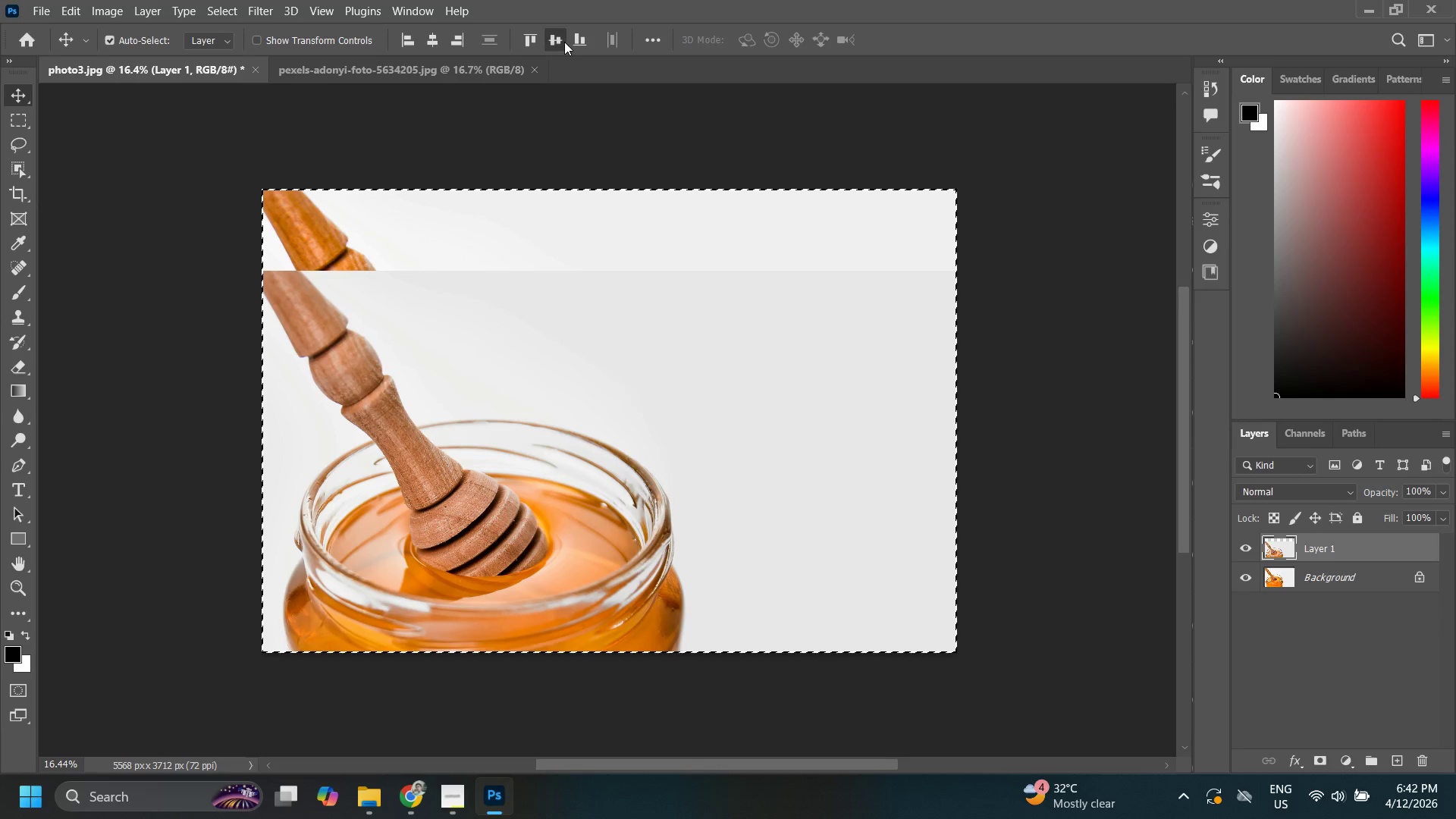 
key(Control+D)
 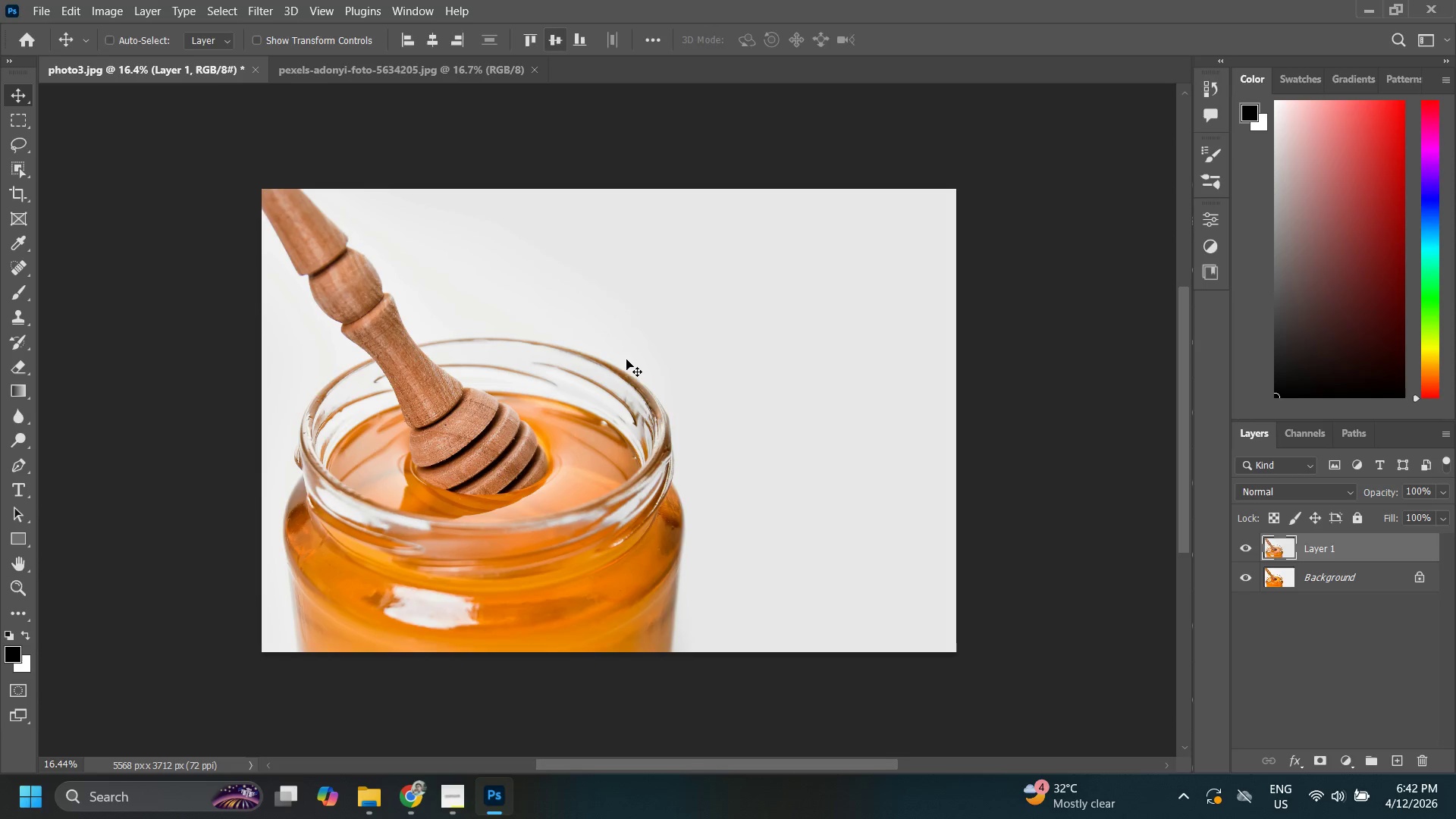 
type(zz)
 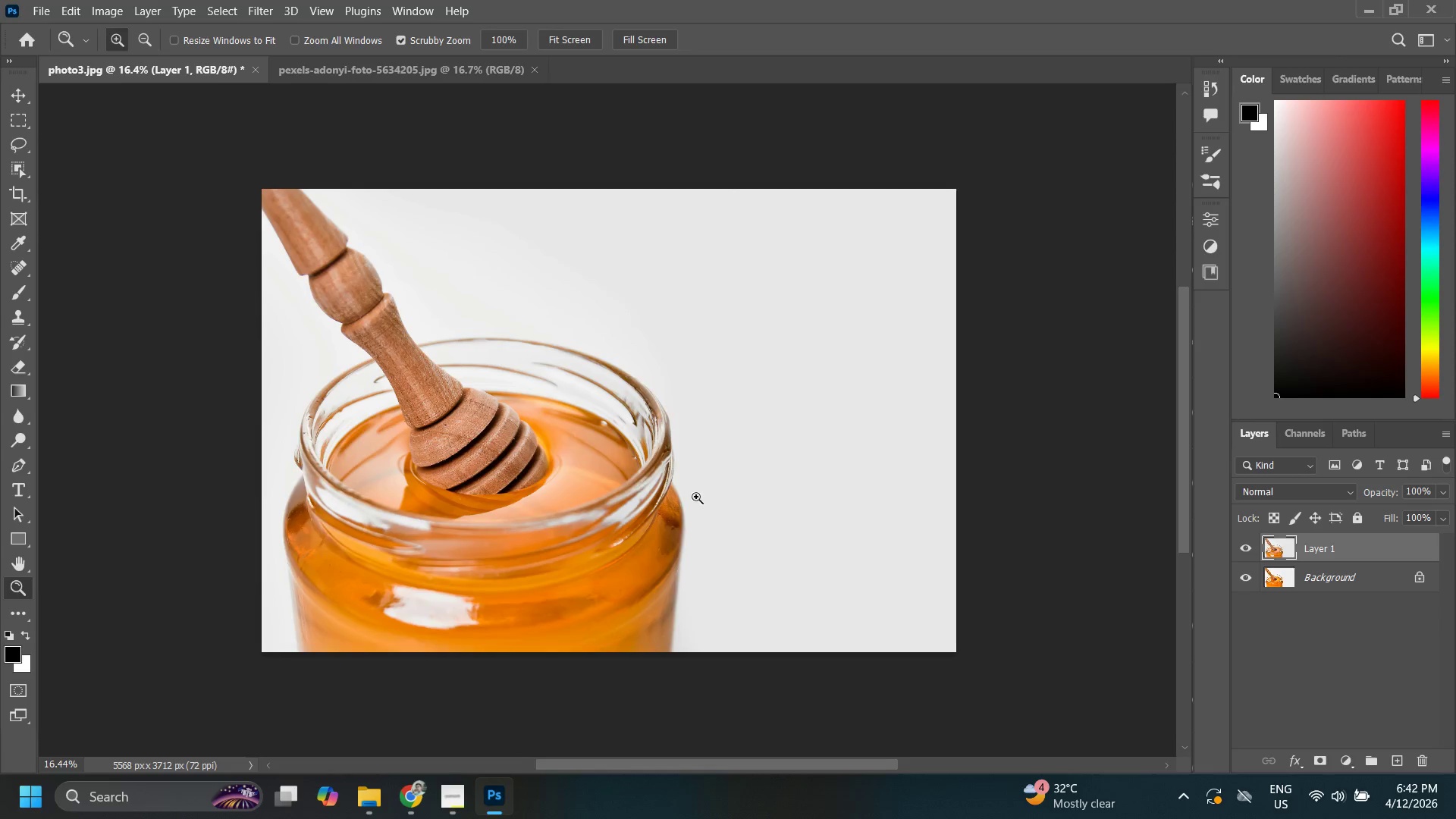 
left_click_drag(start_coordinate=[692, 502], to_coordinate=[642, 592])
 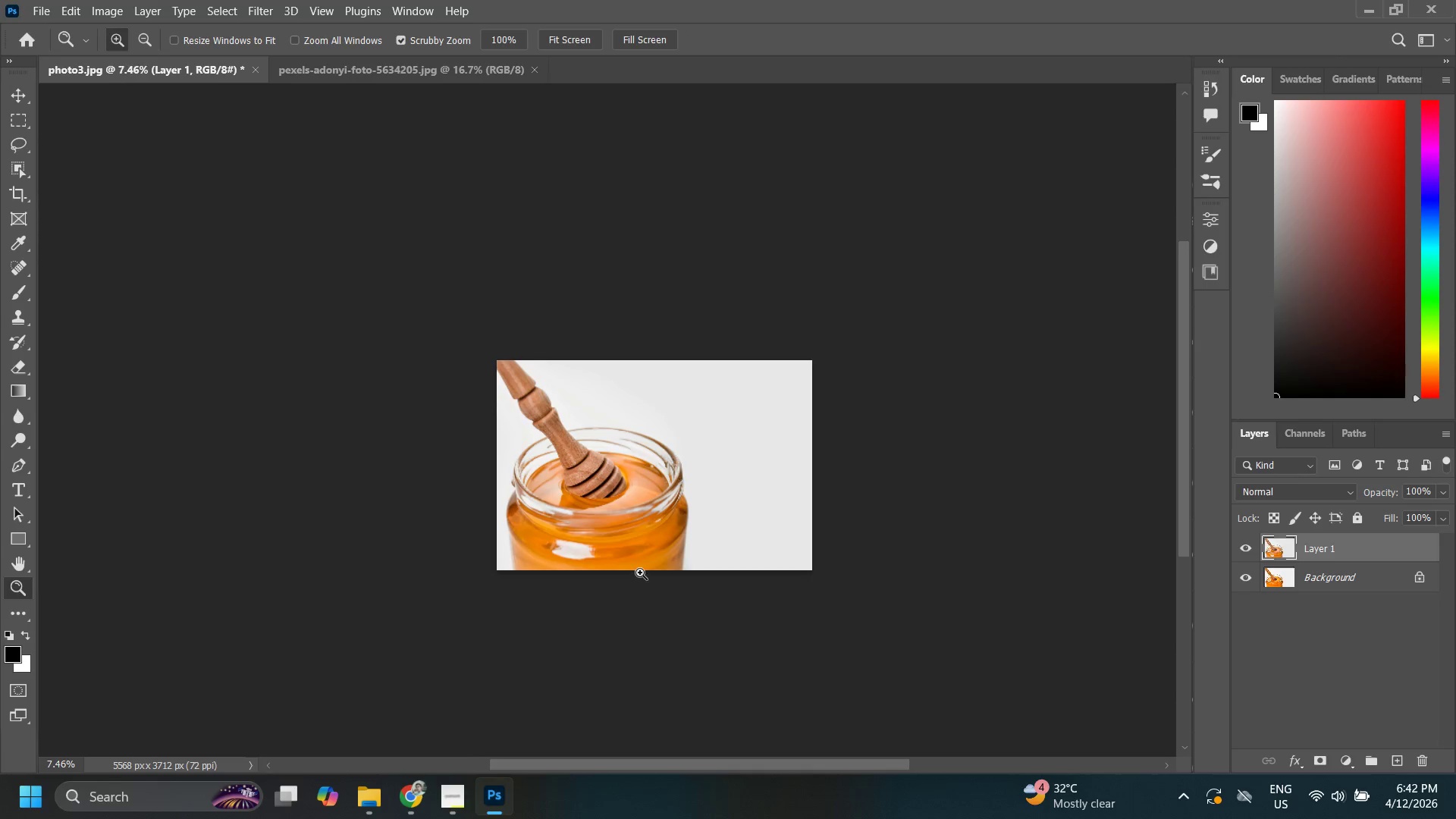 
left_click_drag(start_coordinate=[638, 573], to_coordinate=[669, 565])
 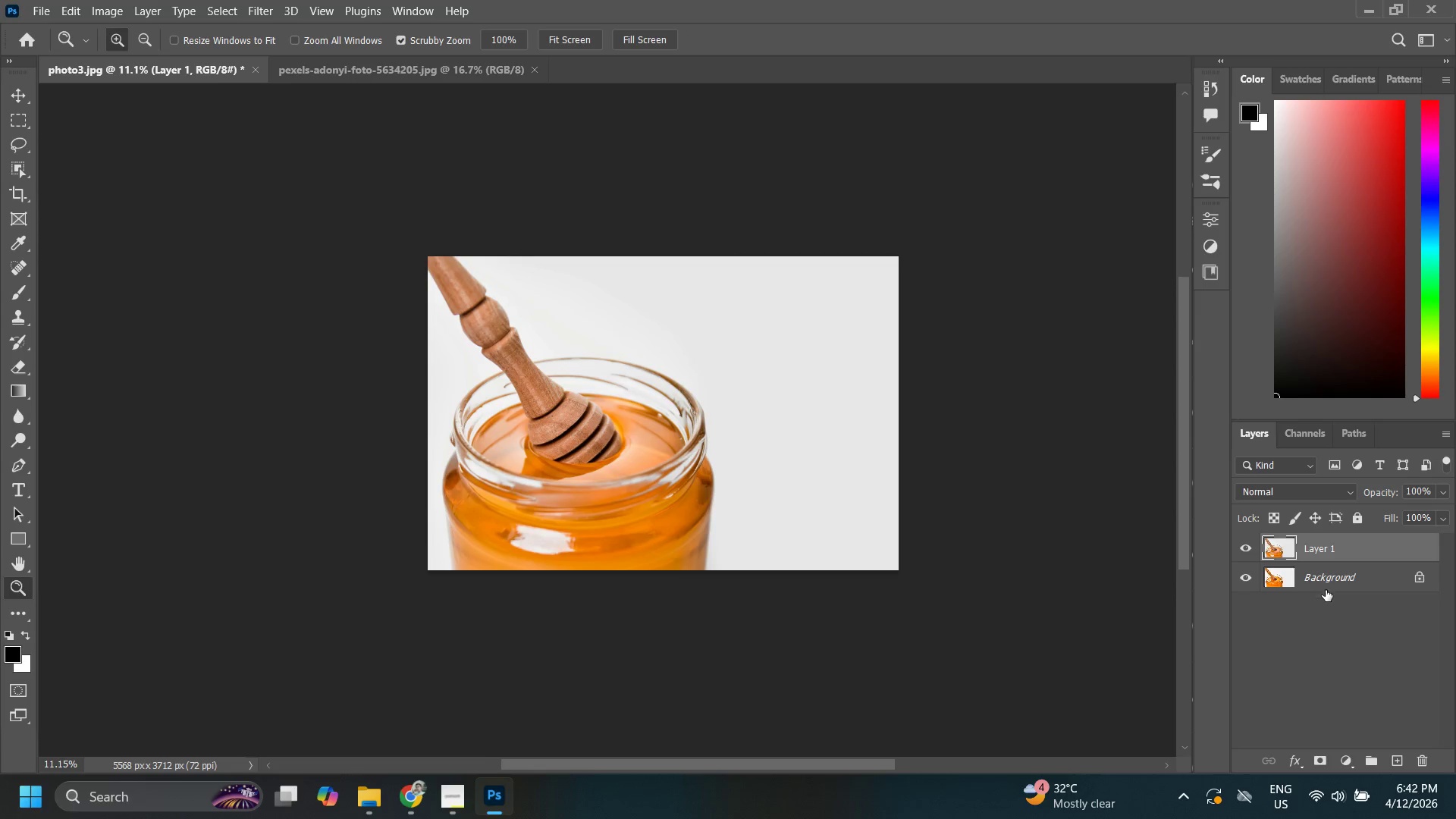 
left_click([1324, 584])
 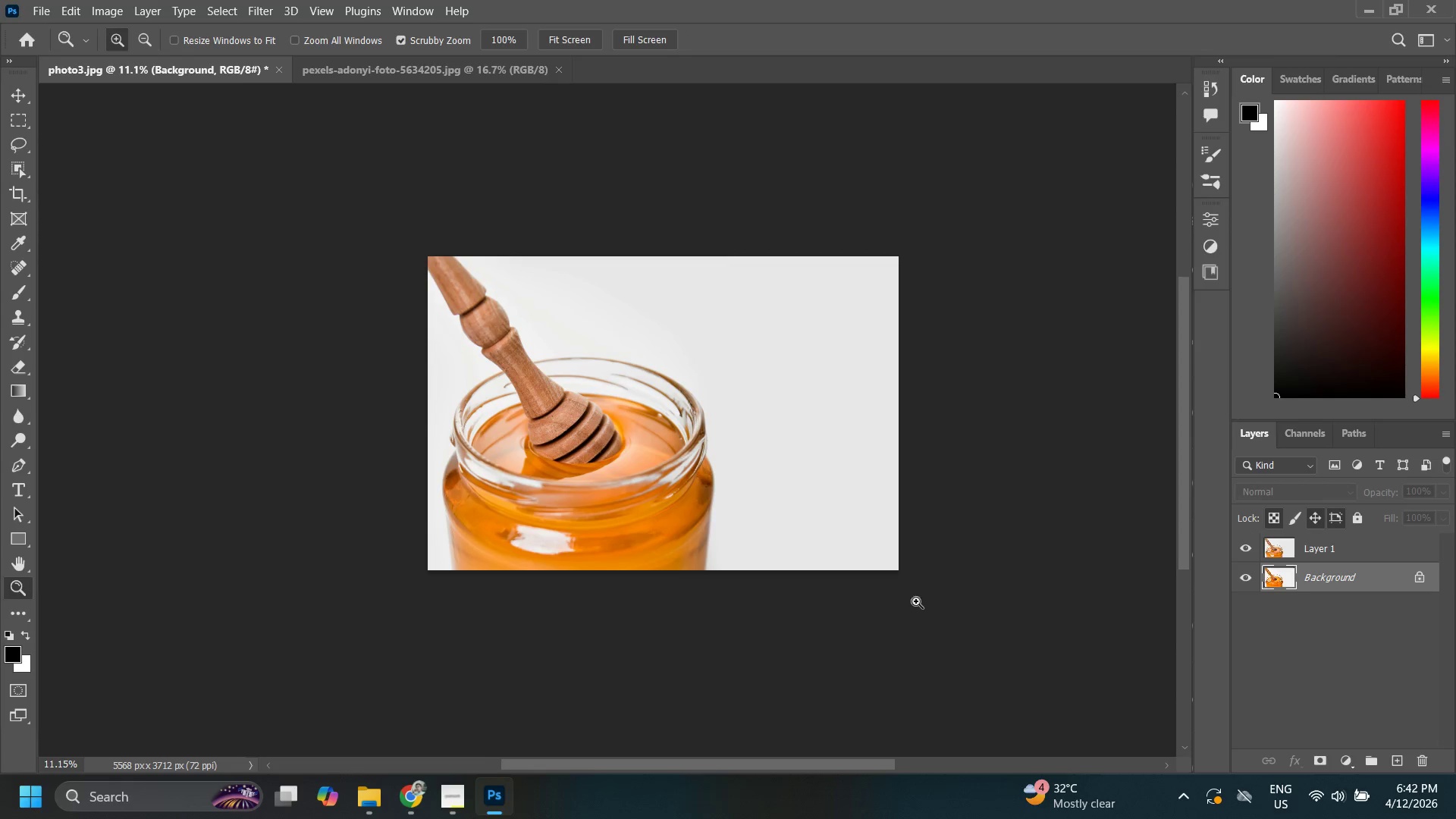 
key(C)
 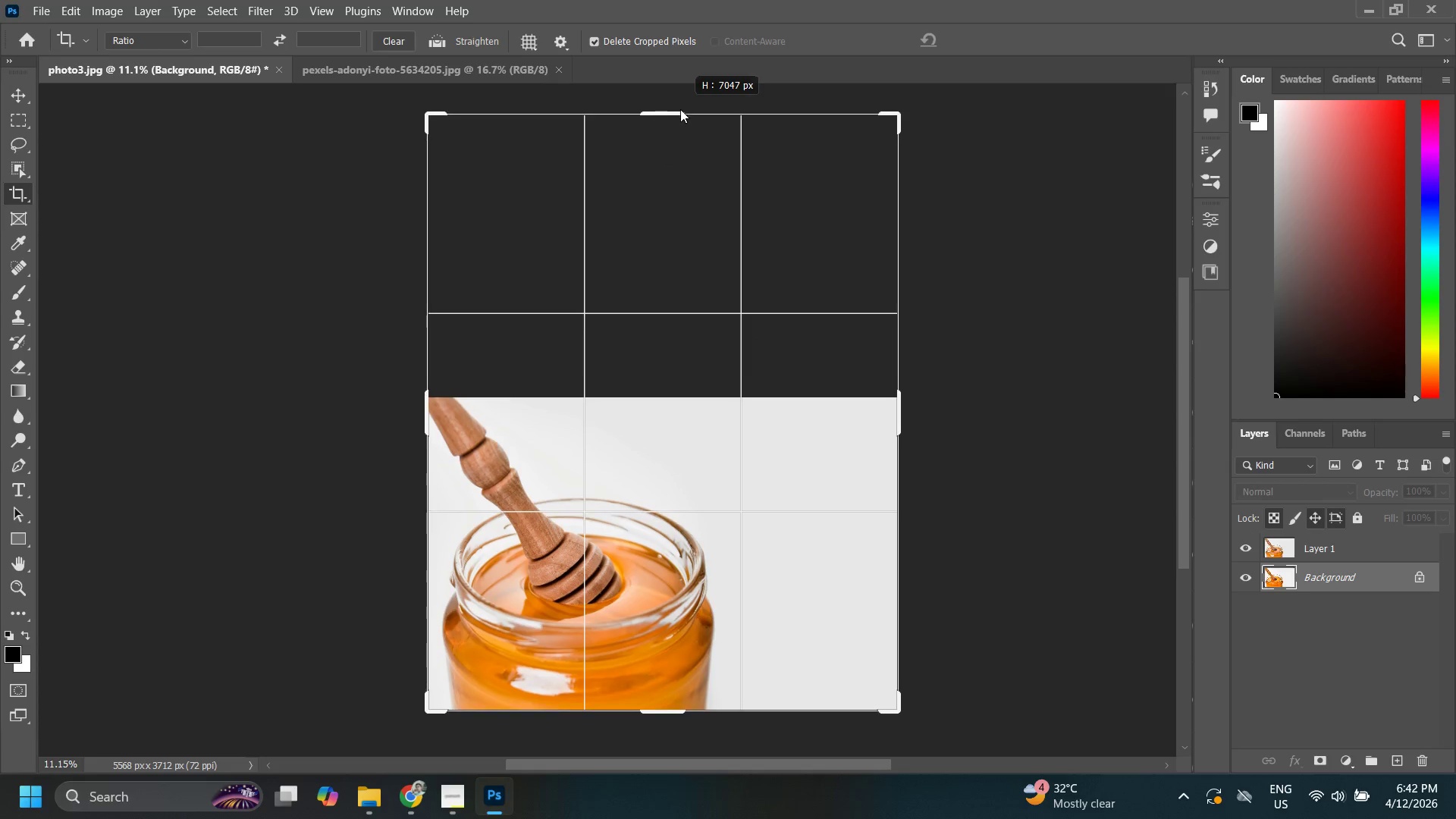 
wait(5.56)
 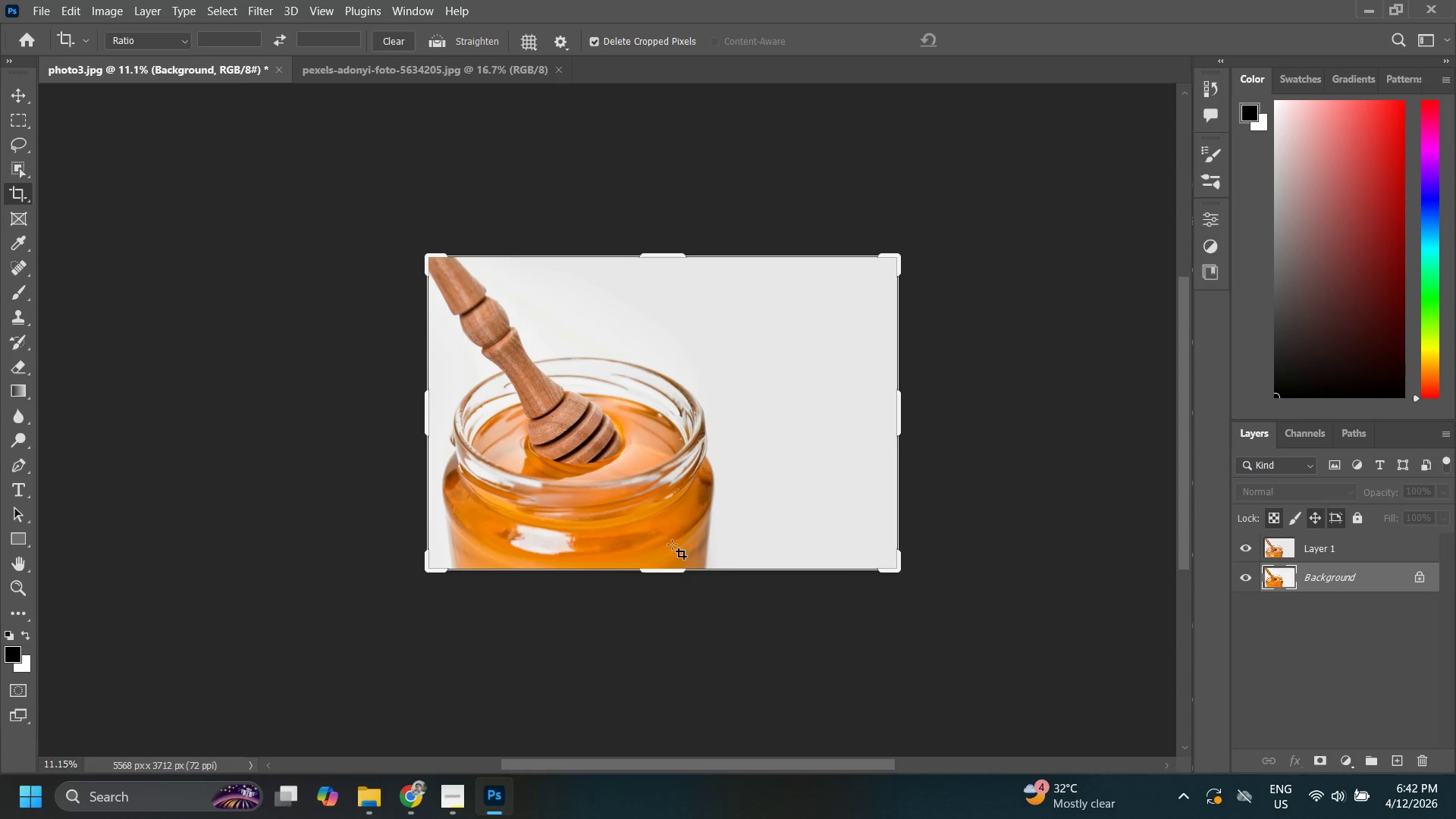 
left_click([1324, 598])
 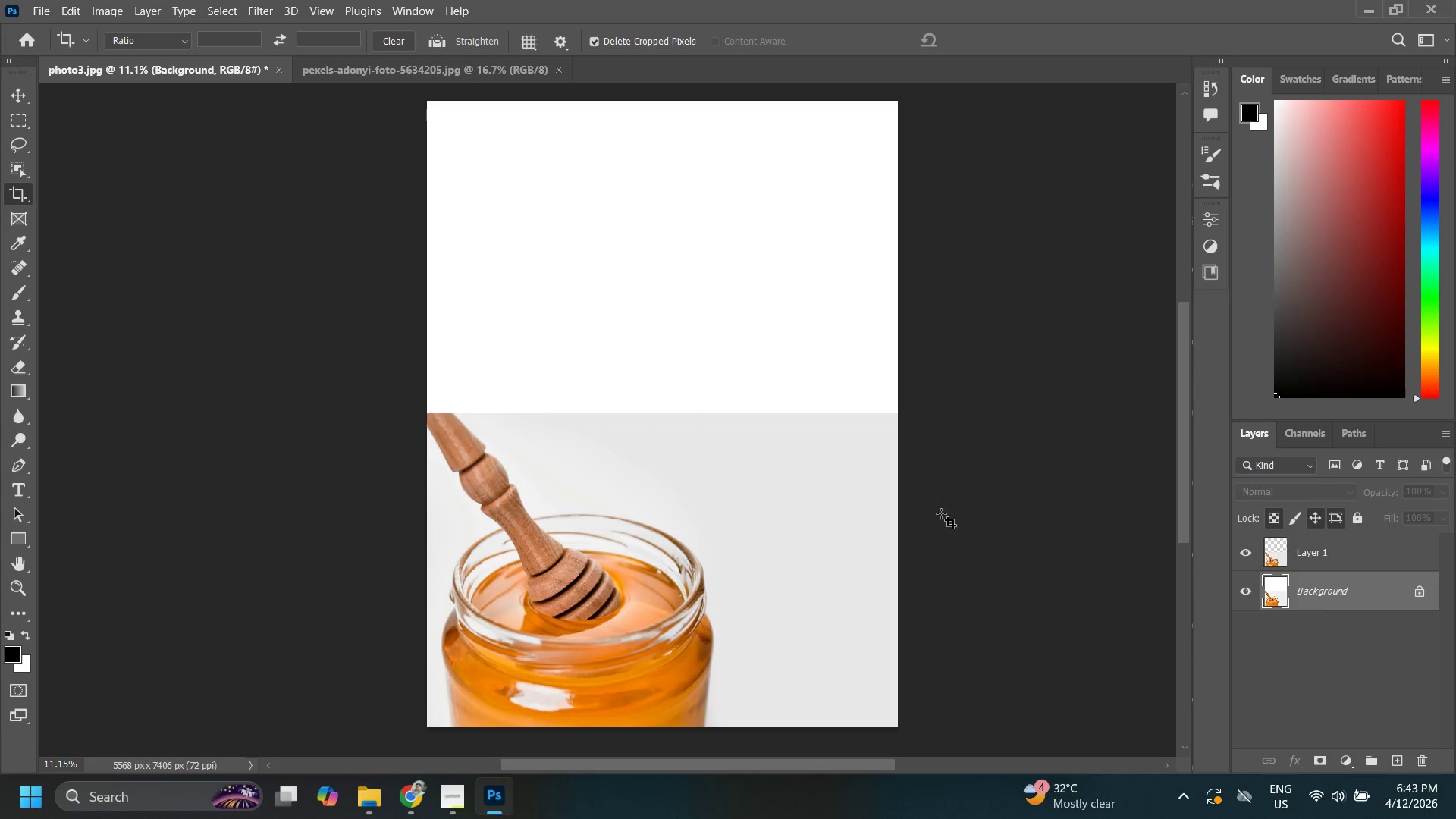 
left_click([780, 577])
 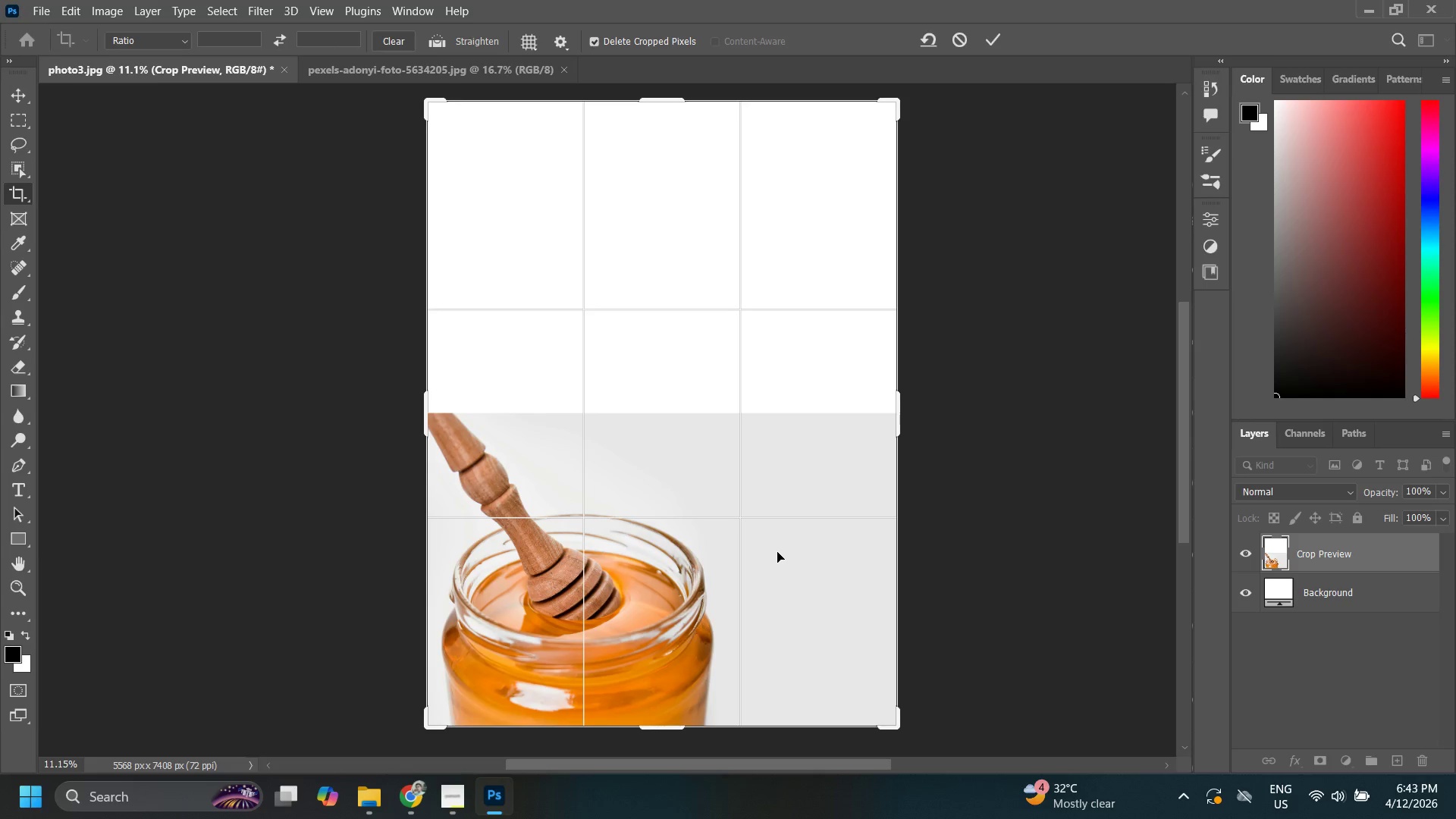 
type(vvv``)
key(Escape)
 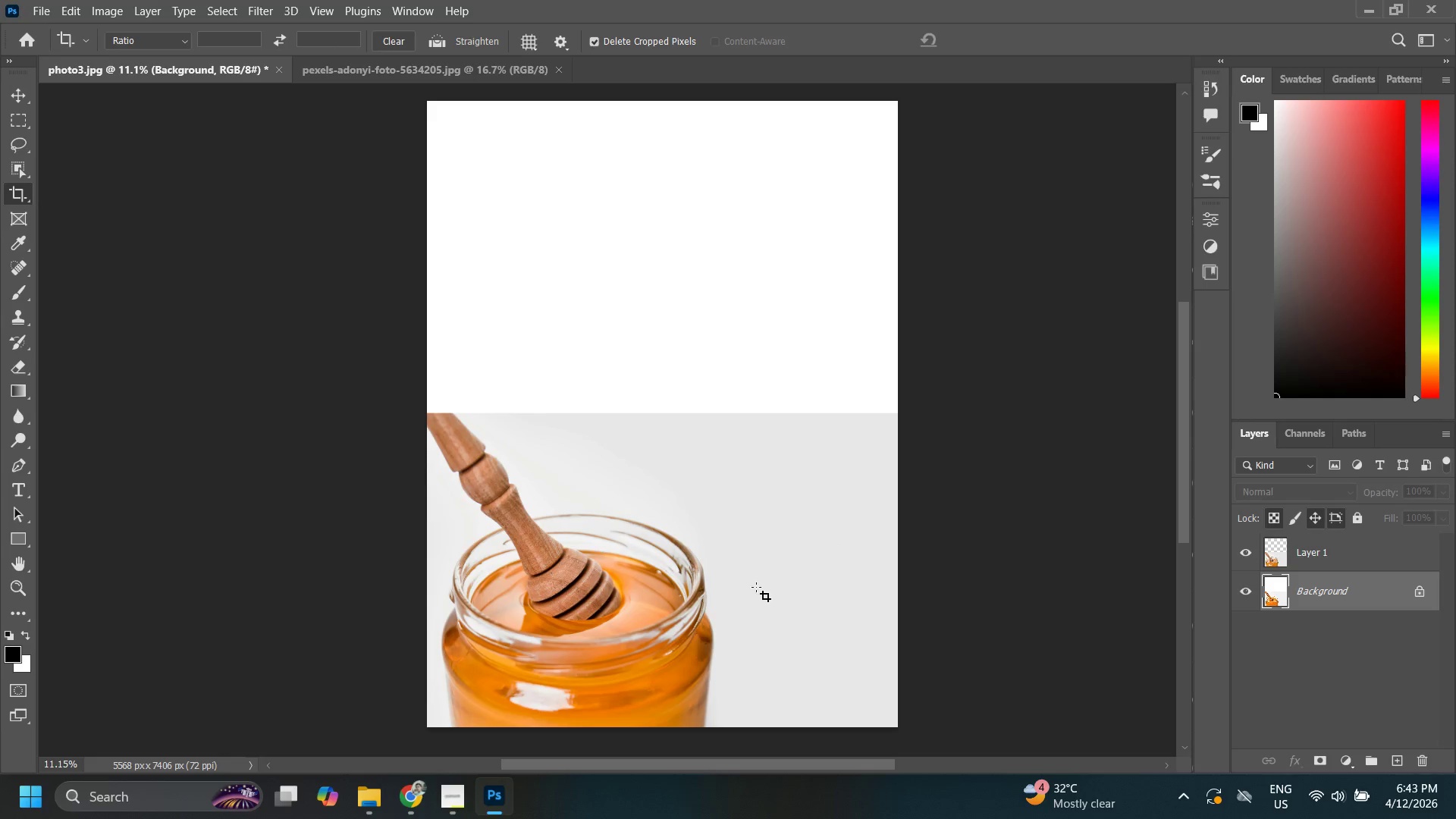 
left_click([754, 586])
 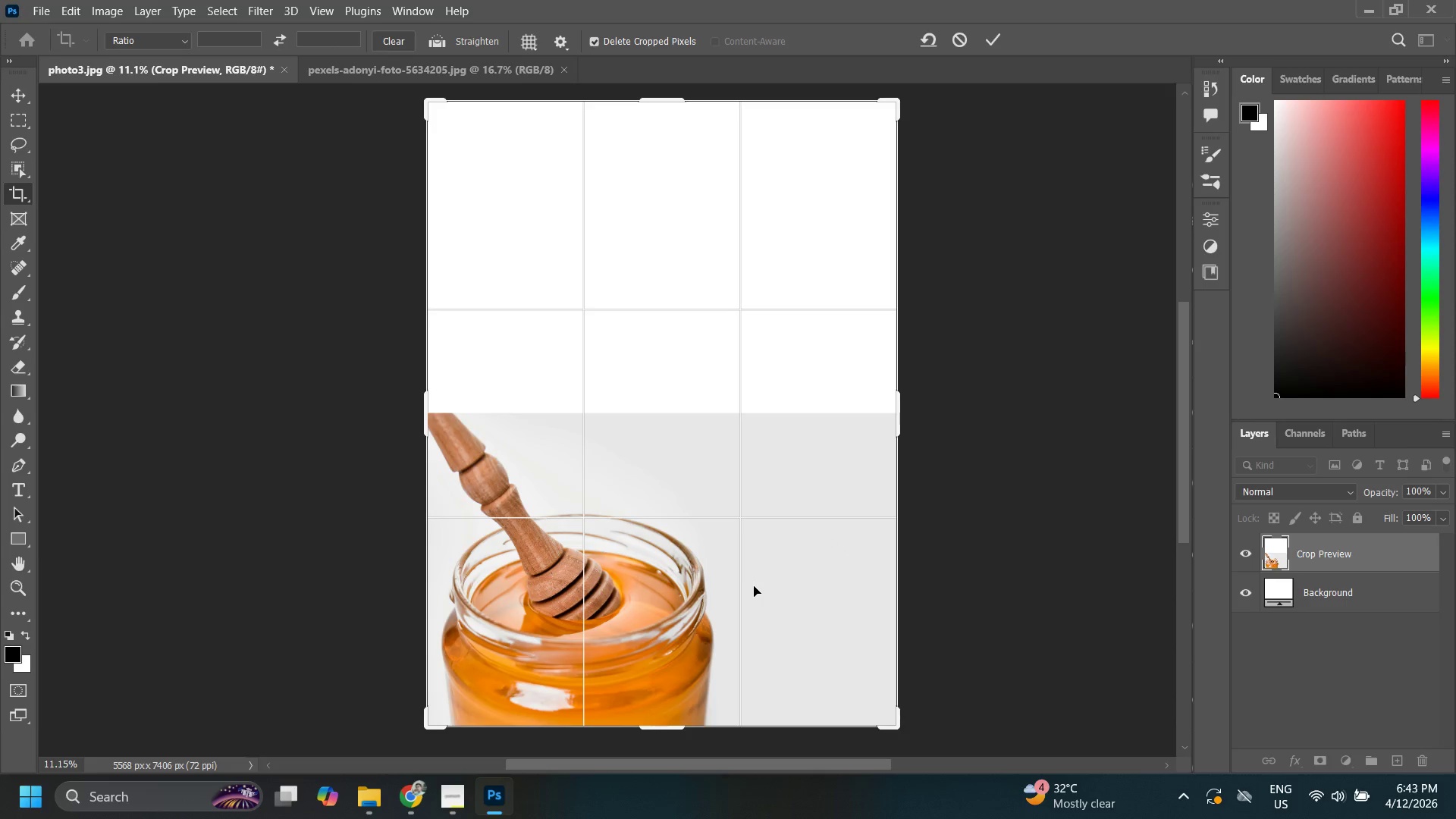 
key(Escape)
key(Escape)
key(Escape)
type(vv)
 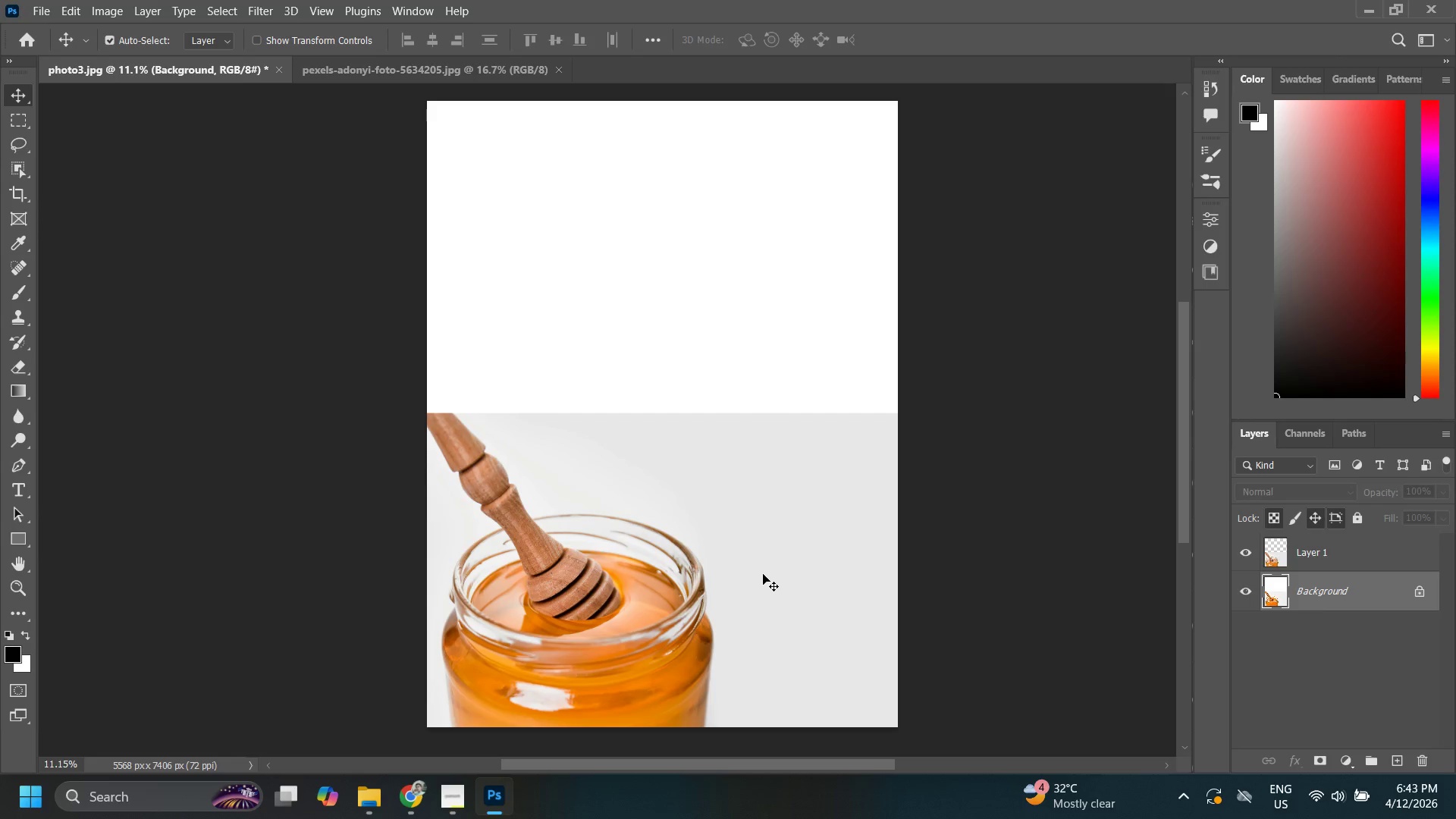 
left_click([764, 573])
 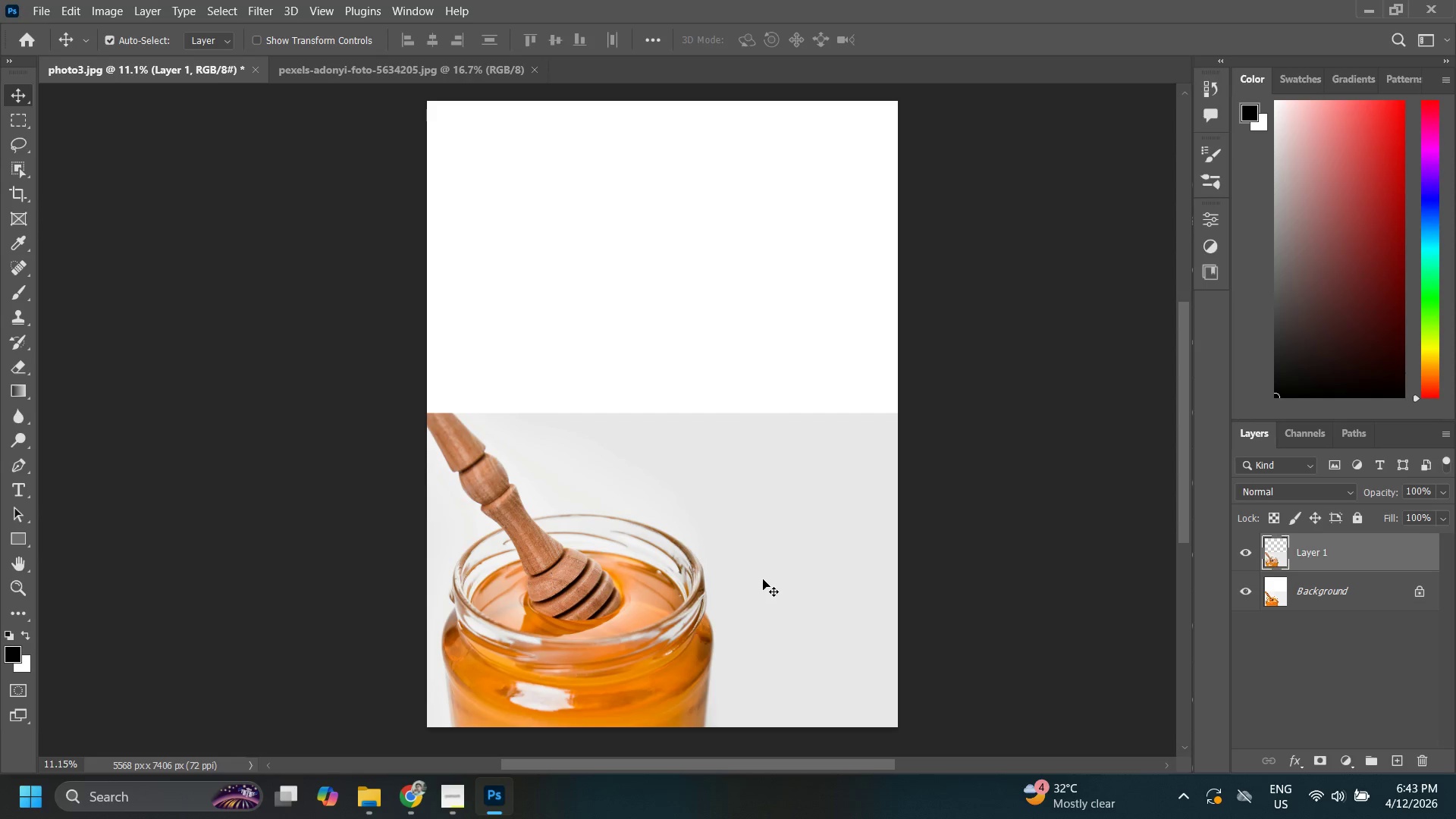 
left_click_drag(start_coordinate=[764, 577], to_coordinate=[780, 262])
 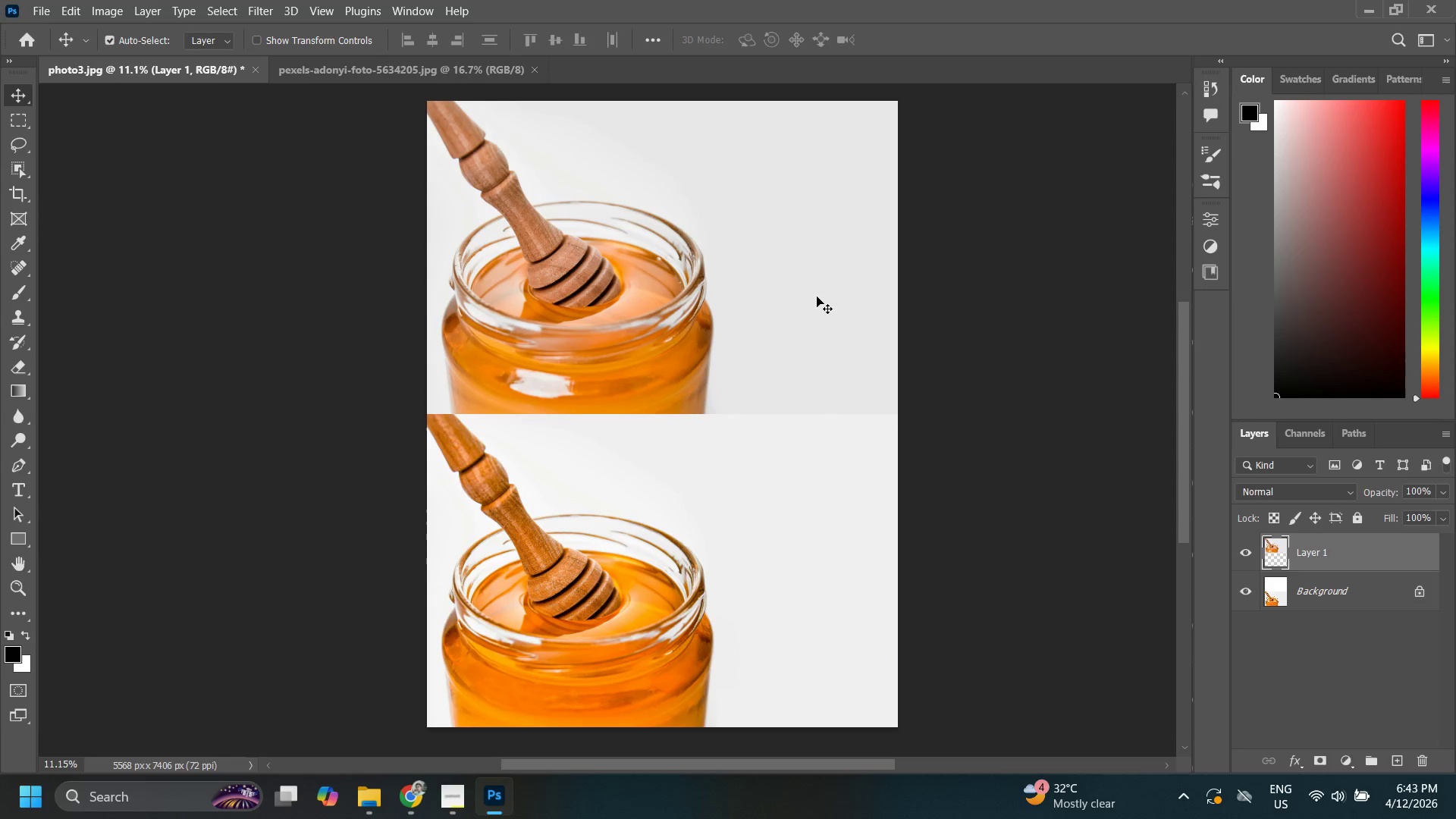 
hold_key(key=ShiftLeft, duration=1.5)
 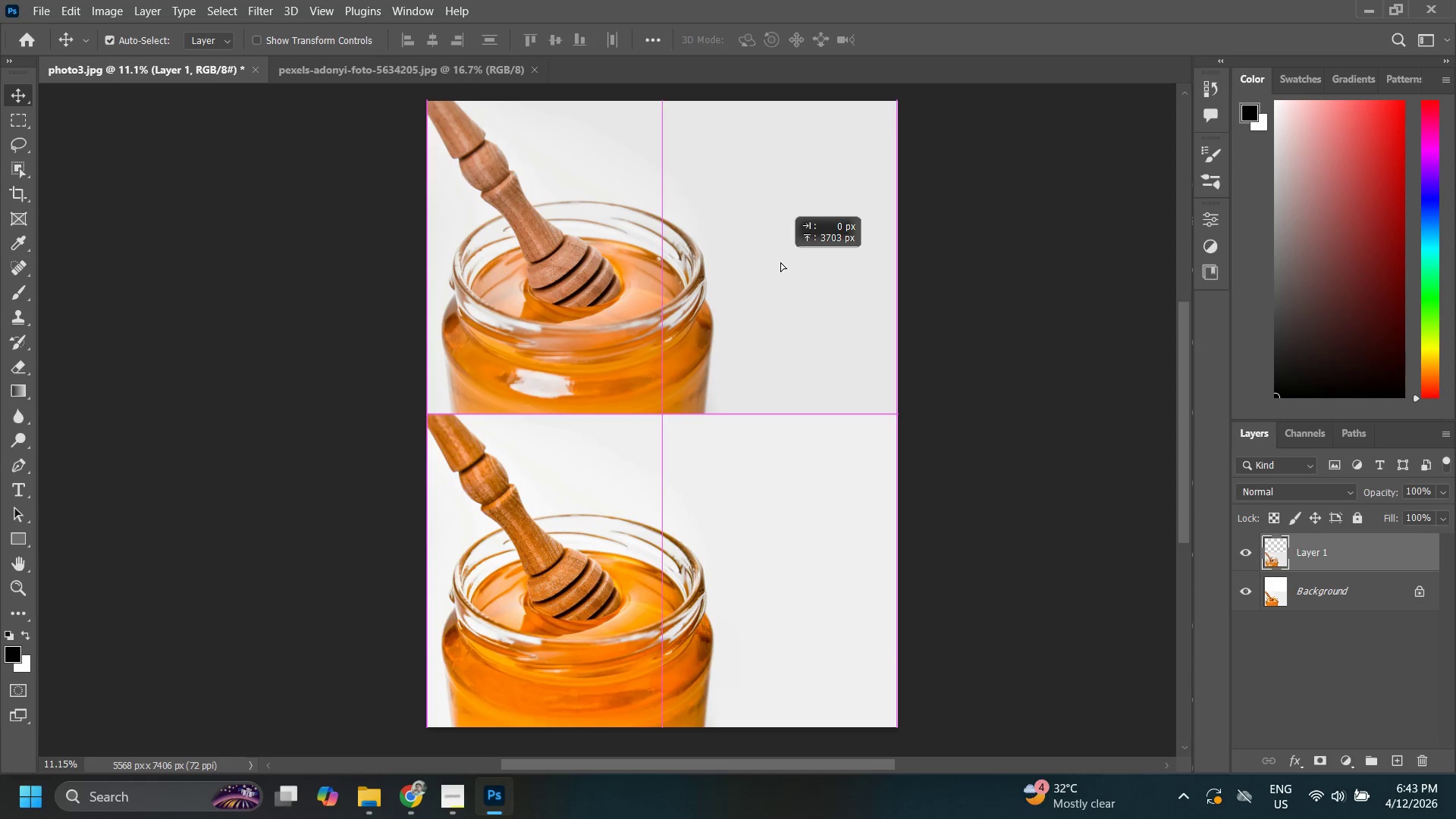 
hold_key(key=ShiftLeft, duration=0.77)
 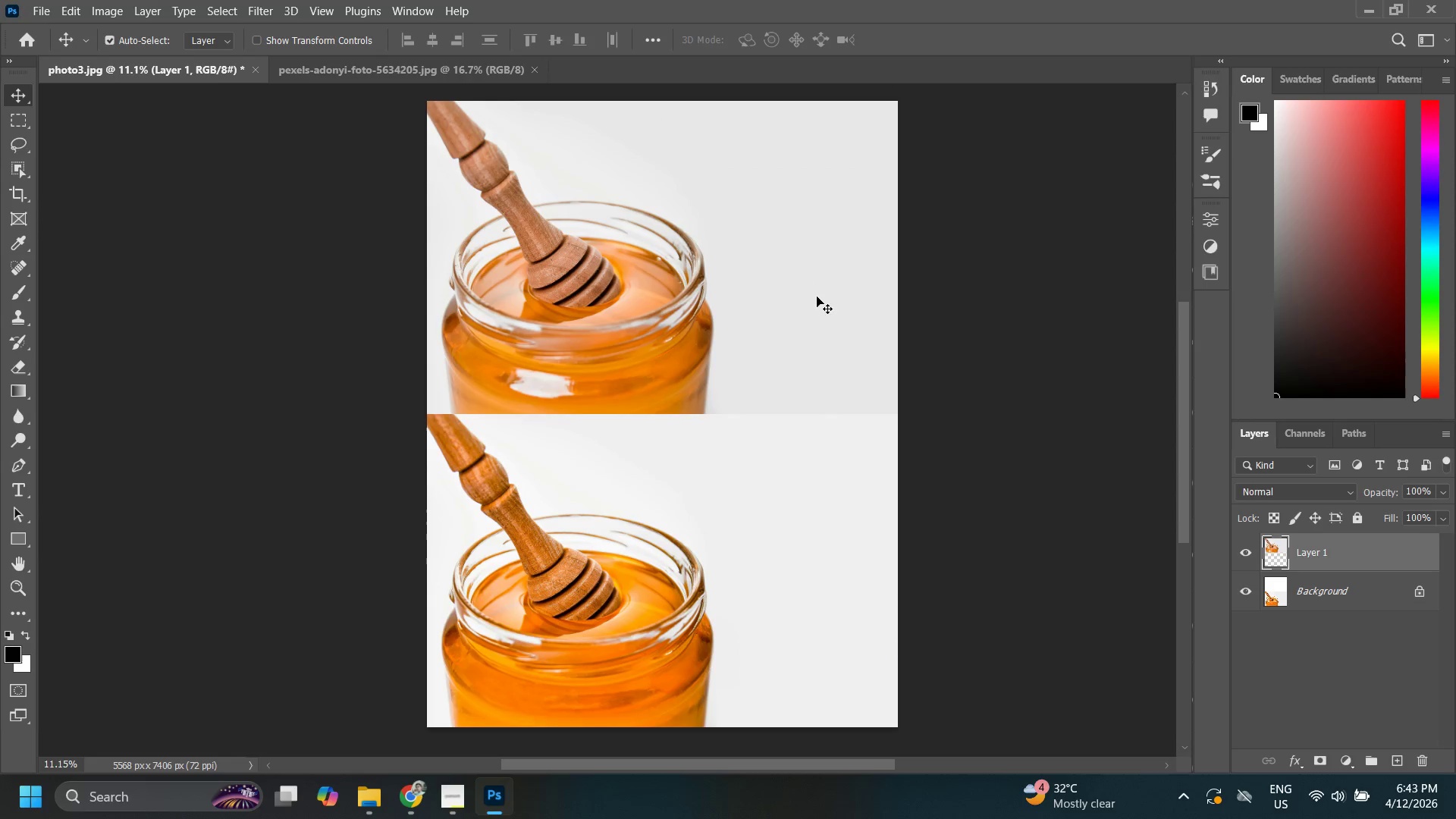 
key(ArrowUp)
 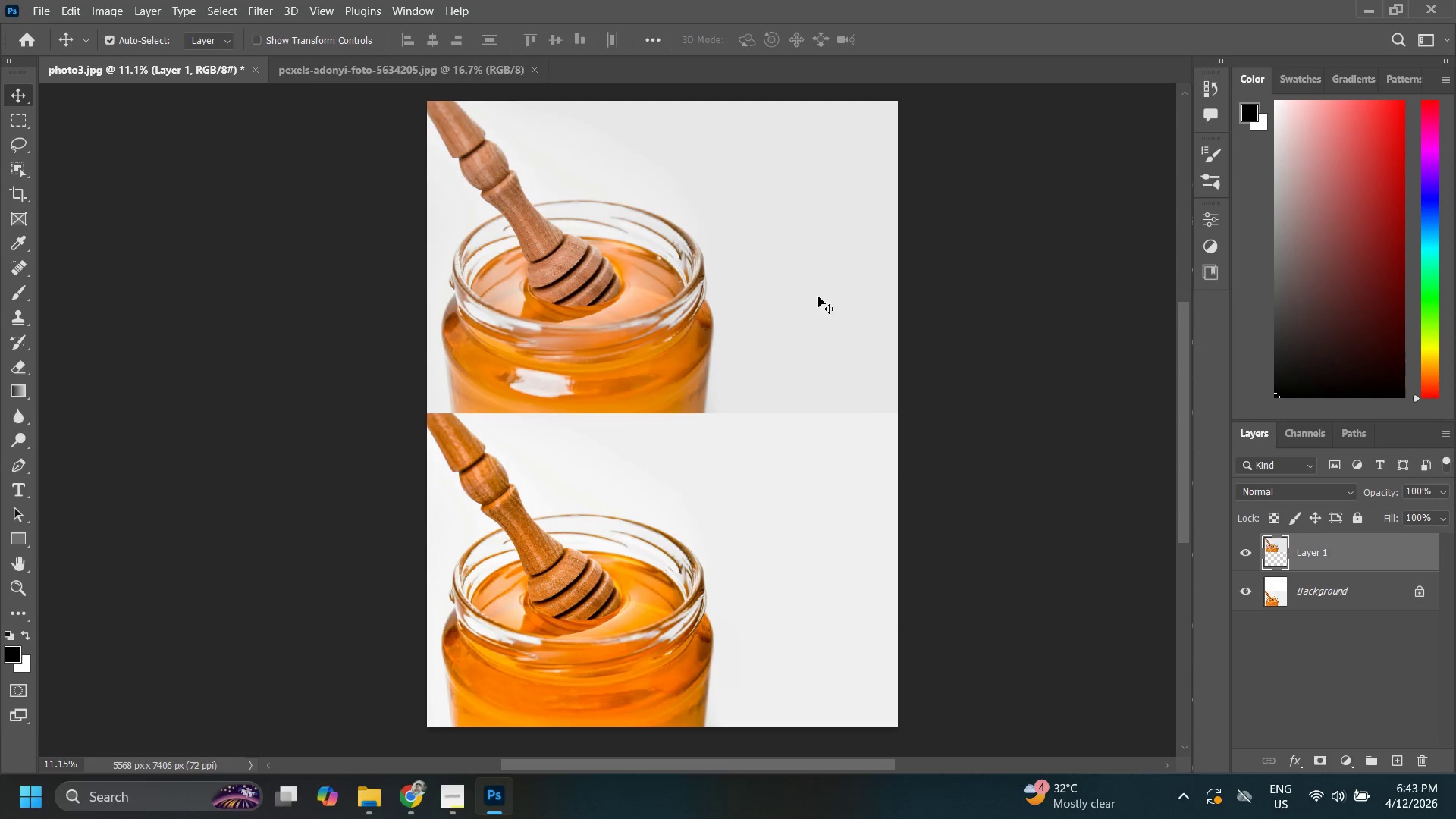 
key(ArrowUp)
 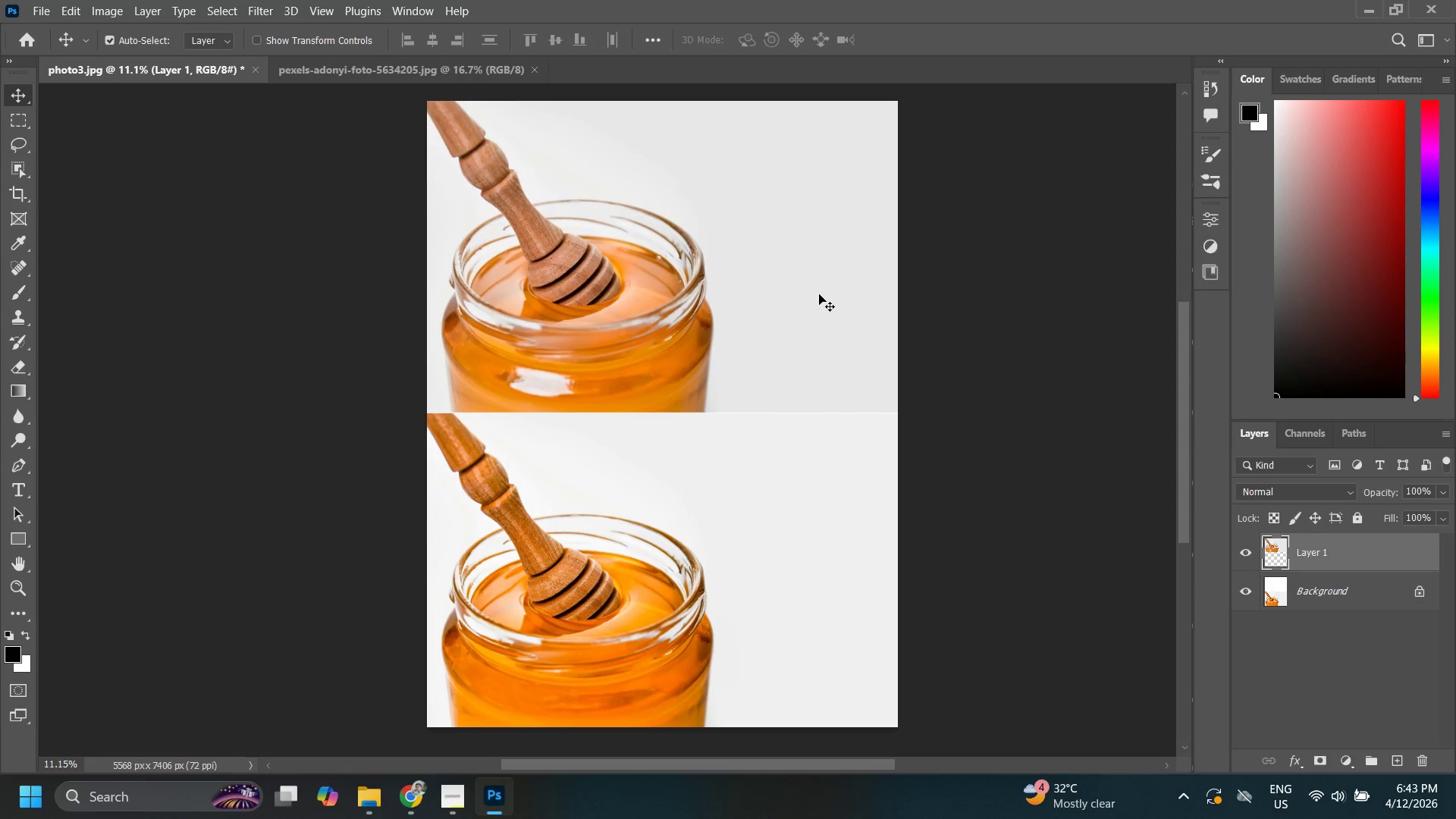 
key(ArrowUp)
 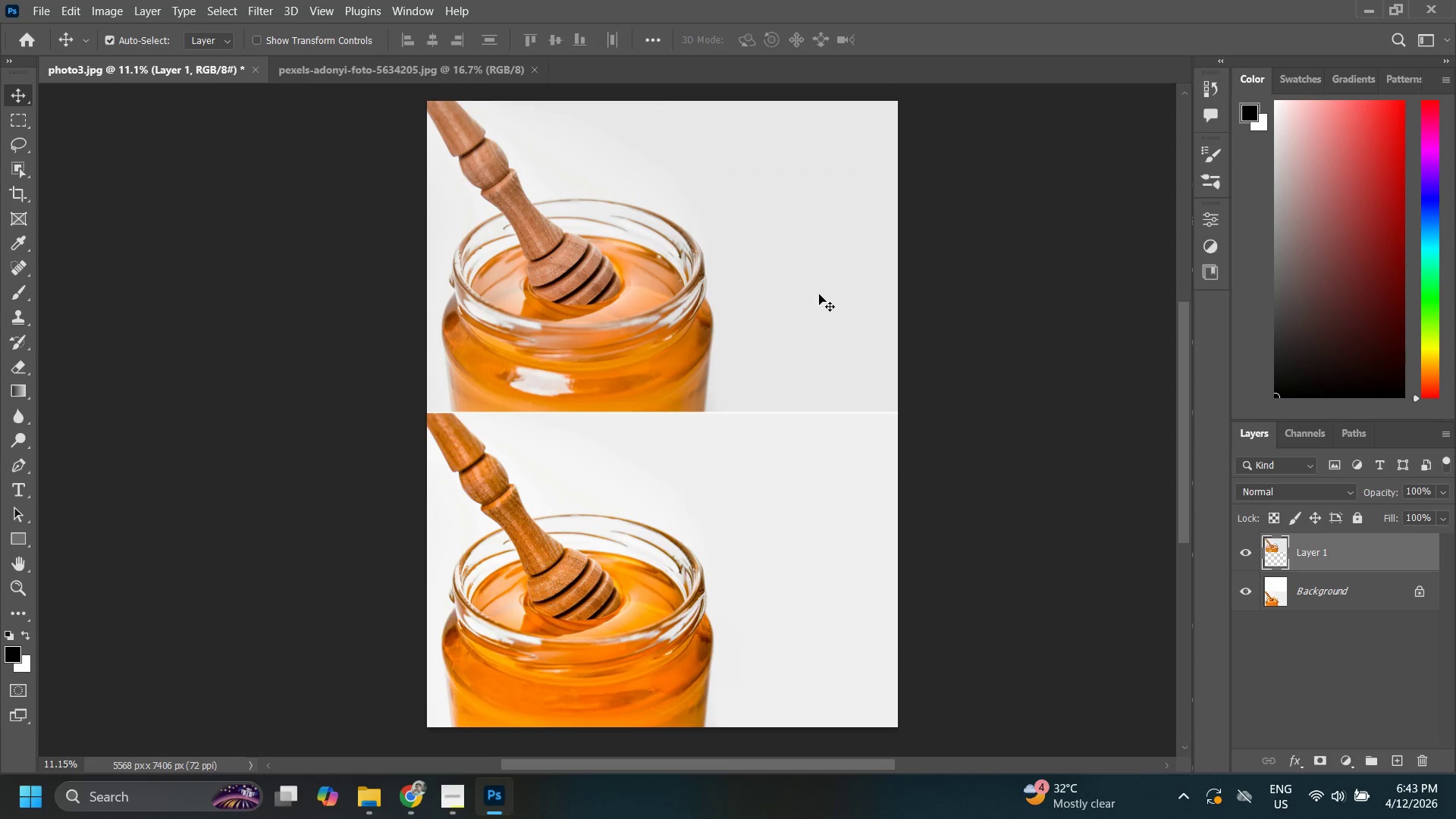 
key(ArrowUp)
 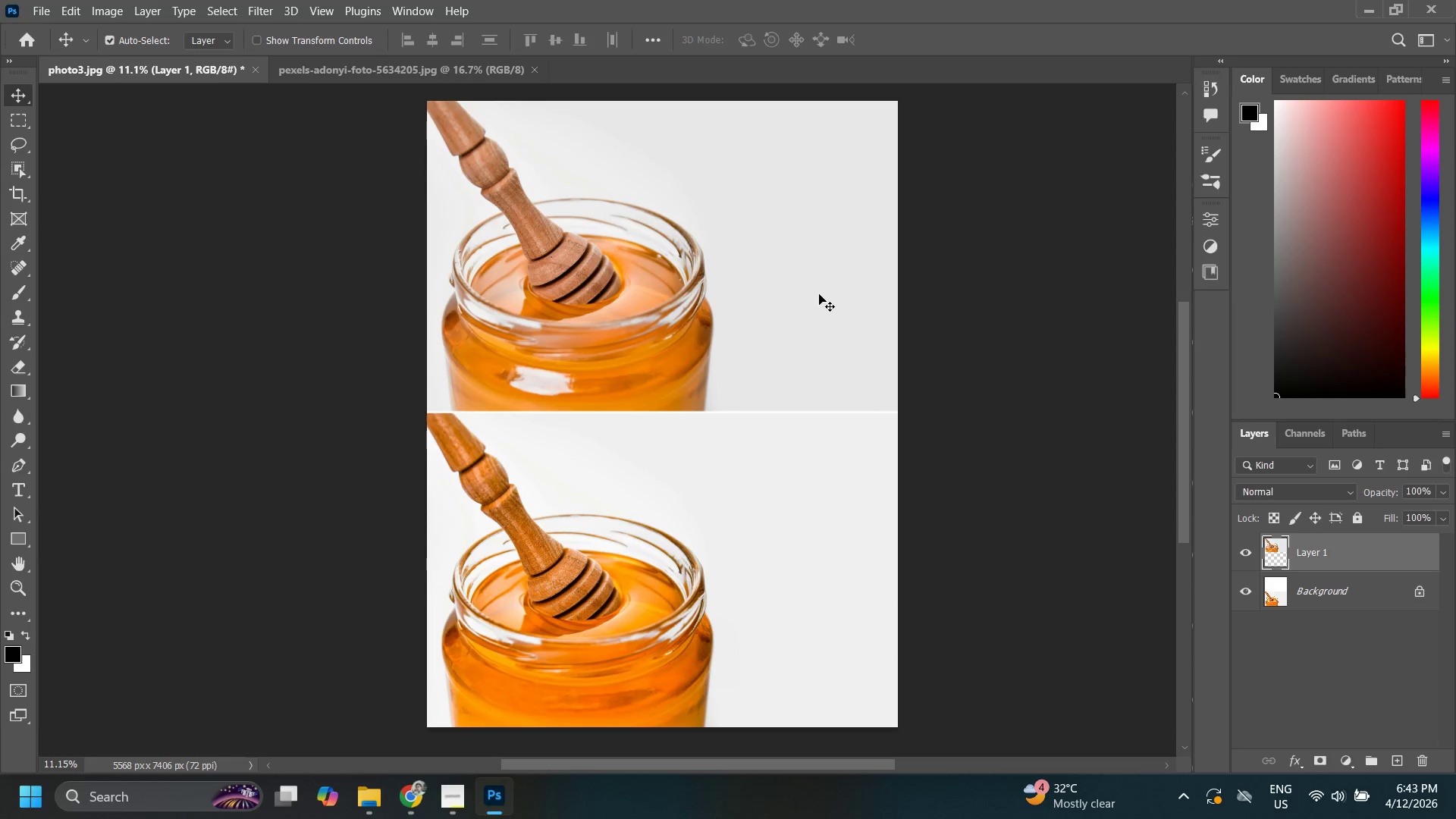 
key(ArrowUp)
 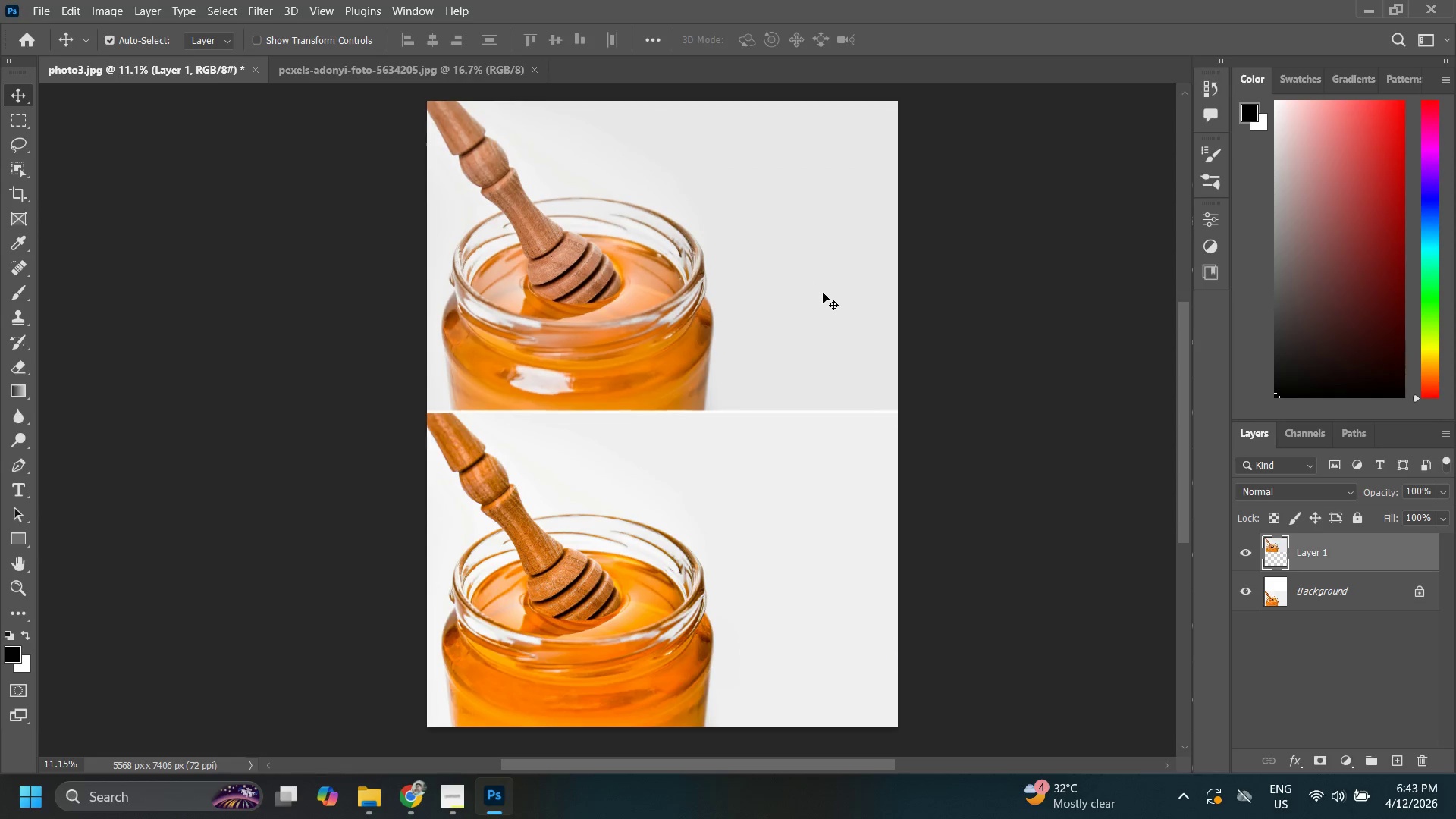 
key(ArrowUp)
 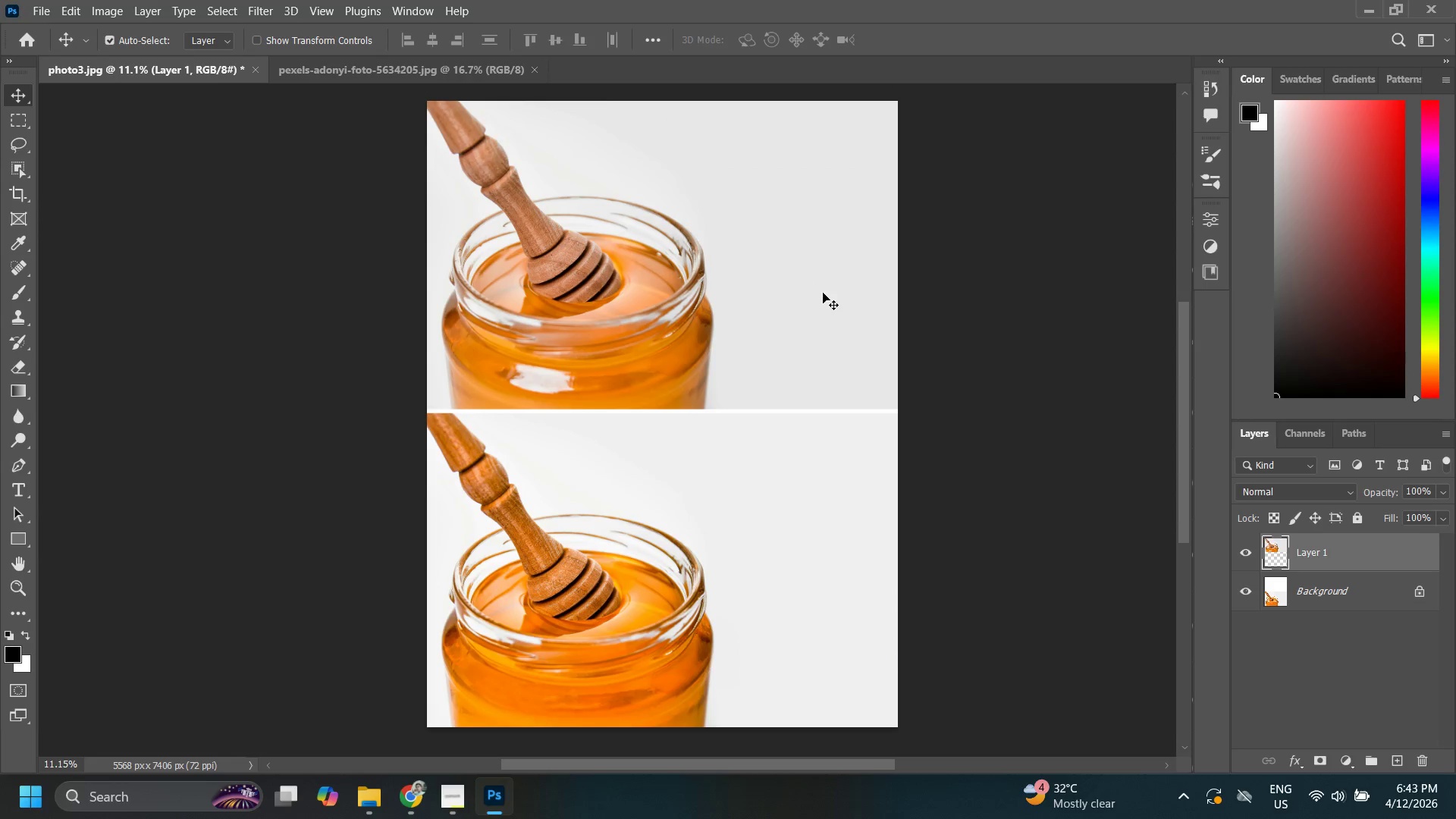 
key(ArrowUp)
 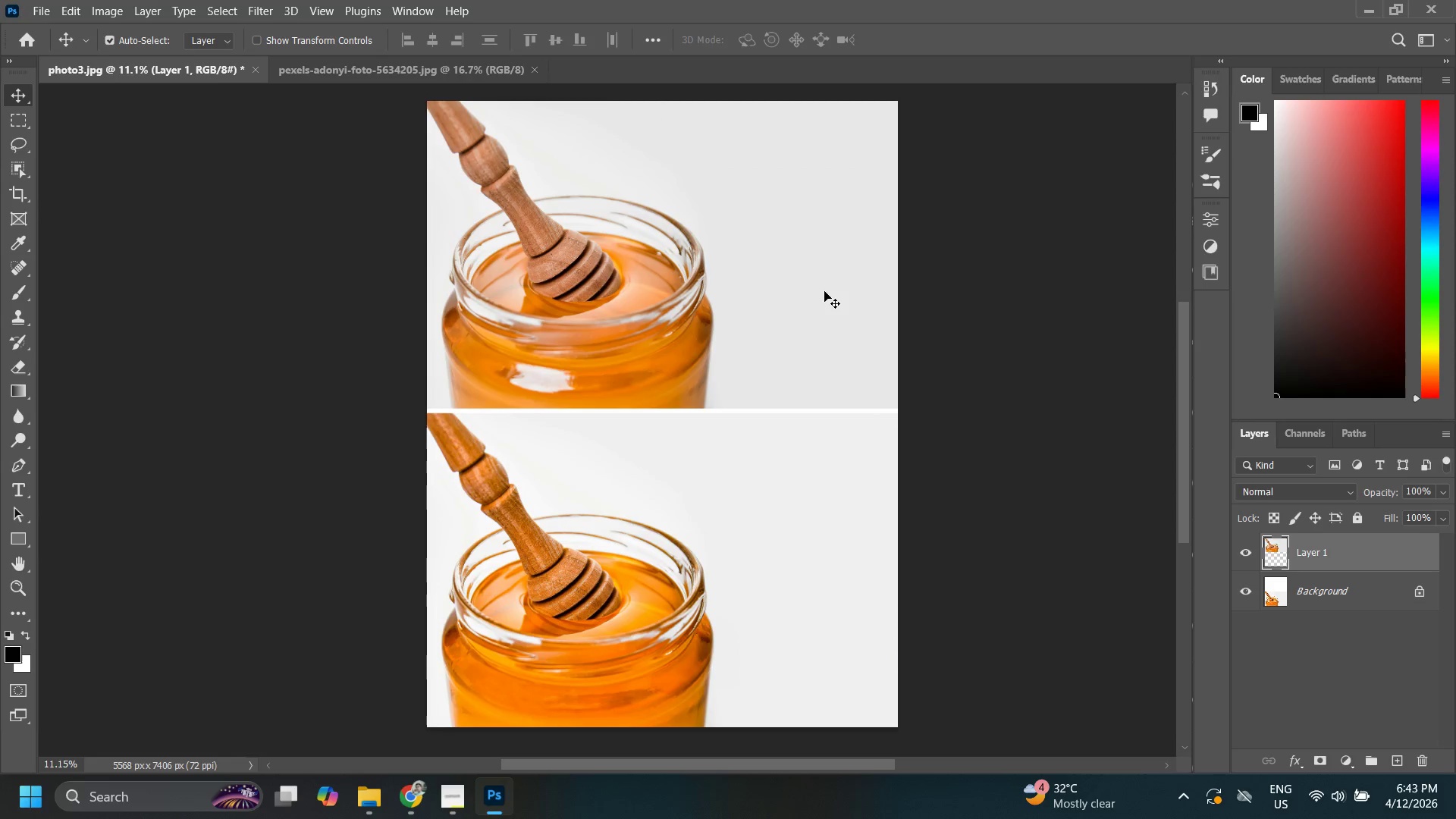 
key(ArrowUp)
 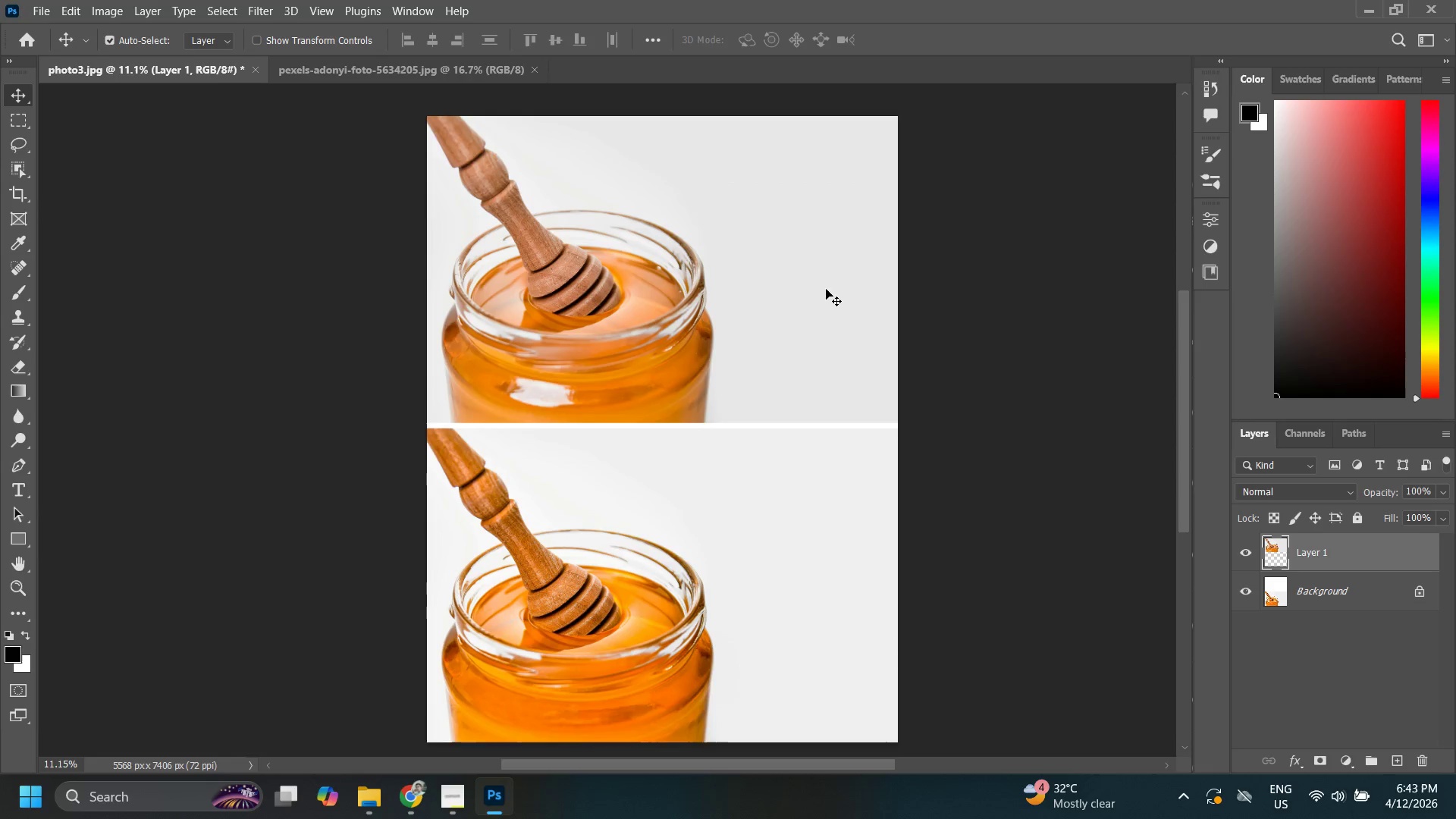 
scroll: coordinate [812, 325], scroll_direction: up, amount: 4.0
 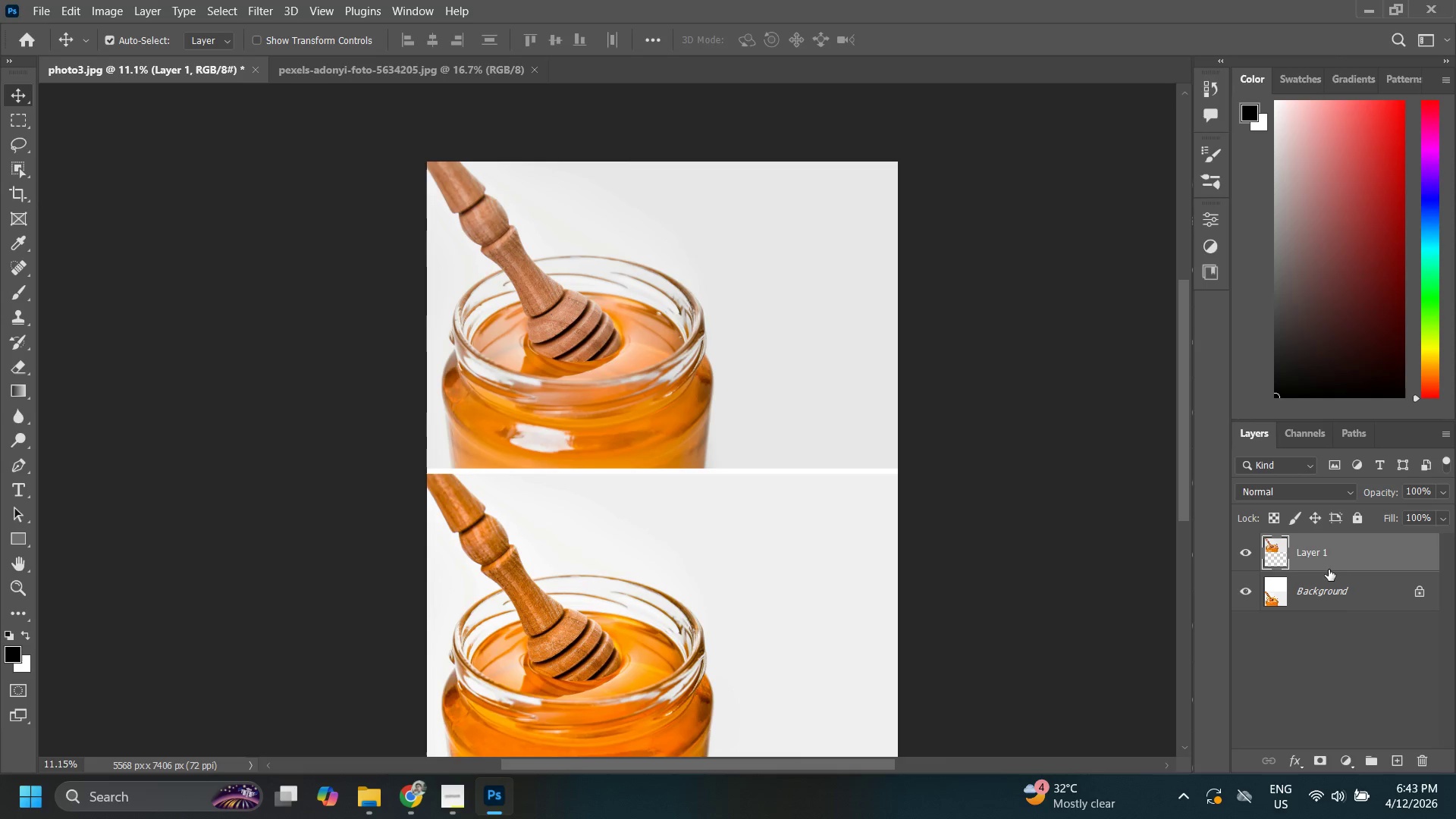 
left_click([1335, 593])
 